 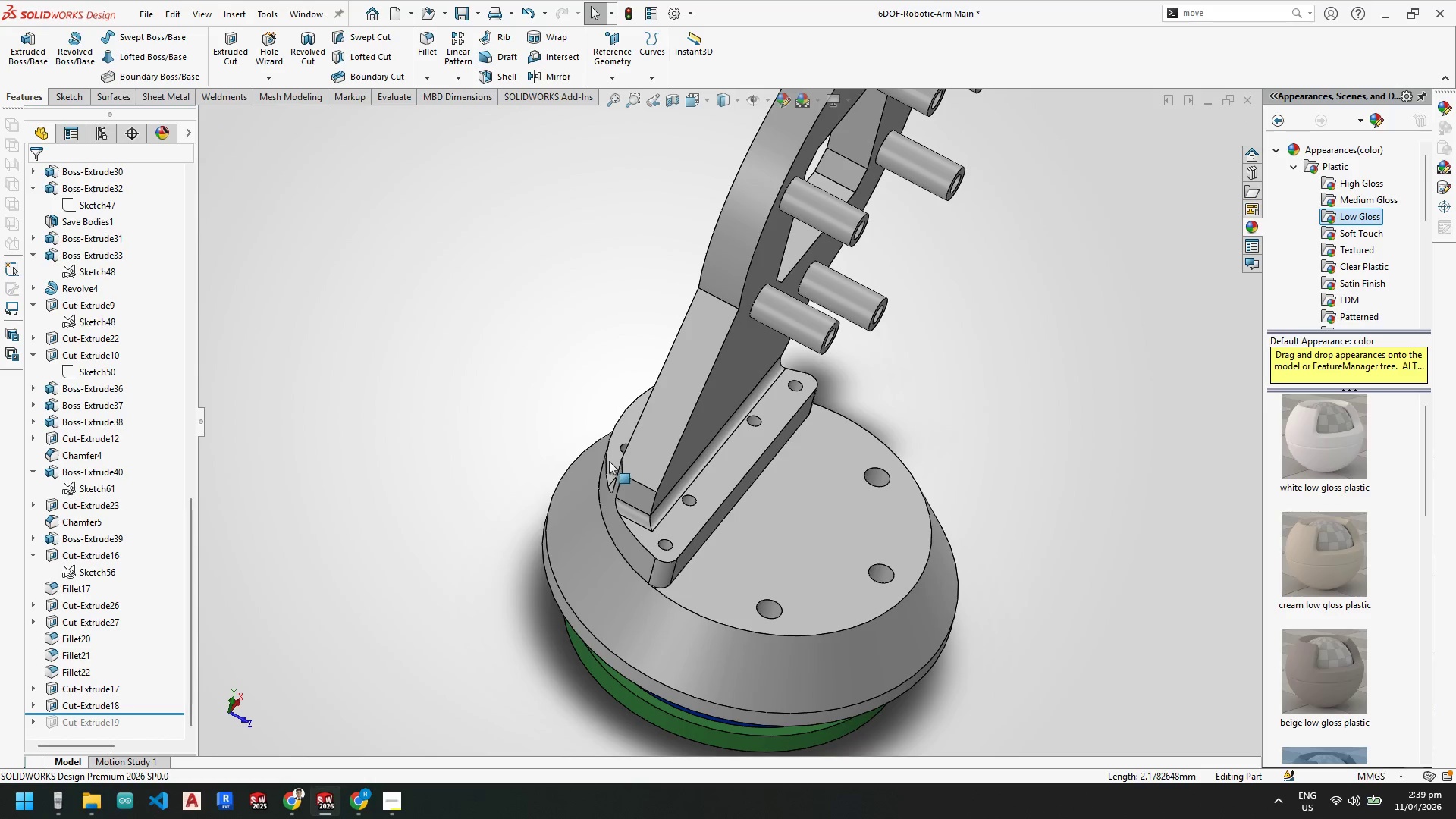 
scroll: coordinate [617, 454], scroll_direction: down, amount: 2.0
 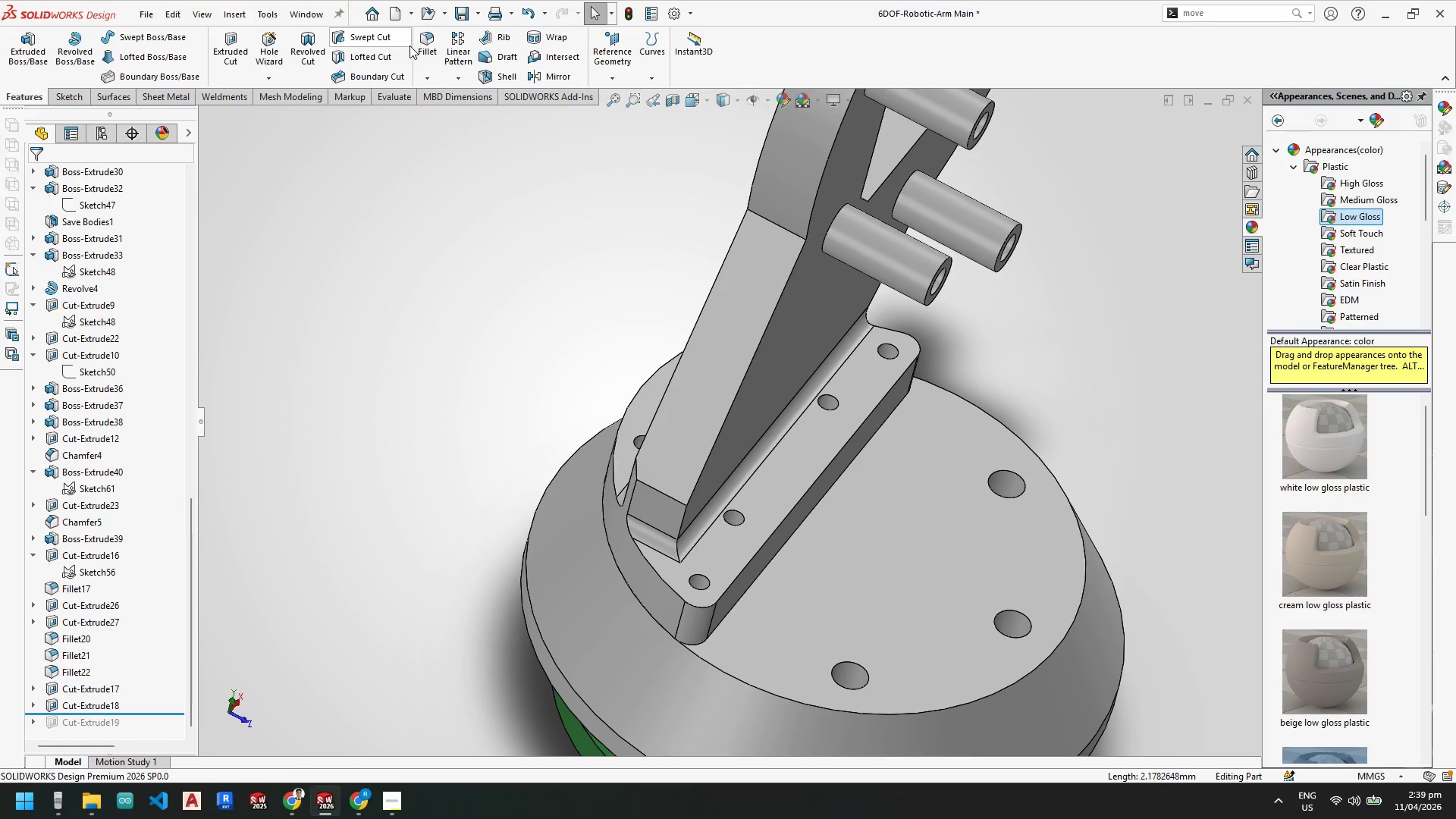 
left_click([425, 44])
 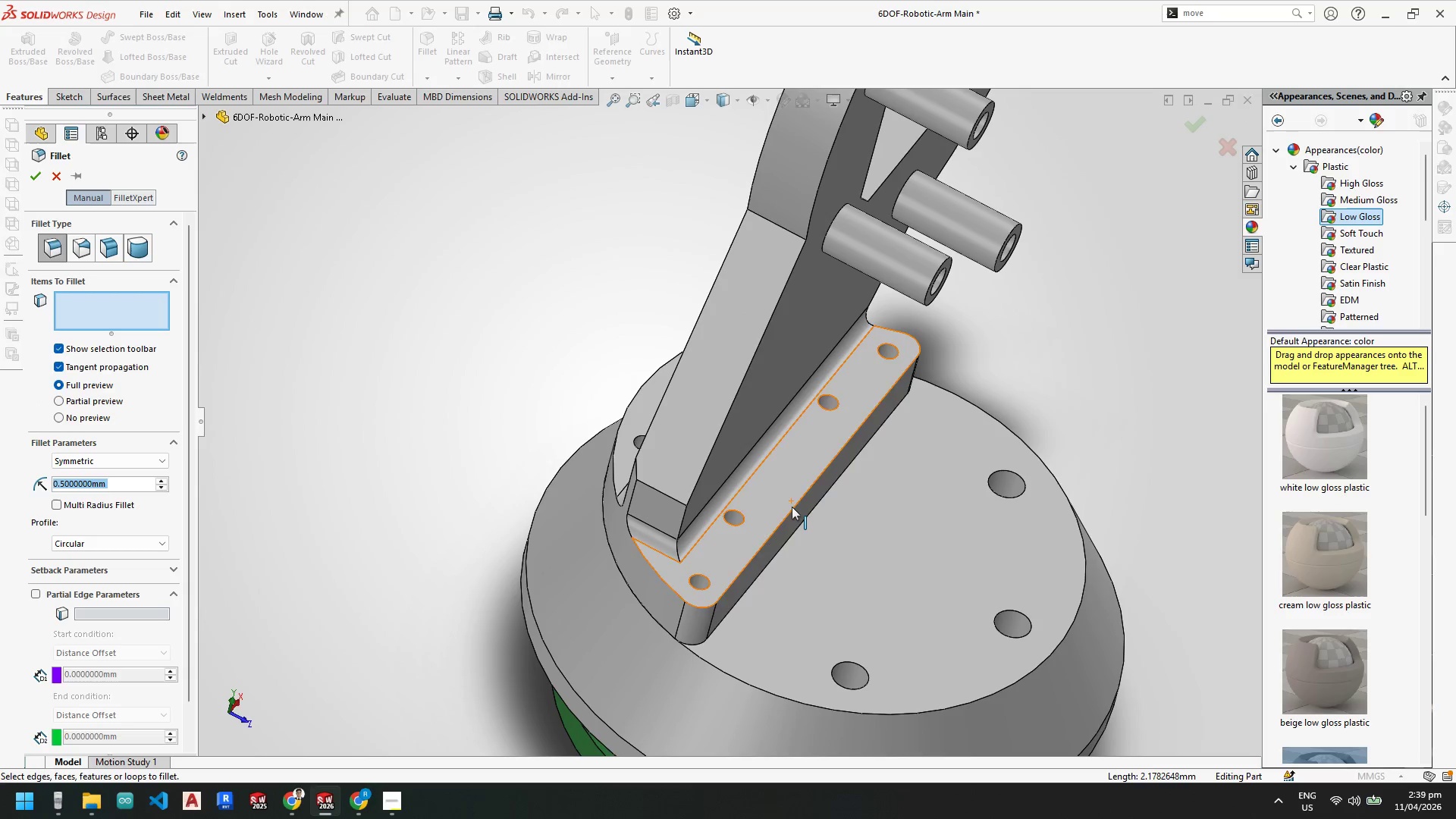 
left_click([792, 509])
 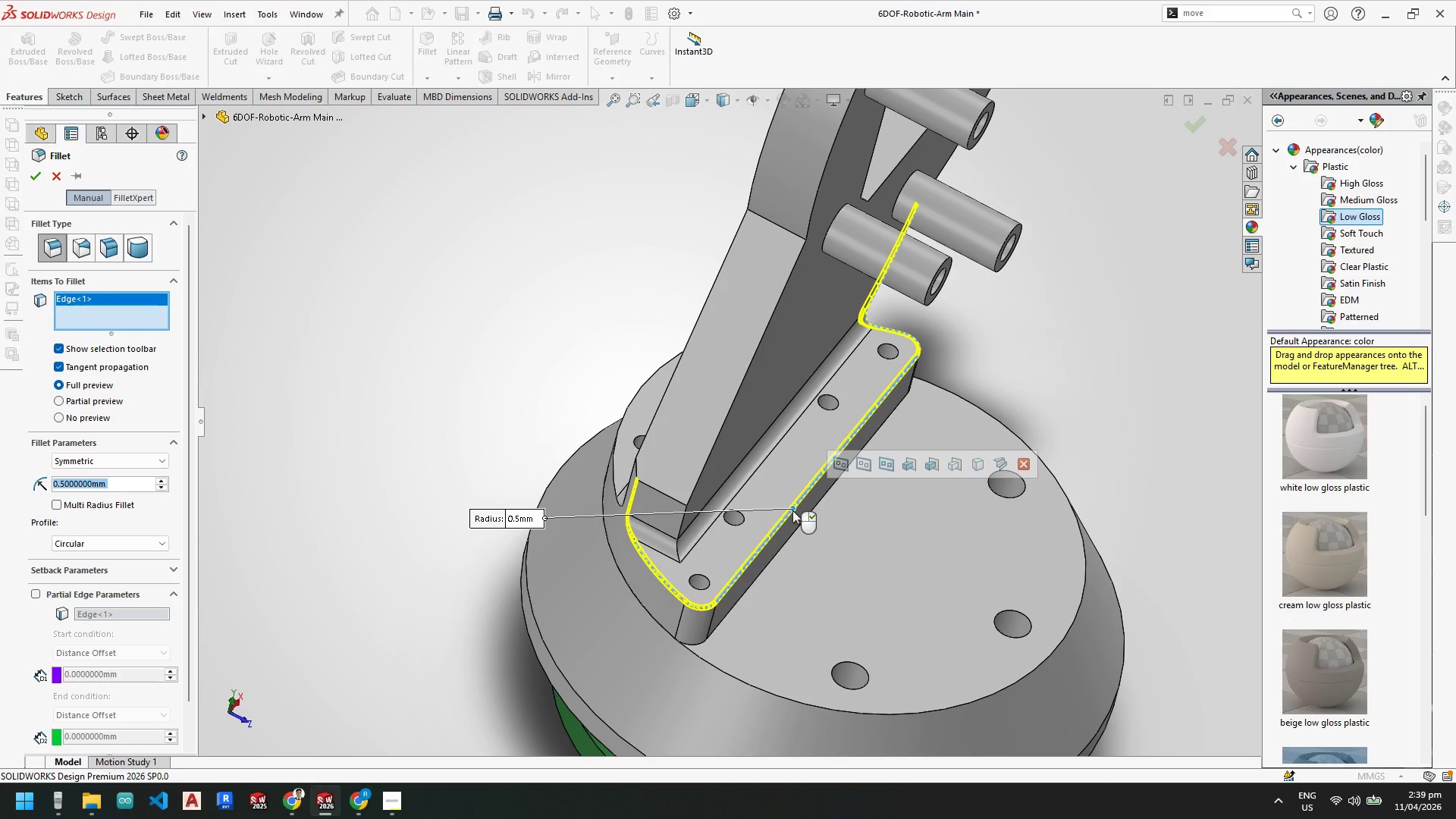 
scroll: coordinate [778, 460], scroll_direction: down, amount: 1.0
 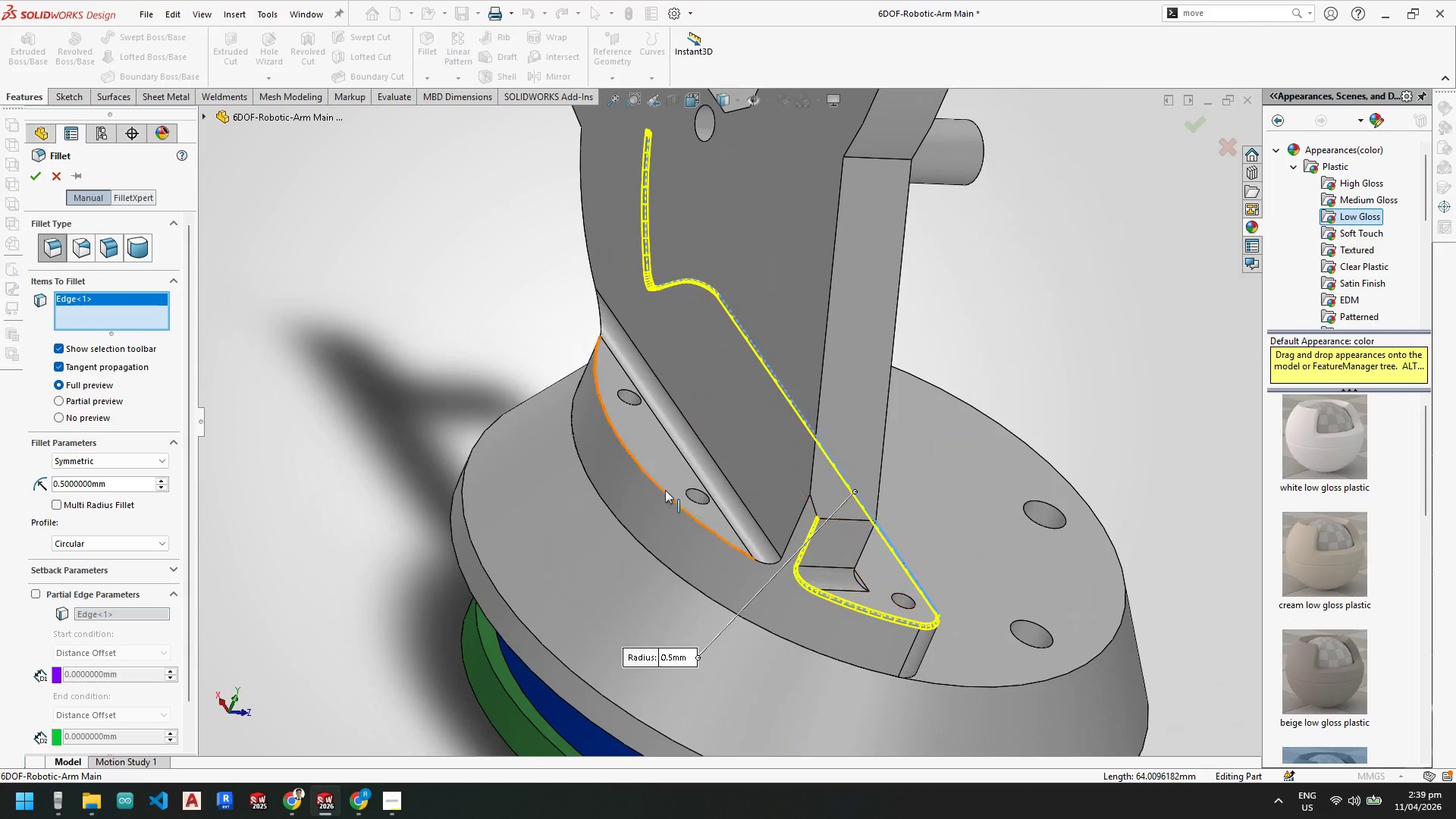 
left_click([637, 463])
 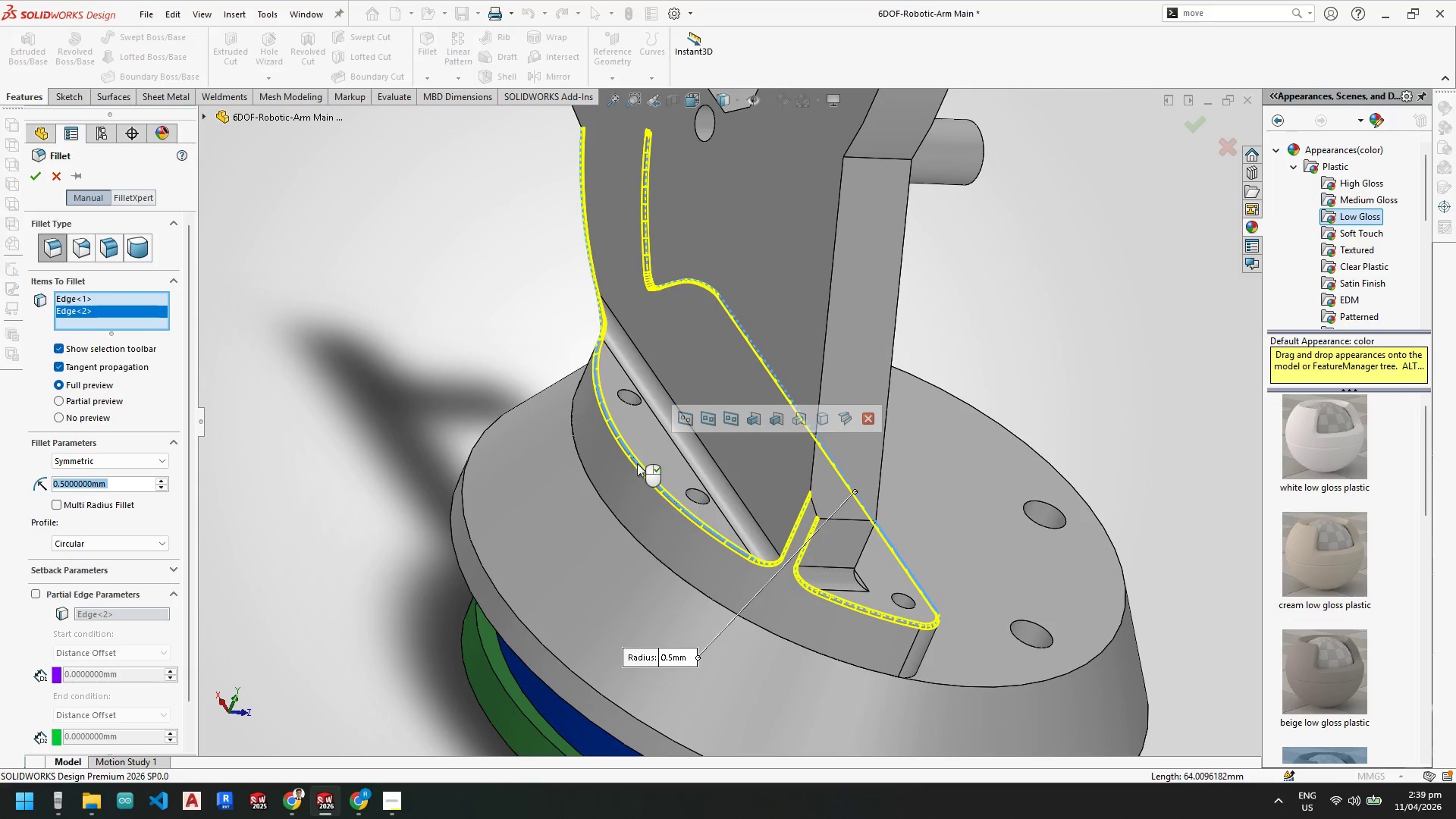 
scroll: coordinate [632, 475], scroll_direction: up, amount: 1.0
 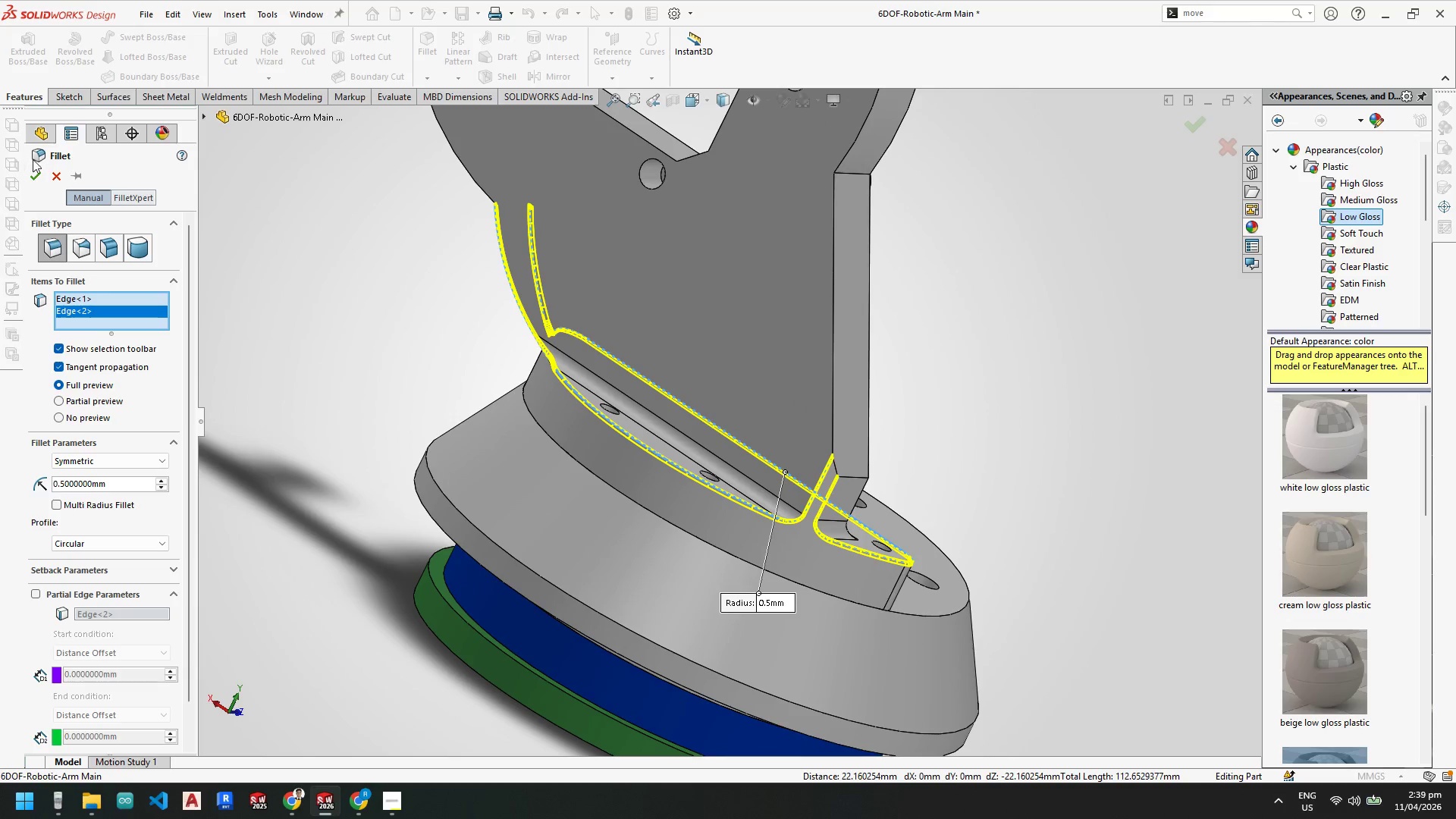 
left_click([34, 172])
 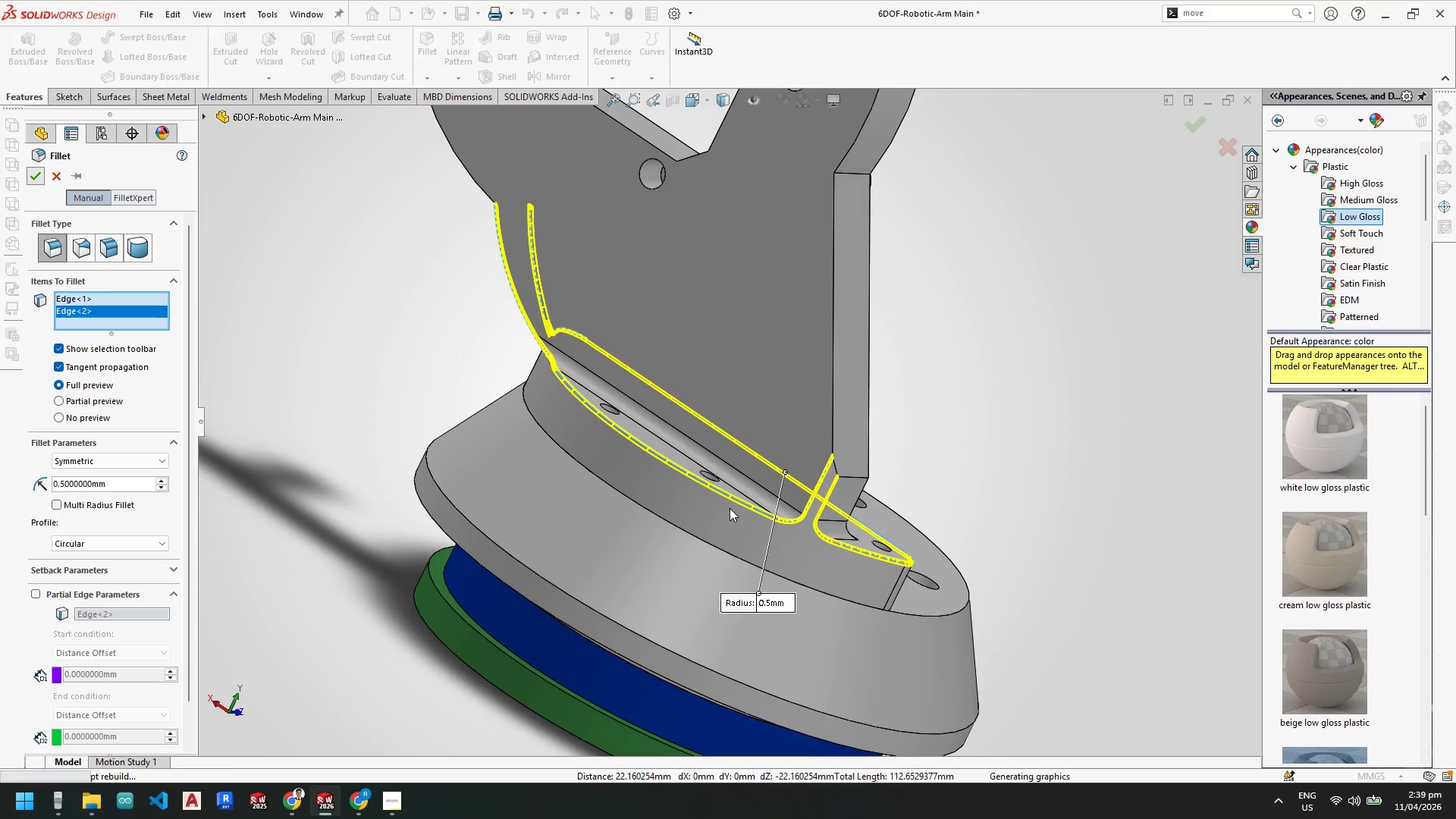 
scroll: coordinate [774, 435], scroll_direction: up, amount: 5.0
 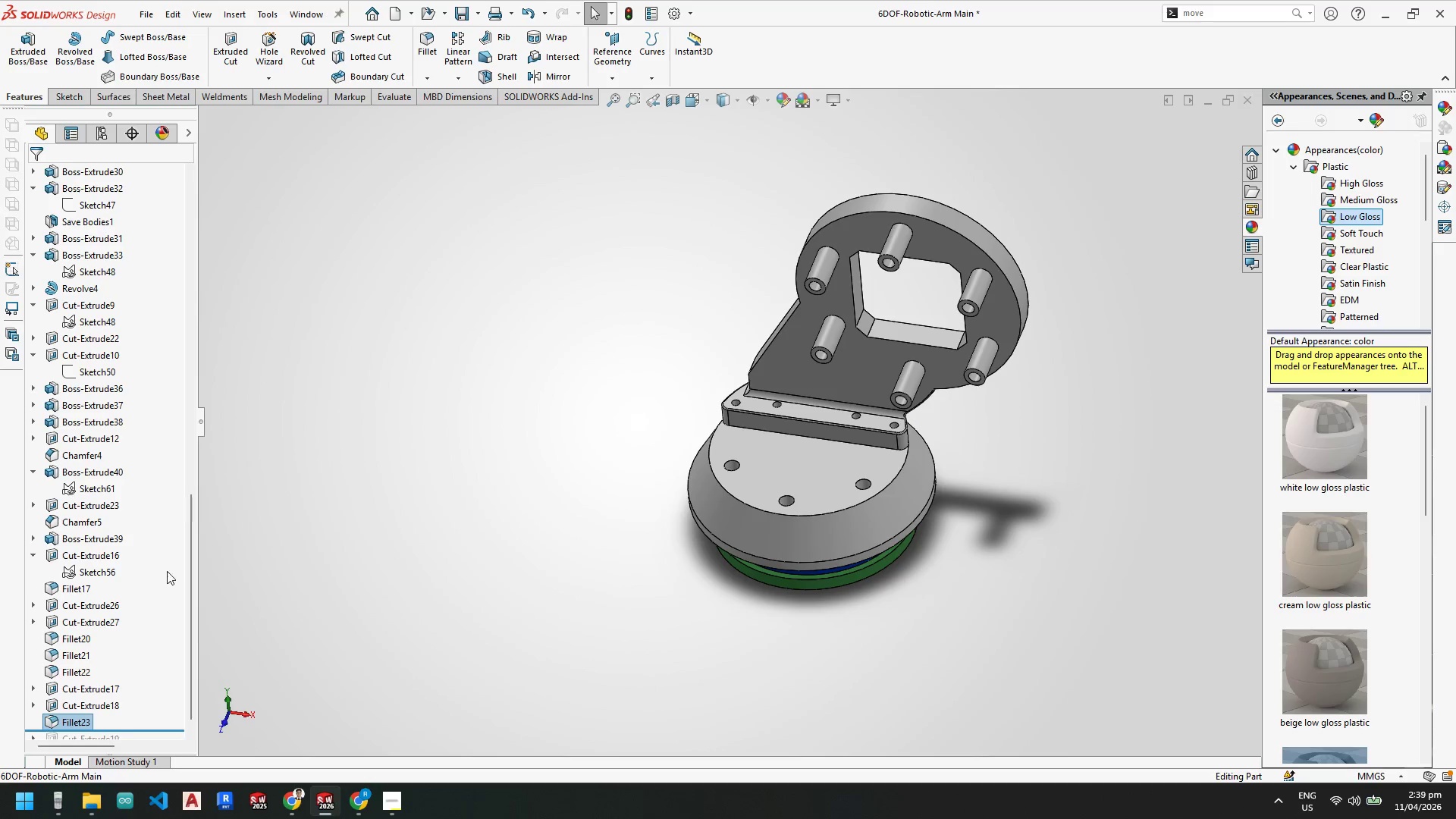 
scroll: coordinate [761, 438], scroll_direction: down, amount: 15.0
 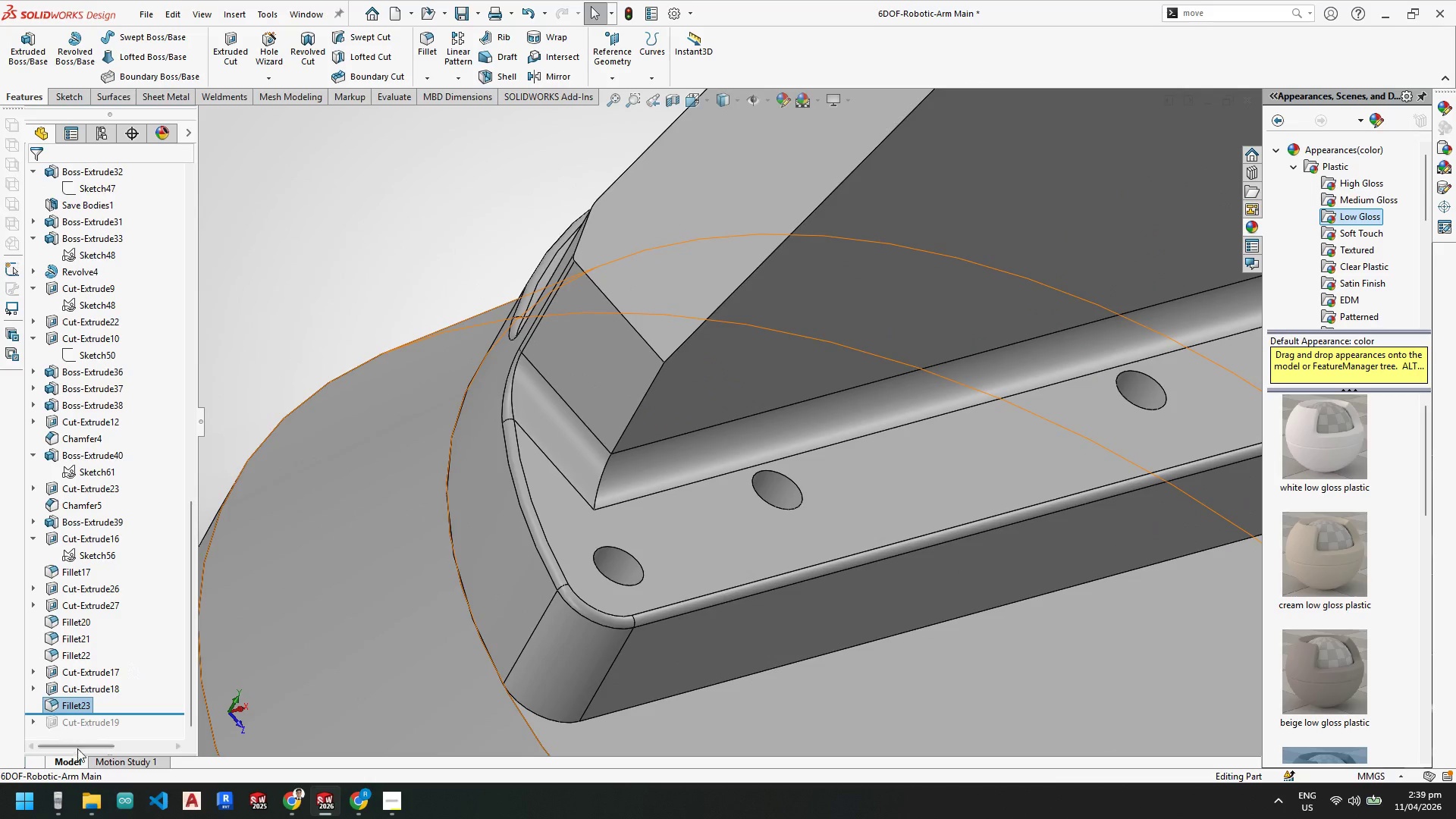 
left_click_drag(start_coordinate=[144, 712], to_coordinate=[137, 617])
 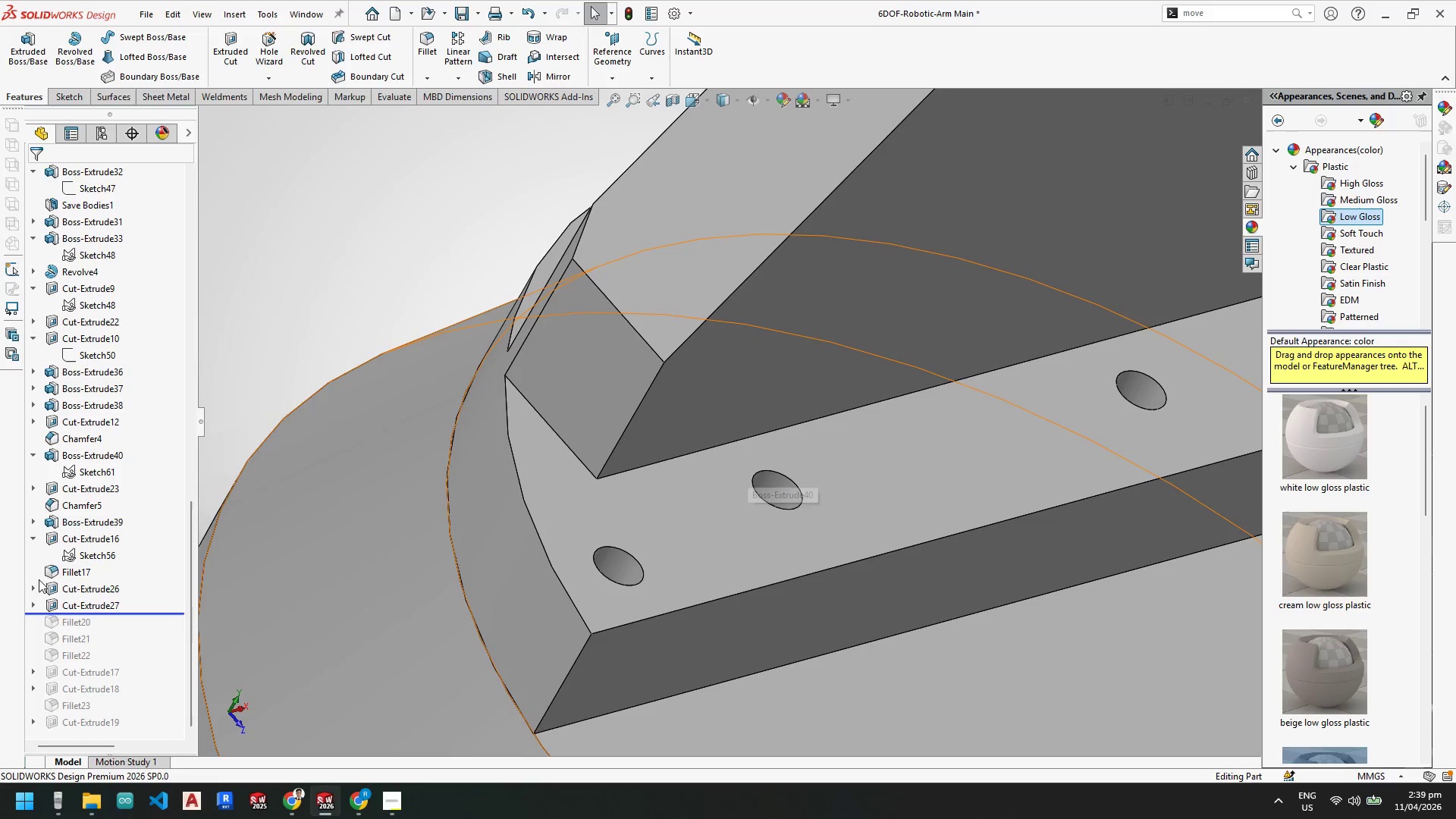 
left_click([66, 604])
 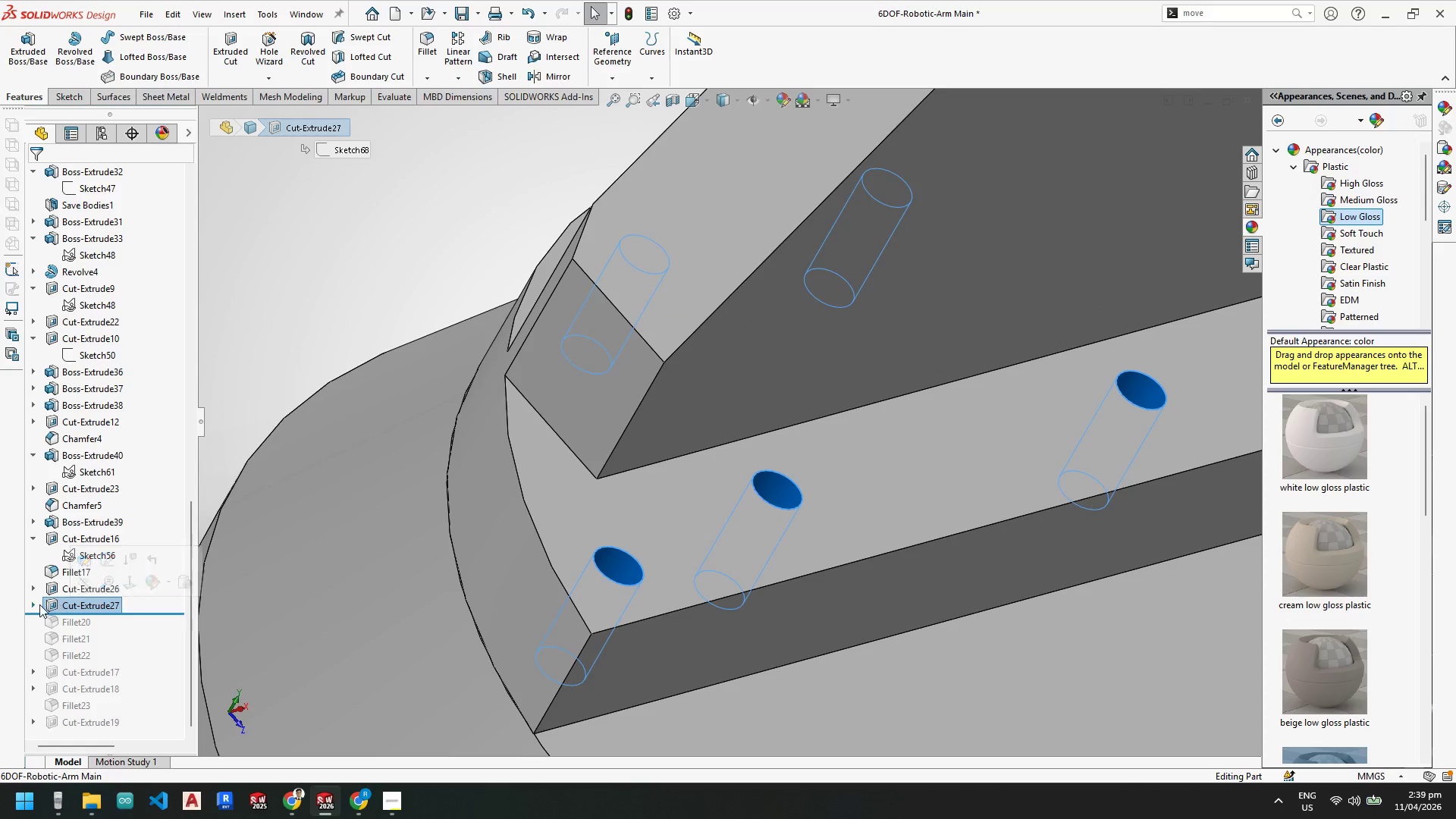 
left_click([33, 604])
 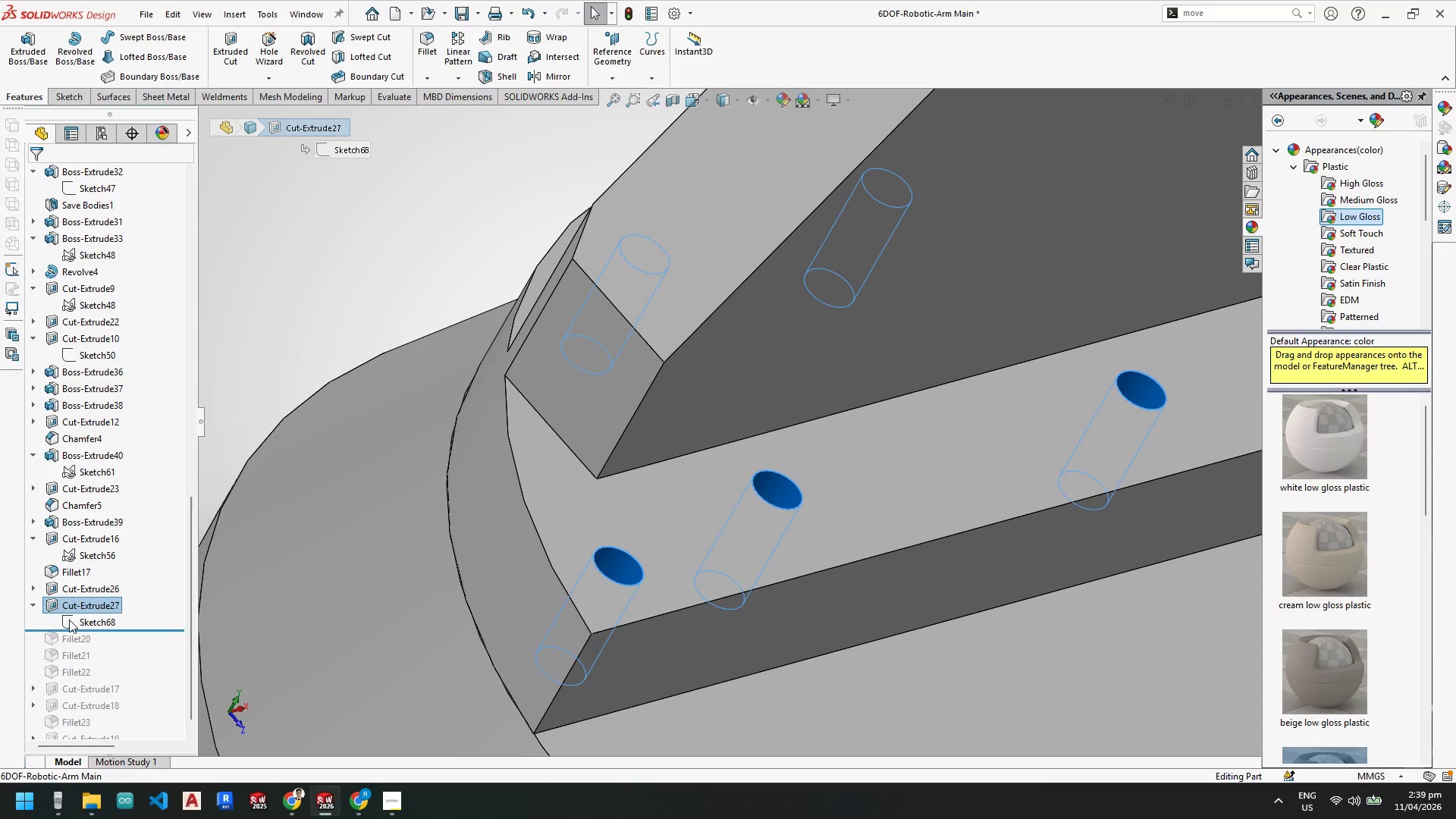 
right_click([69, 620])
 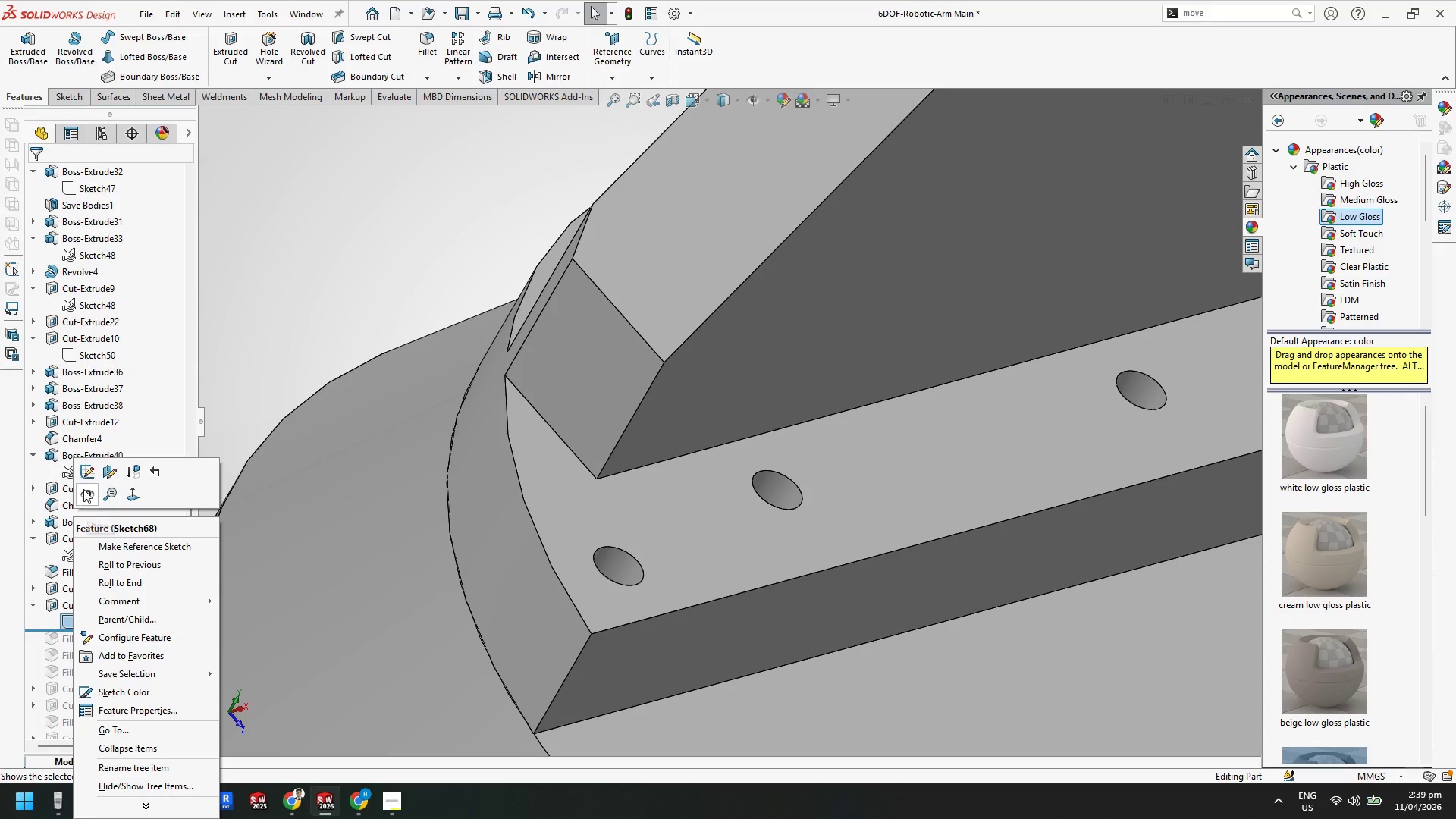 
left_click([86, 472])
 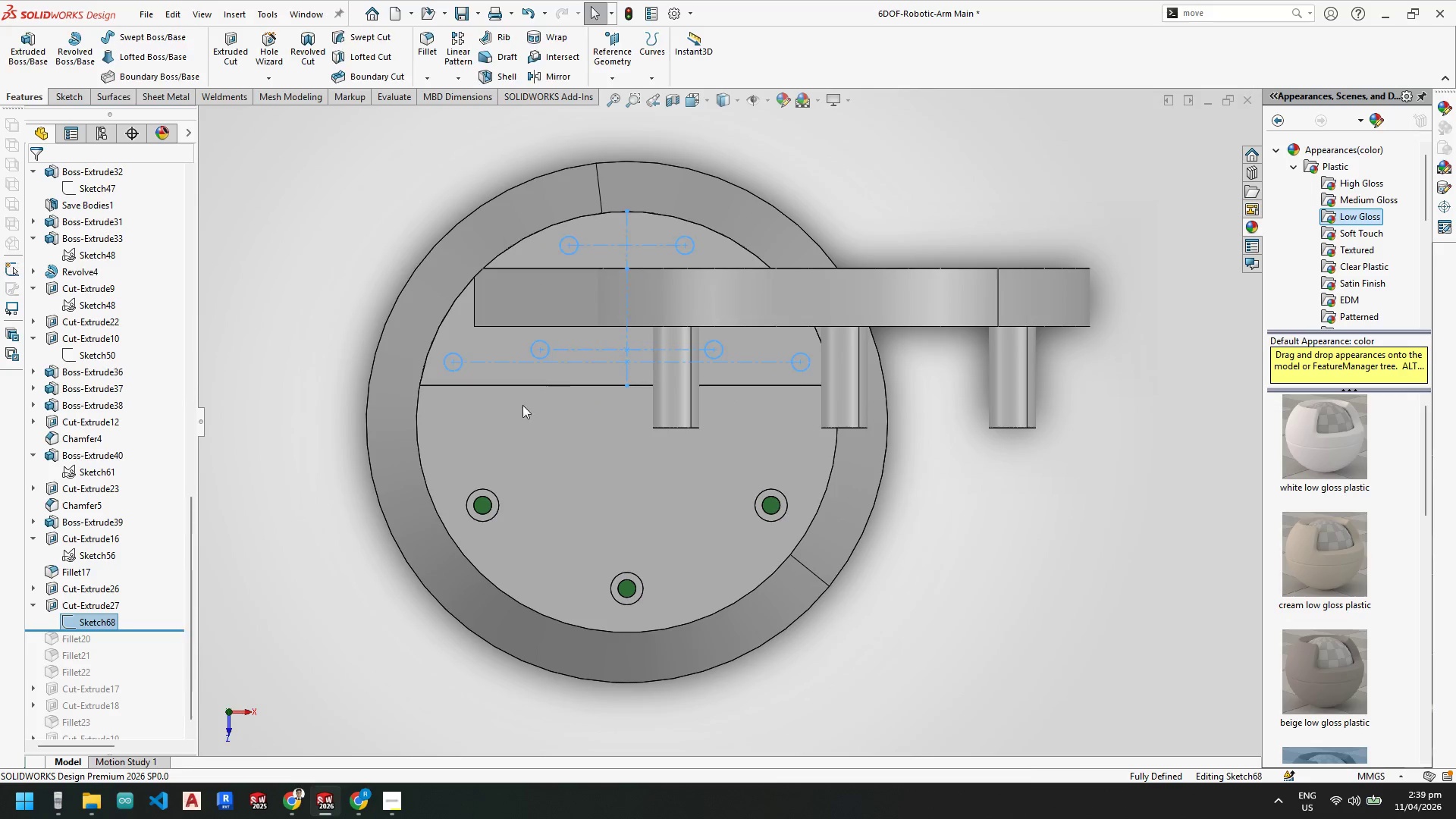 
scroll: coordinate [606, 276], scroll_direction: down, amount: 3.0
 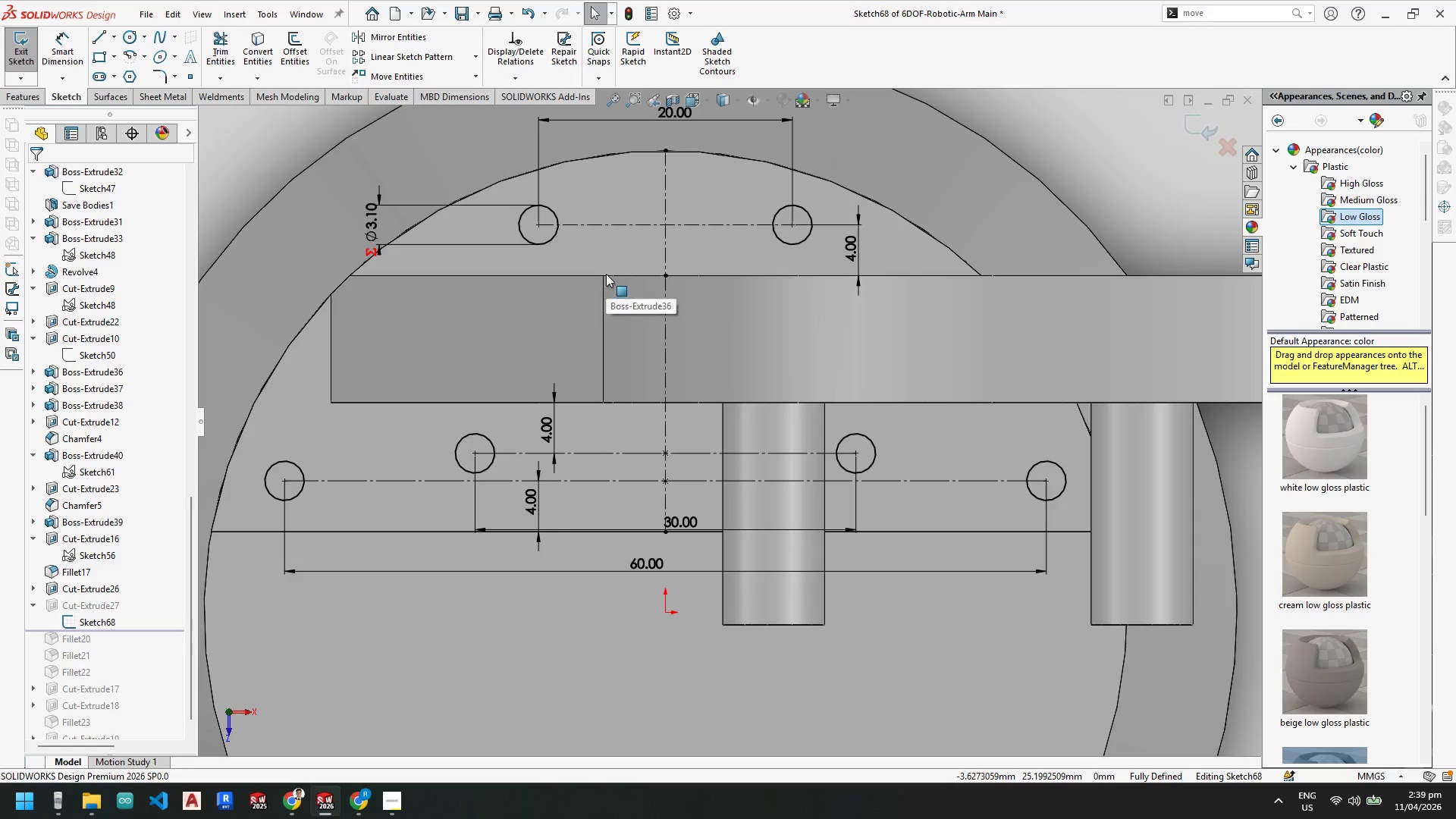 
key(Escape)
 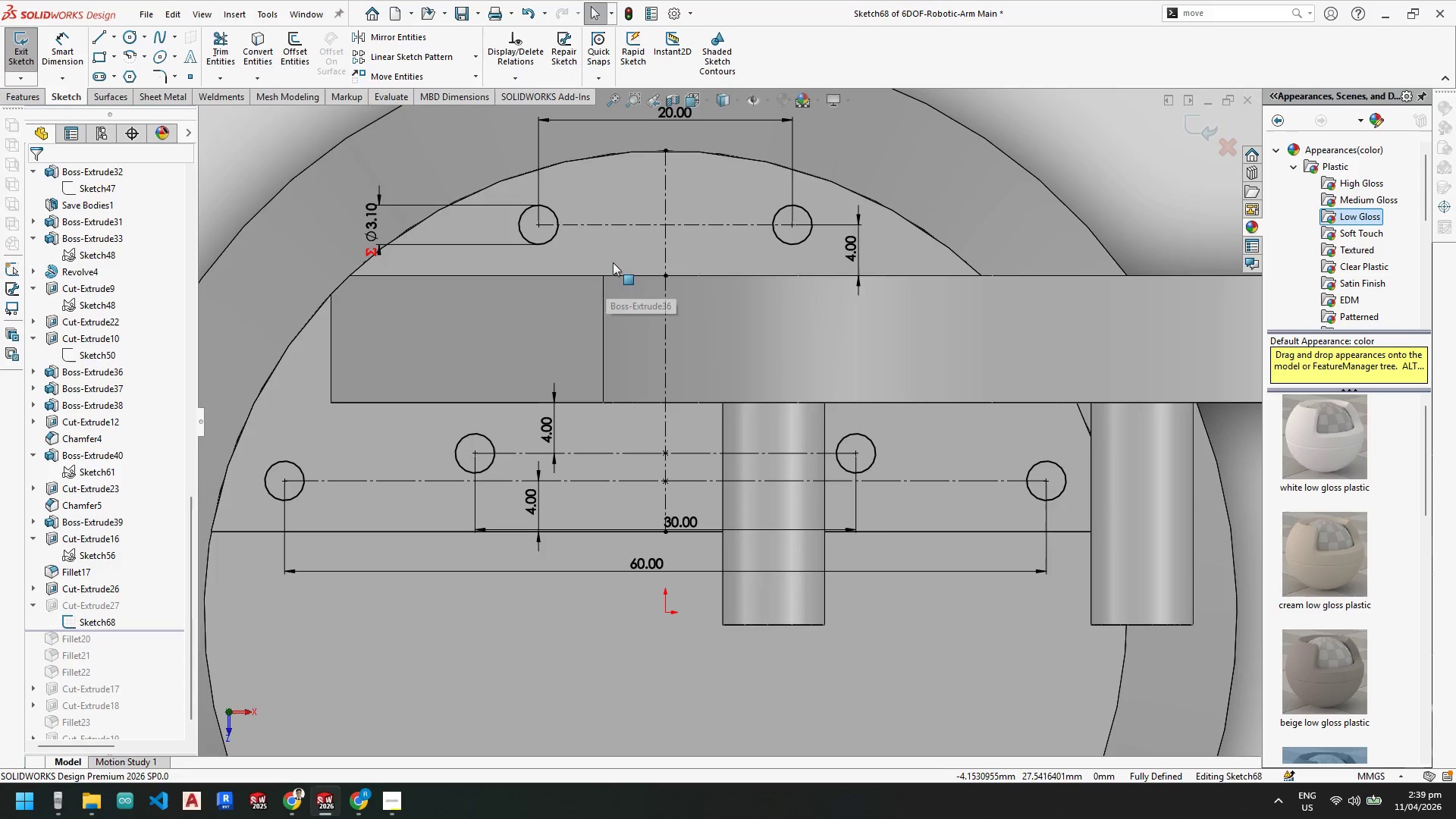 
key(Escape)
 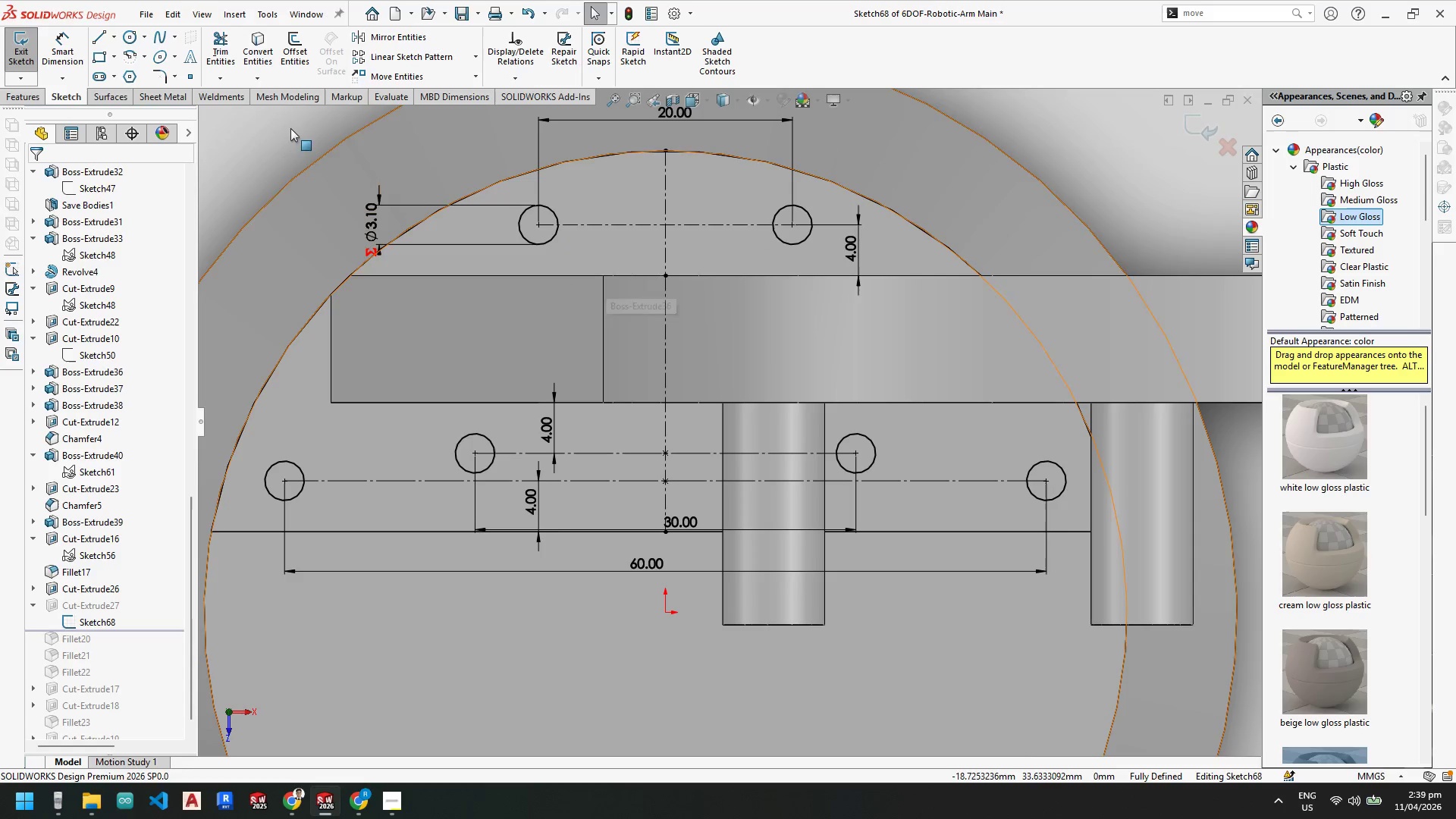 
key(Escape)
 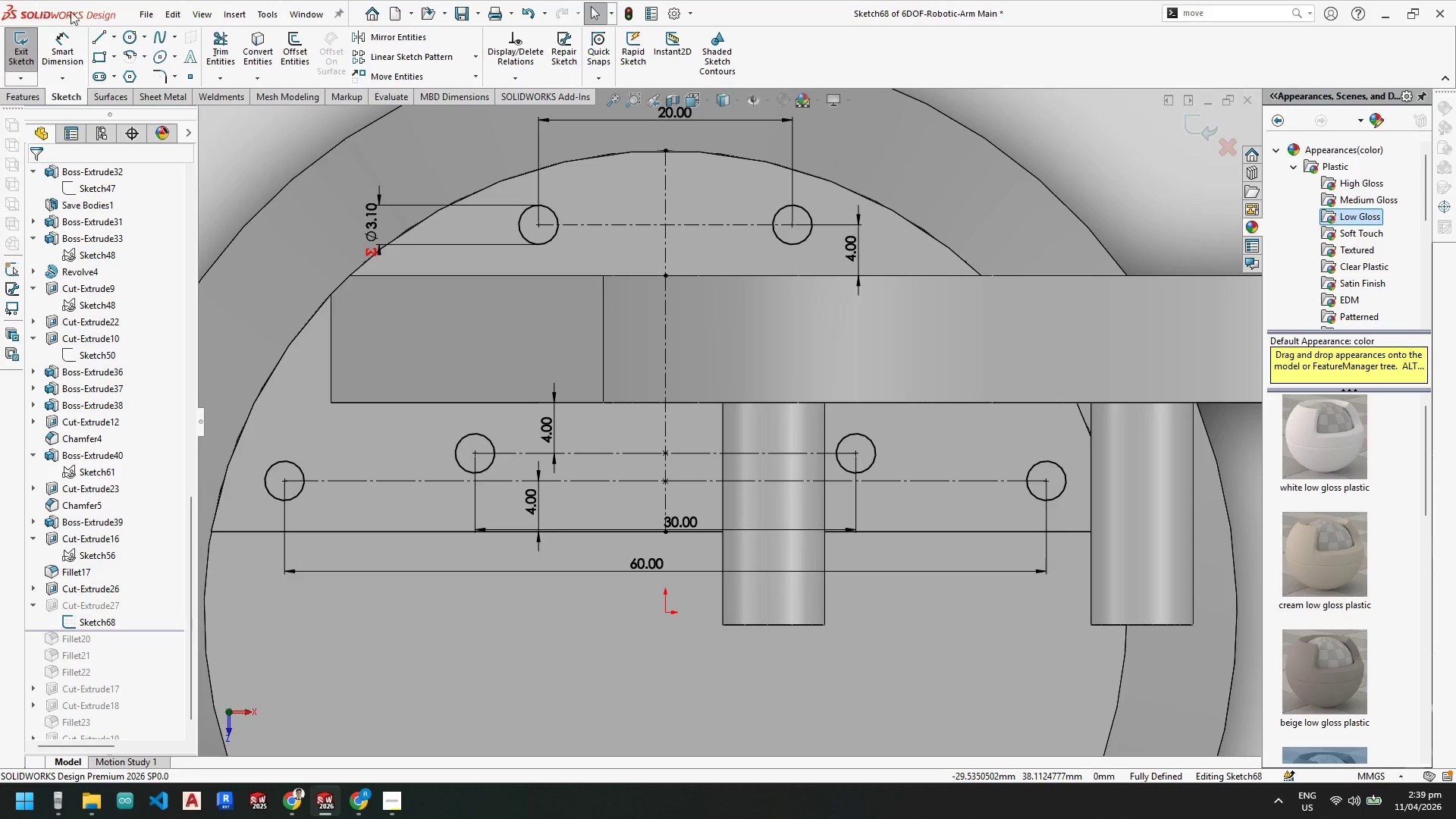 
key(Escape)
 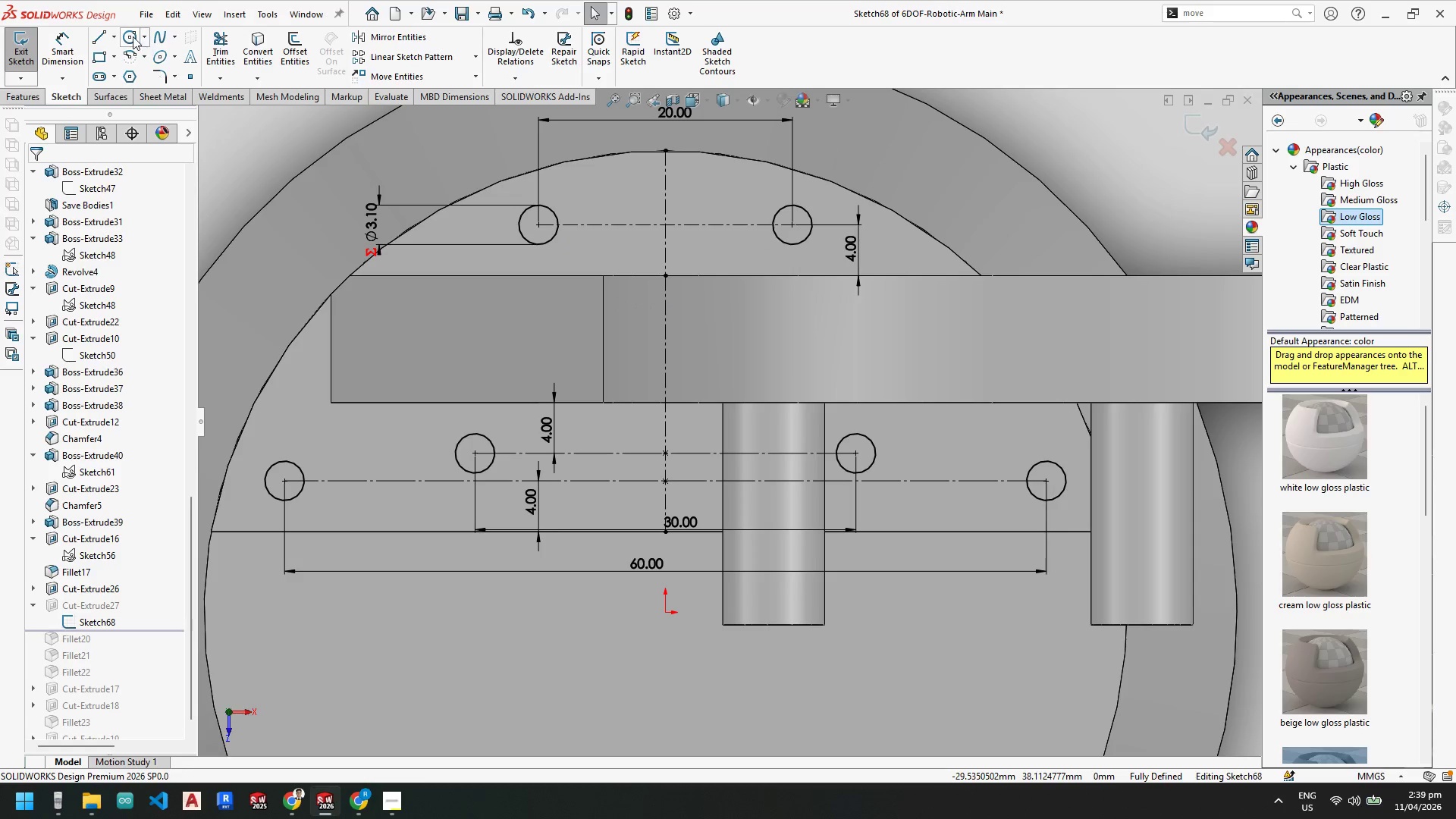 
left_click([133, 36])
 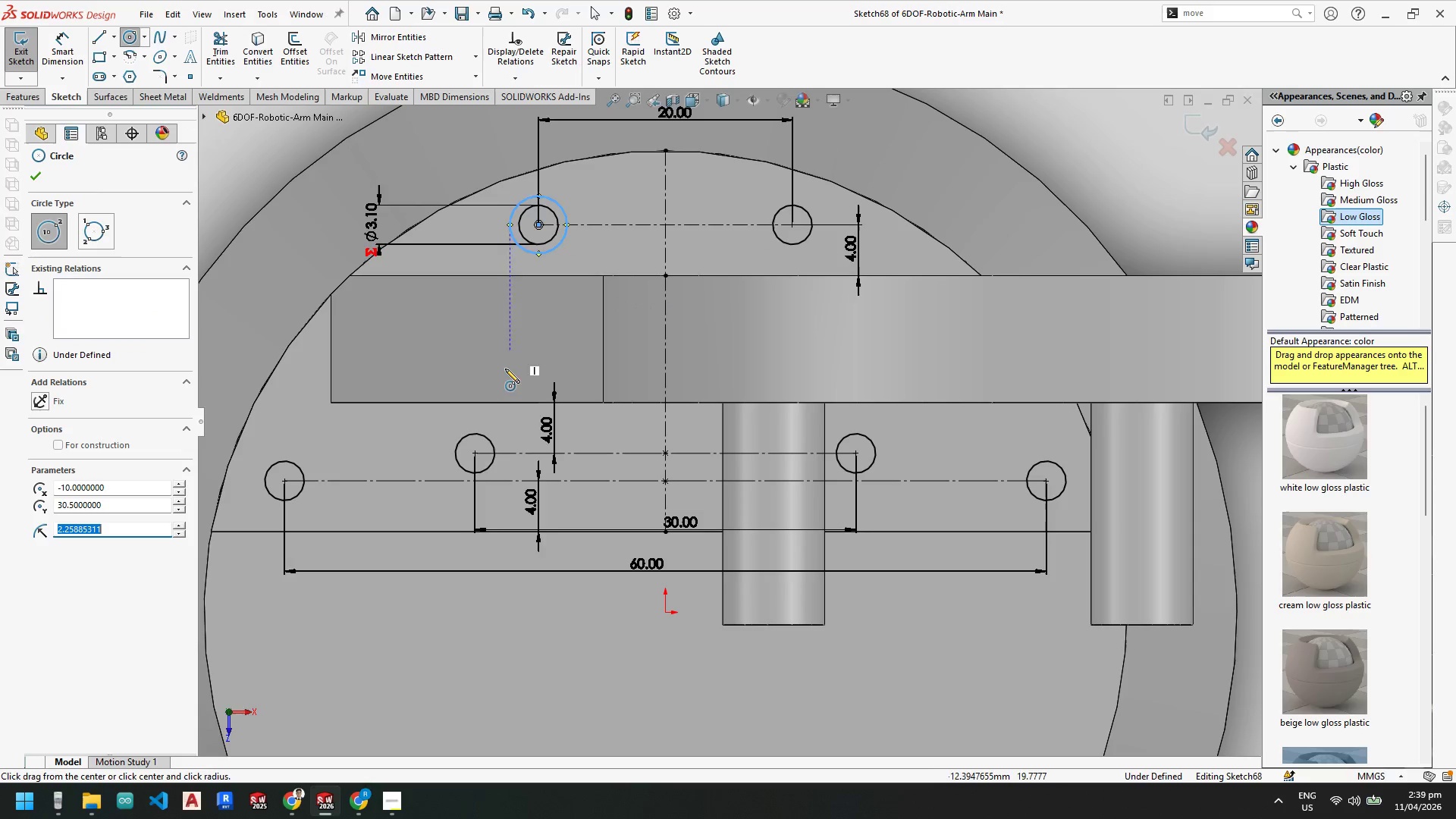 
left_click([474, 453])
 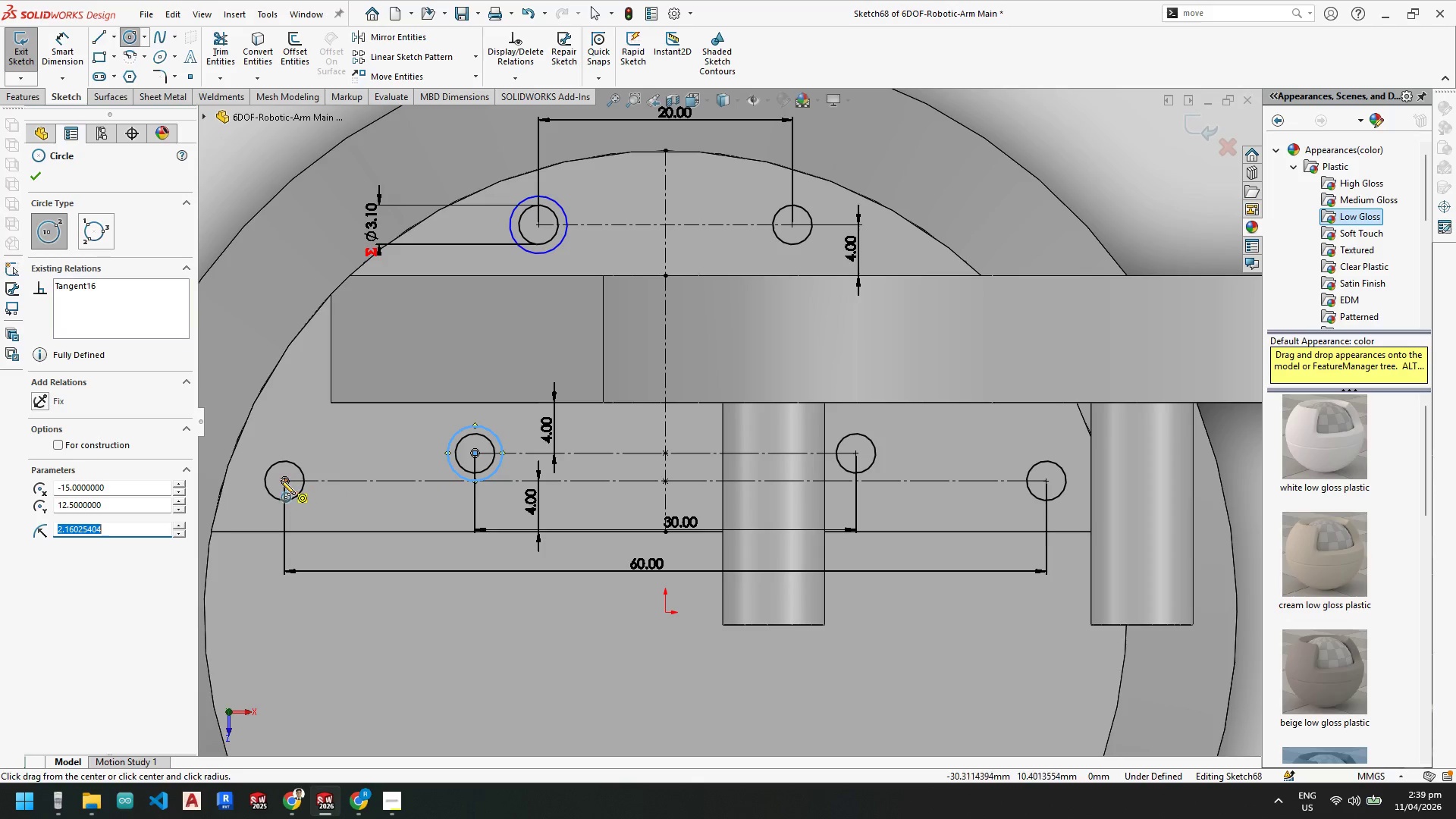 
left_click([283, 480])
 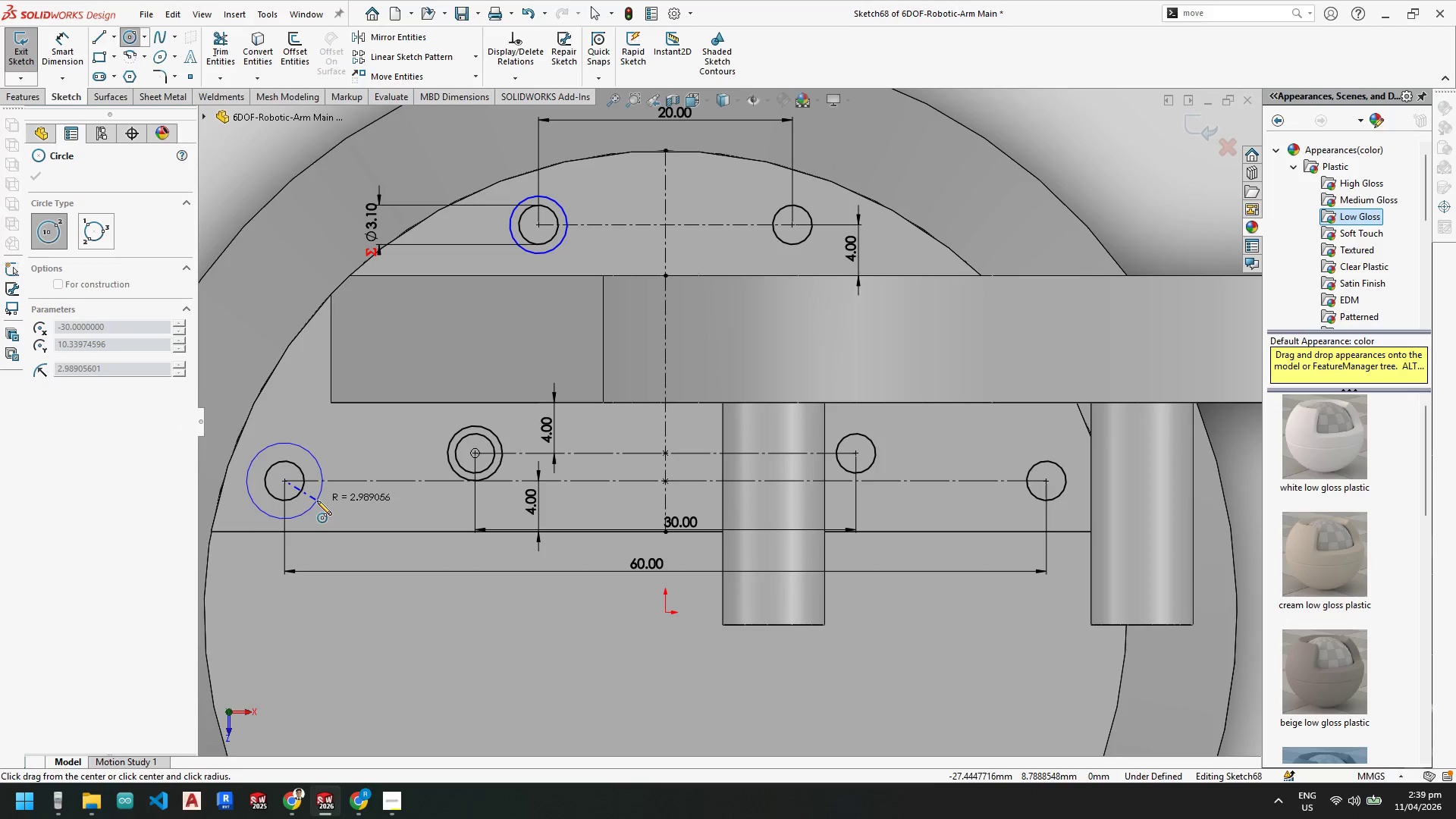 
left_click([312, 497])
 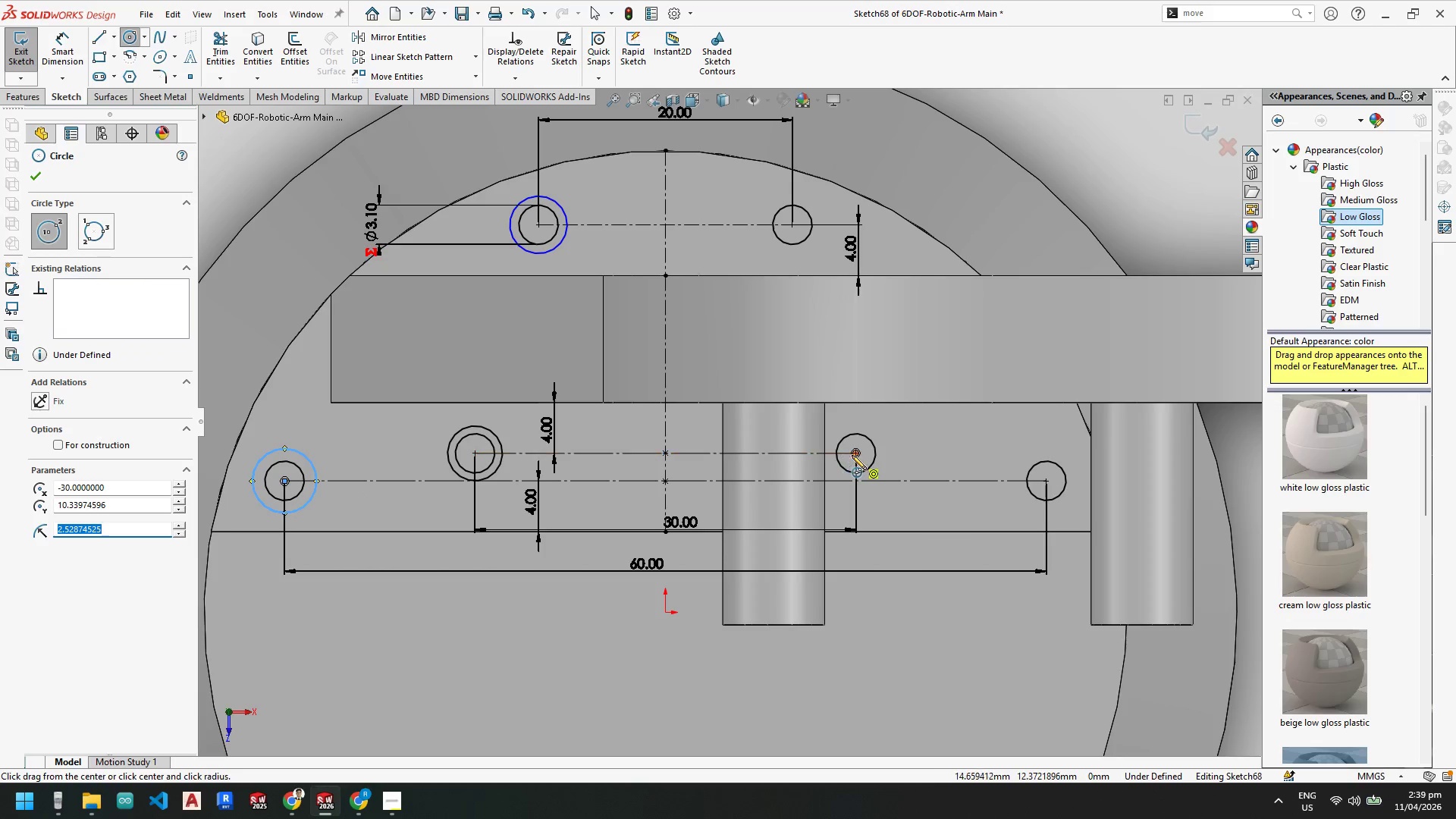 
left_click([855, 453])
 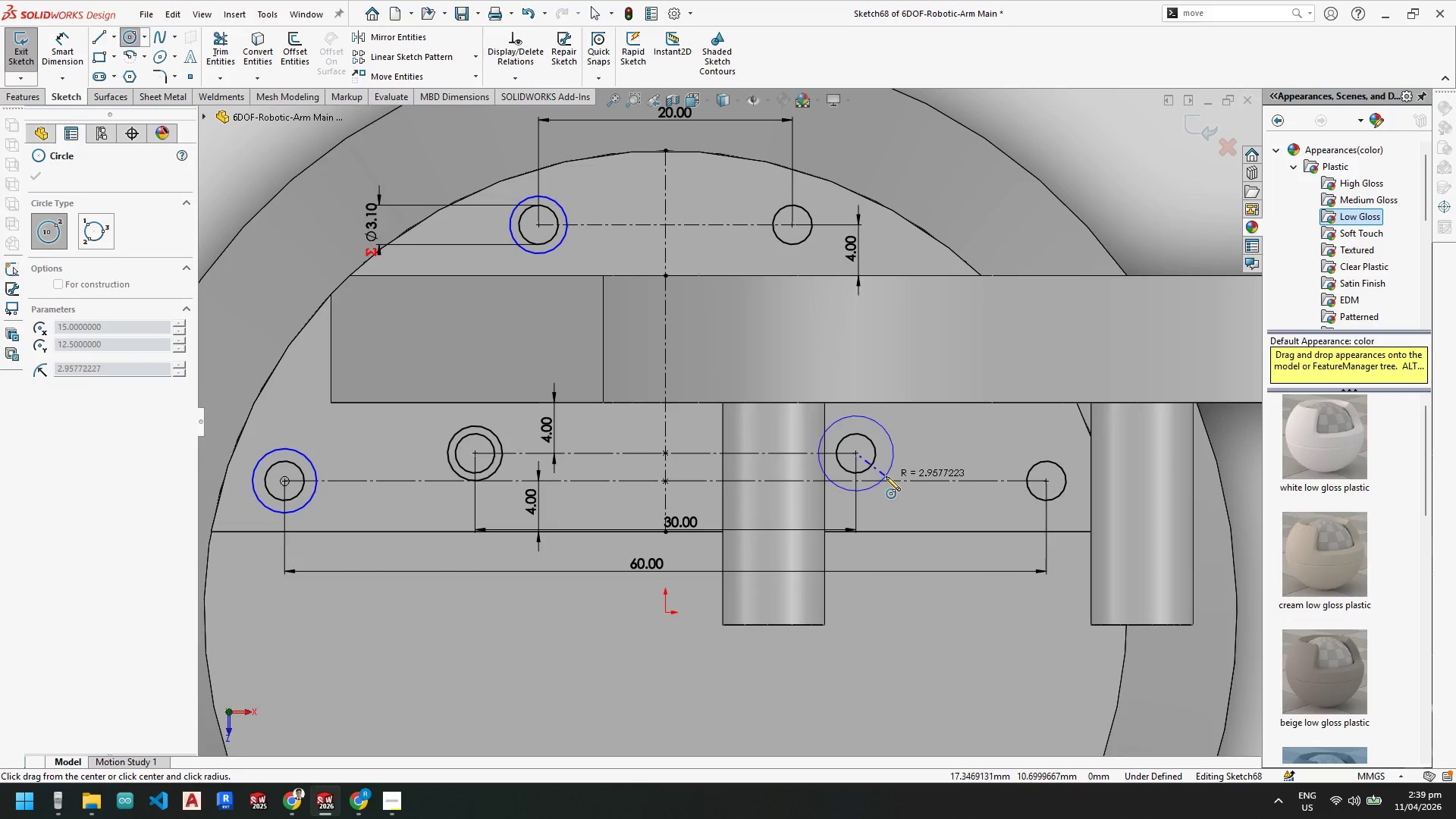 
left_click([885, 471])
 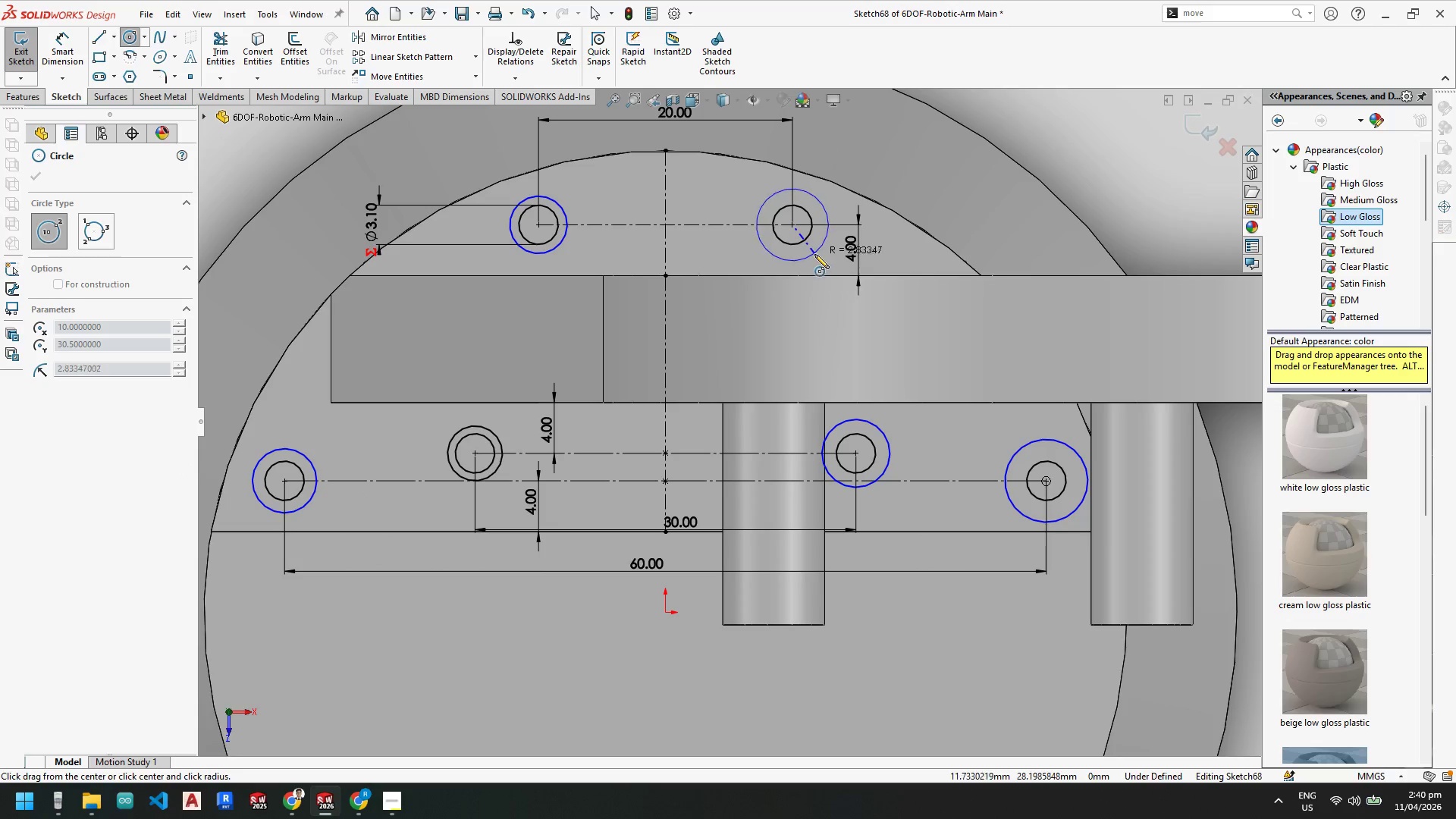 
key(Escape)
 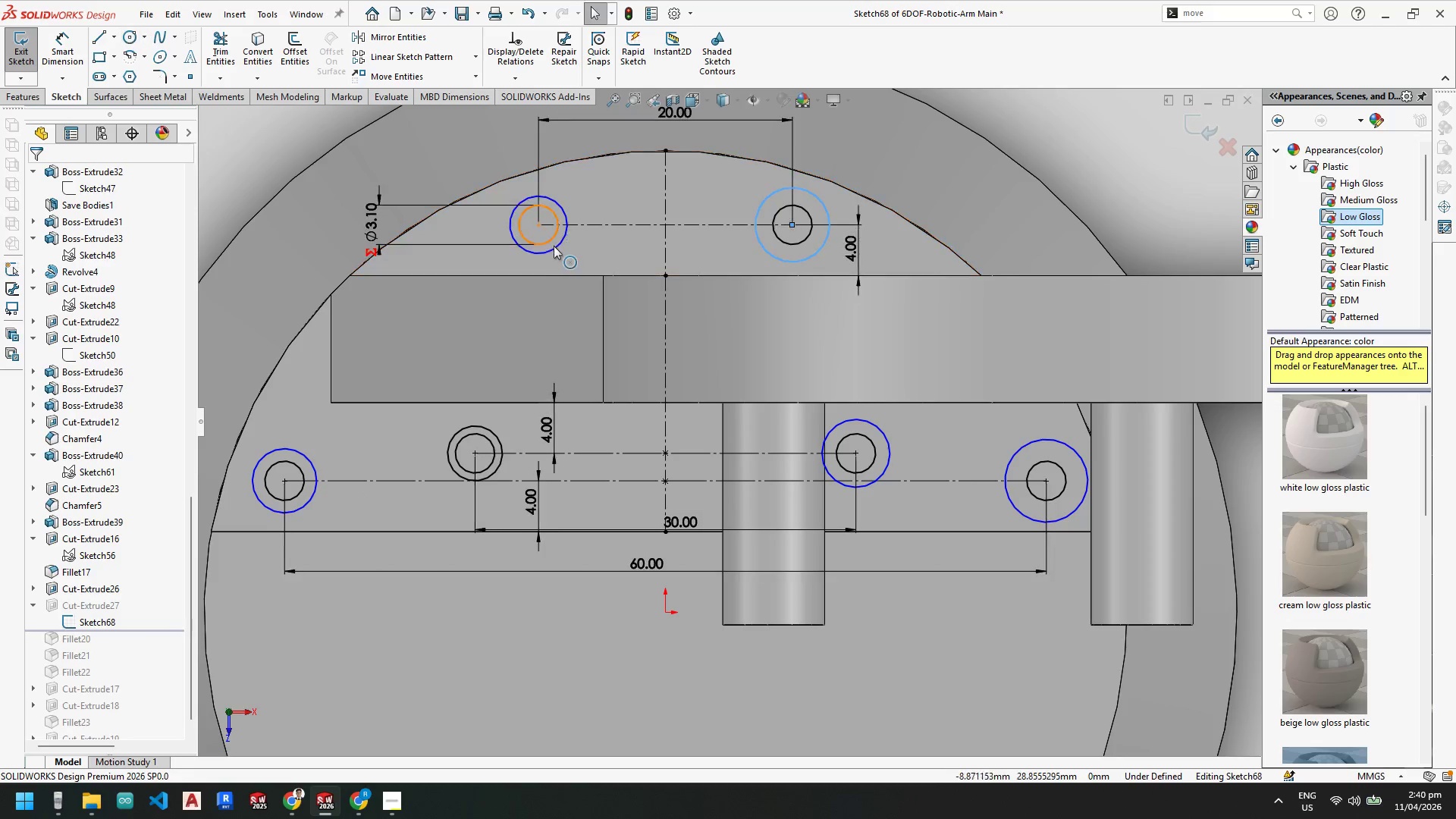 
key(Escape)
 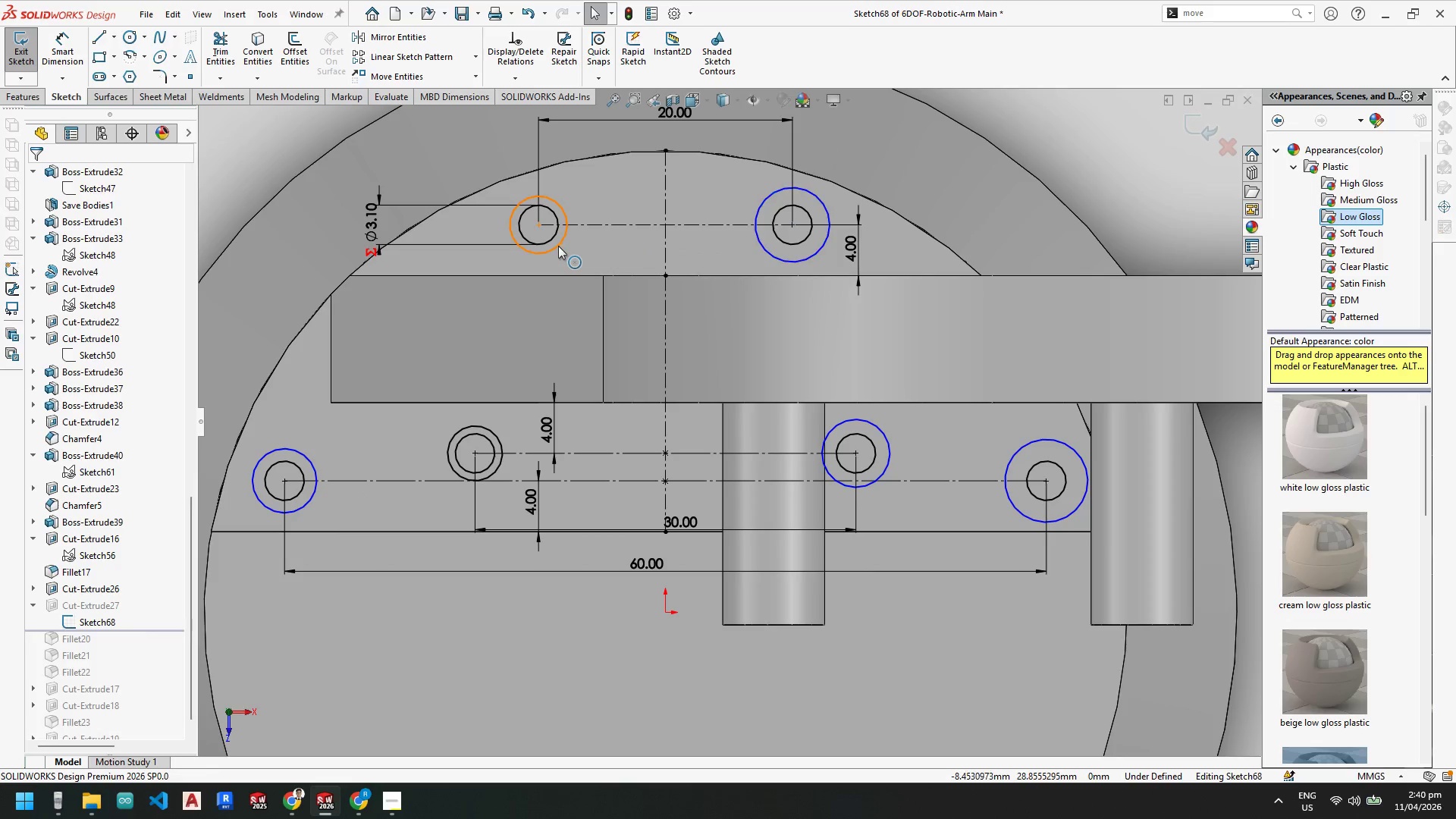 
key(Escape)
 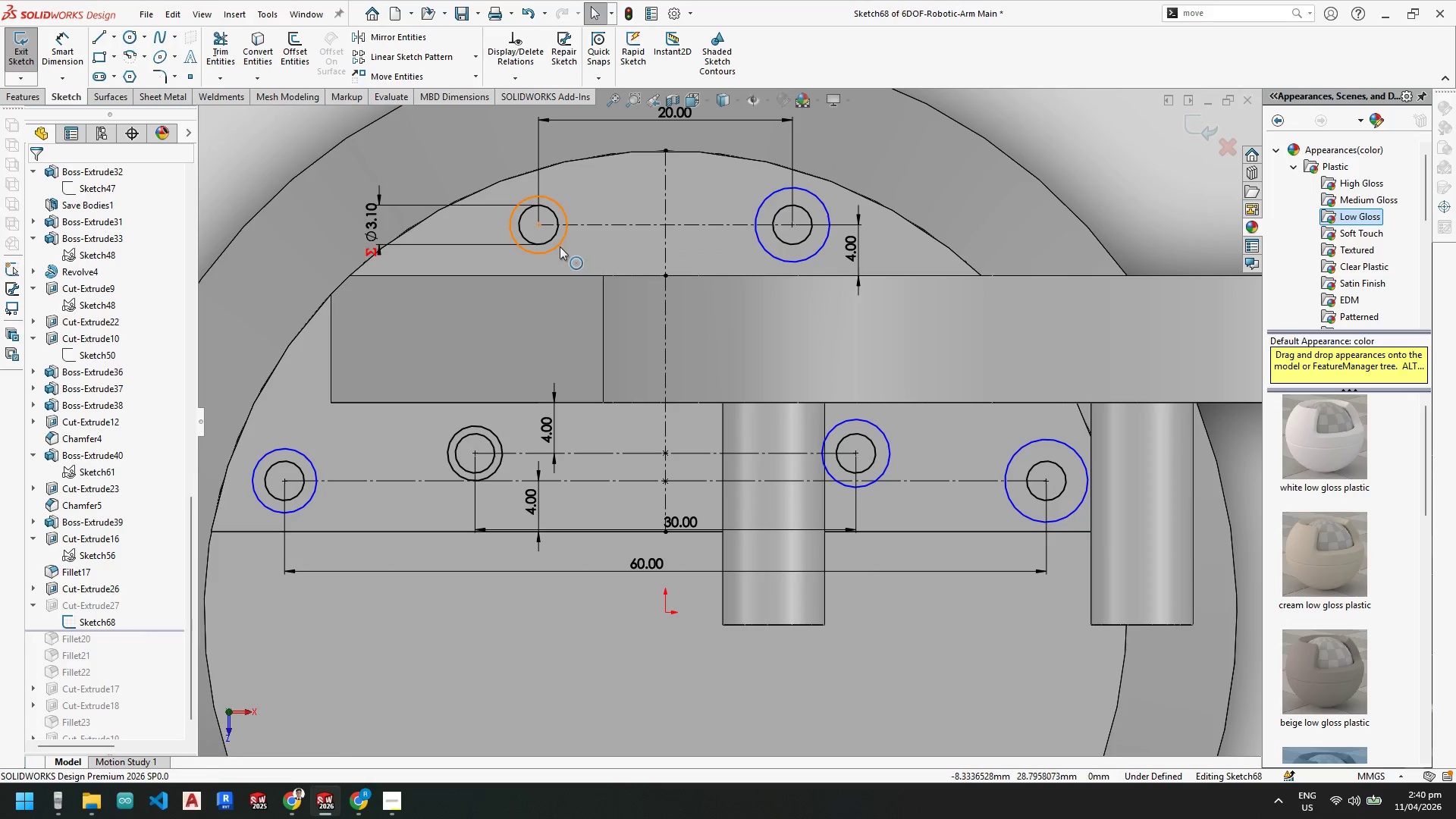 
left_click([560, 246])
 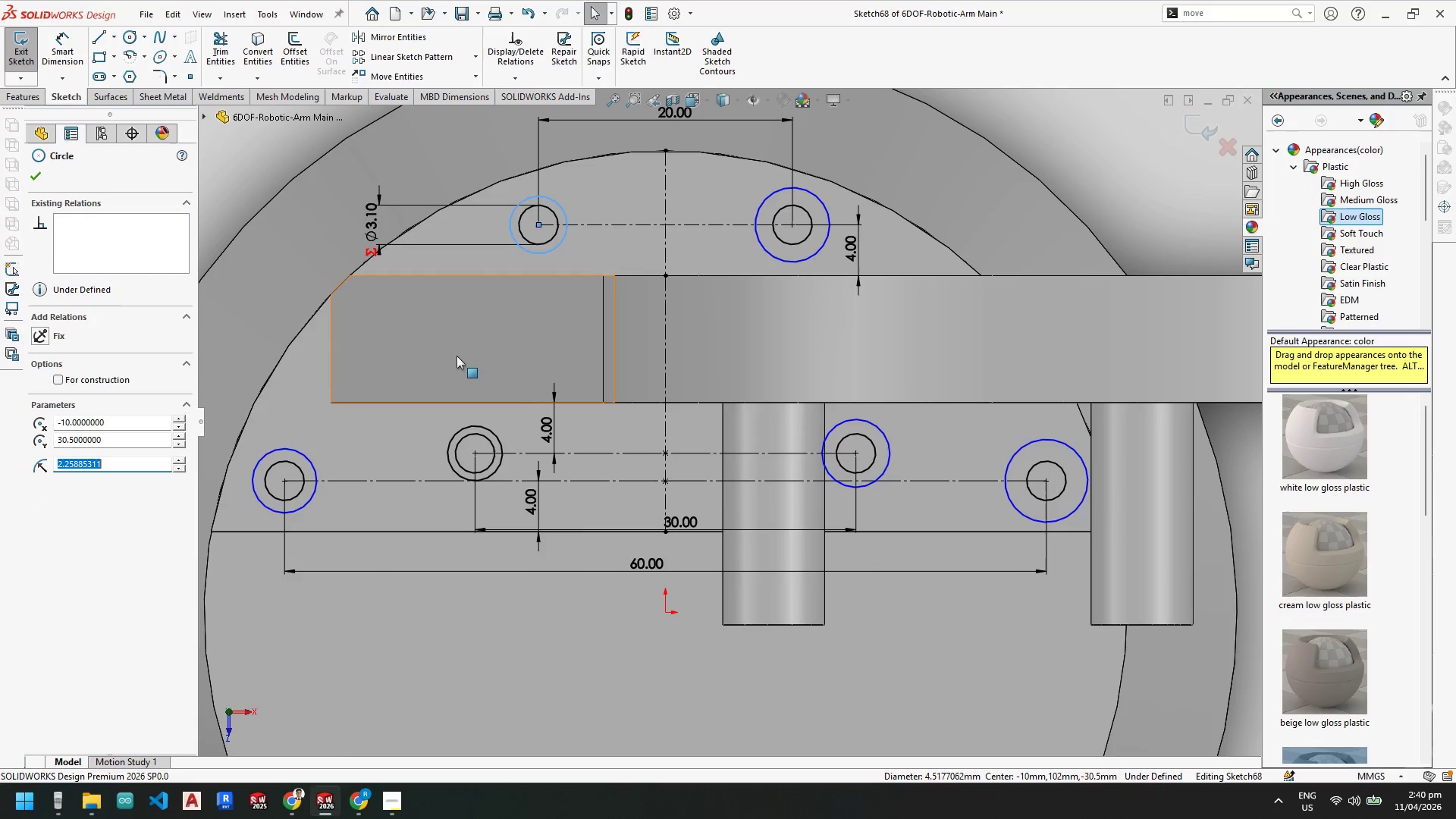 
hold_key(key=ControlLeft, duration=4.59)
left_click([309, 461])
 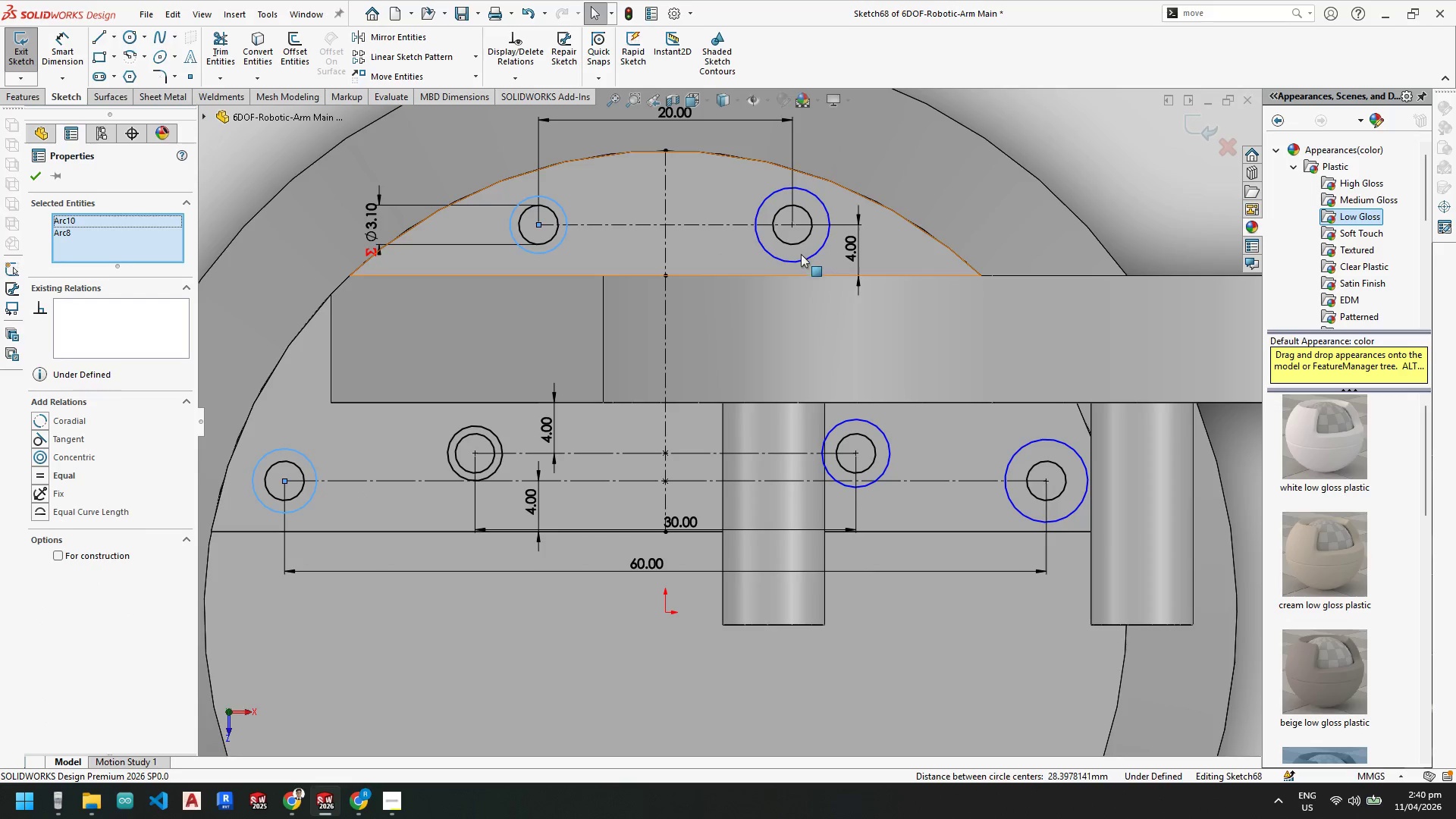 
left_click([795, 259])
 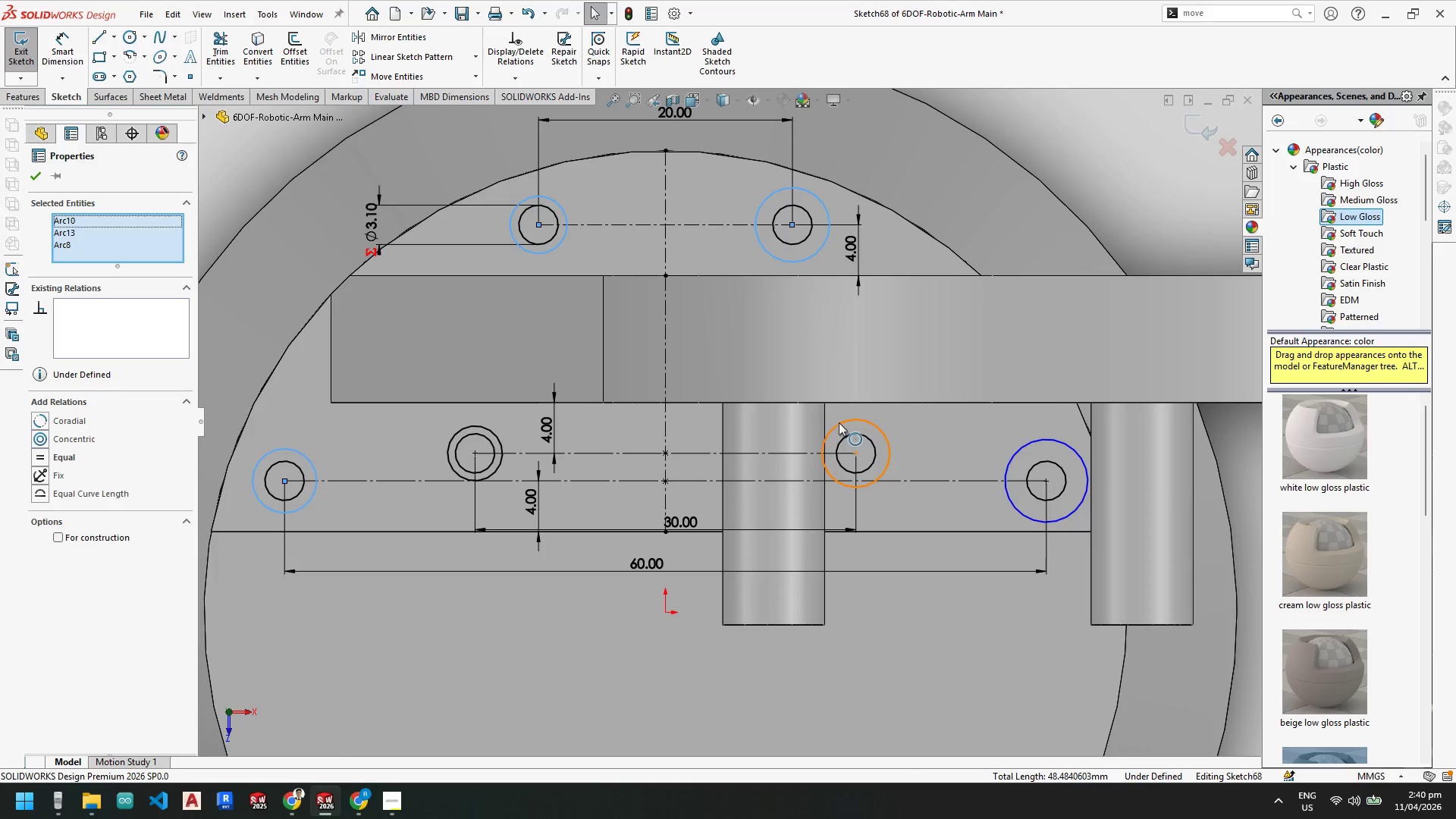 
left_click([861, 422])
 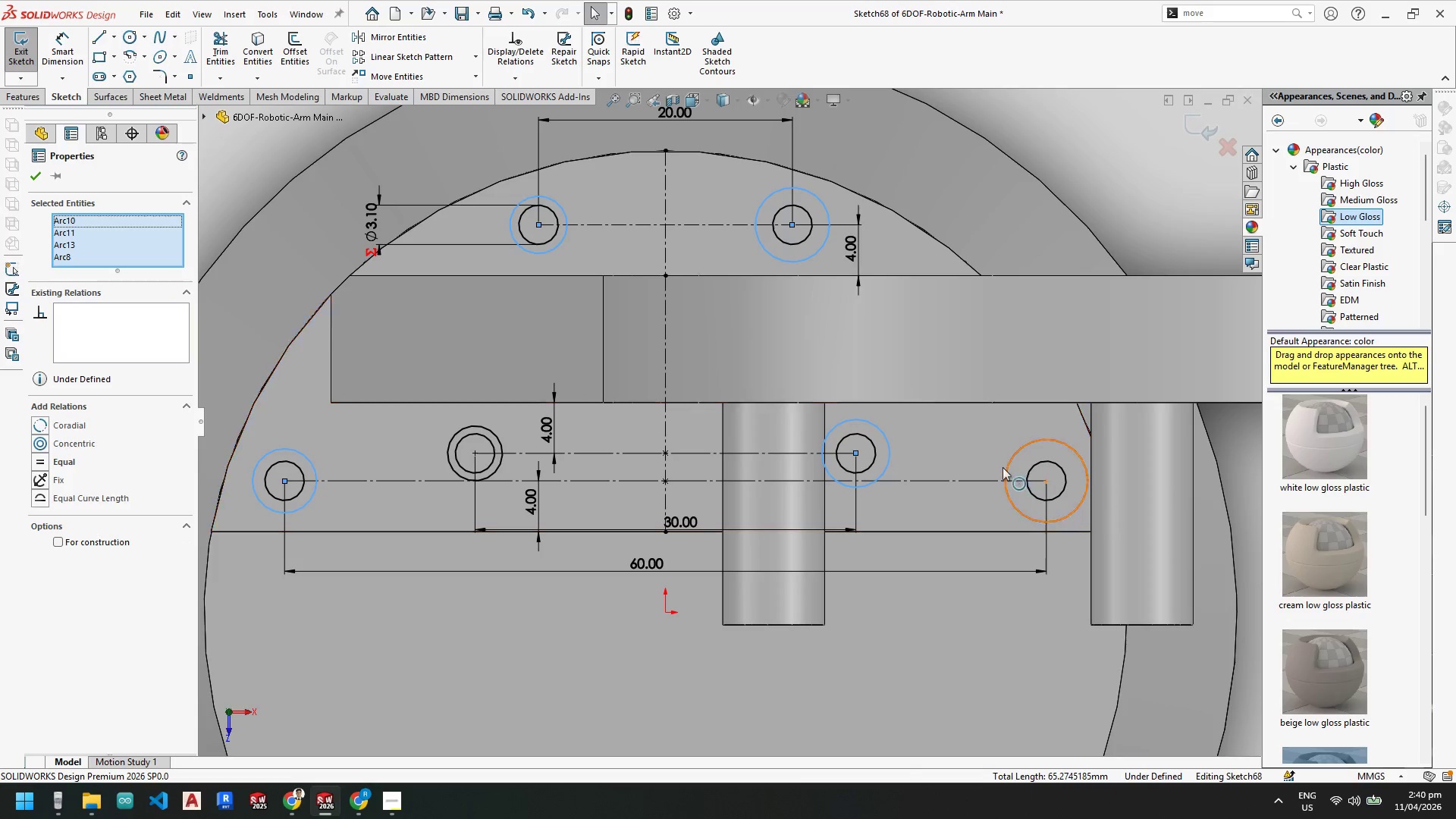 
left_click([1004, 467])
 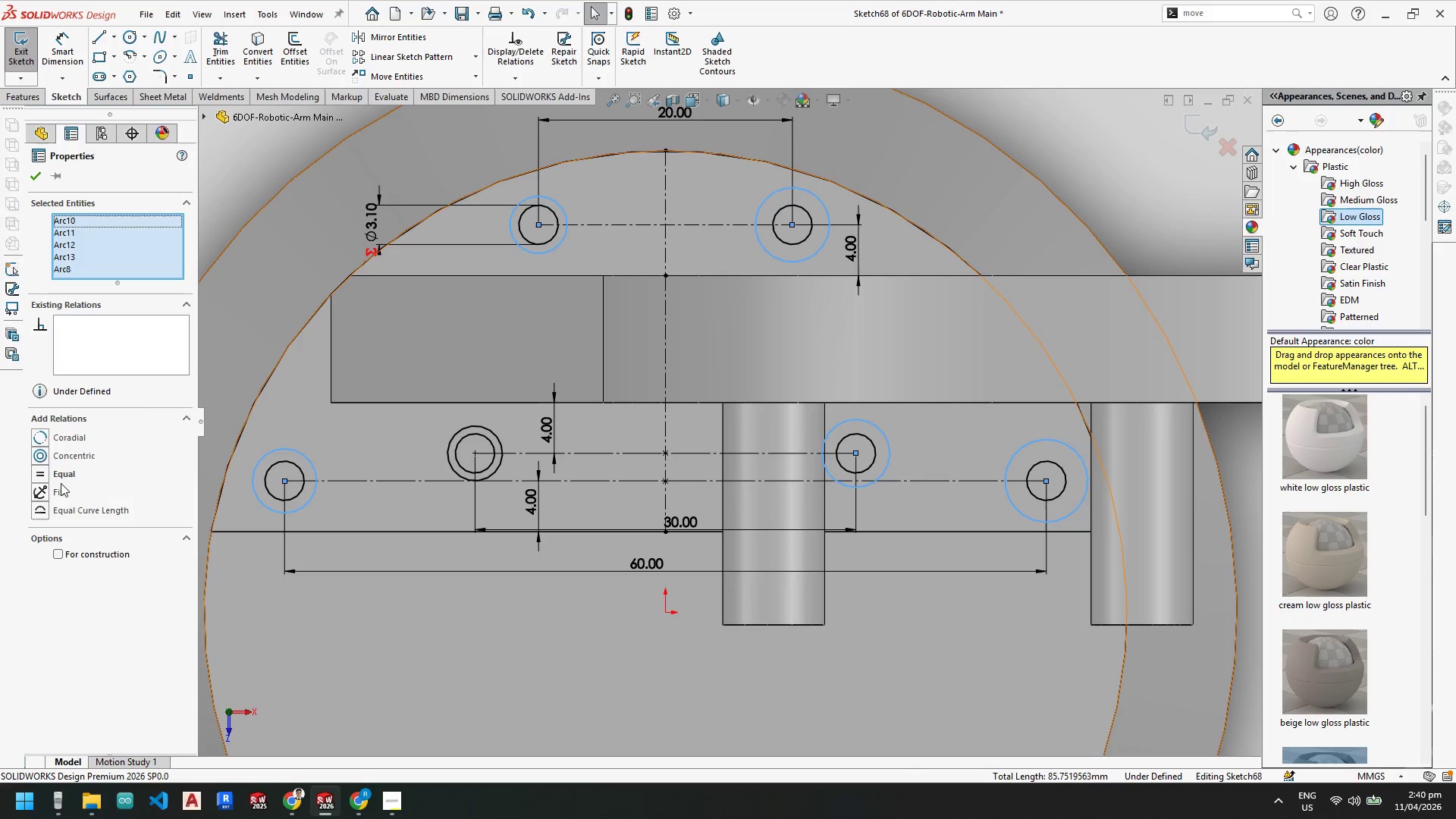 
left_click([42, 475])
 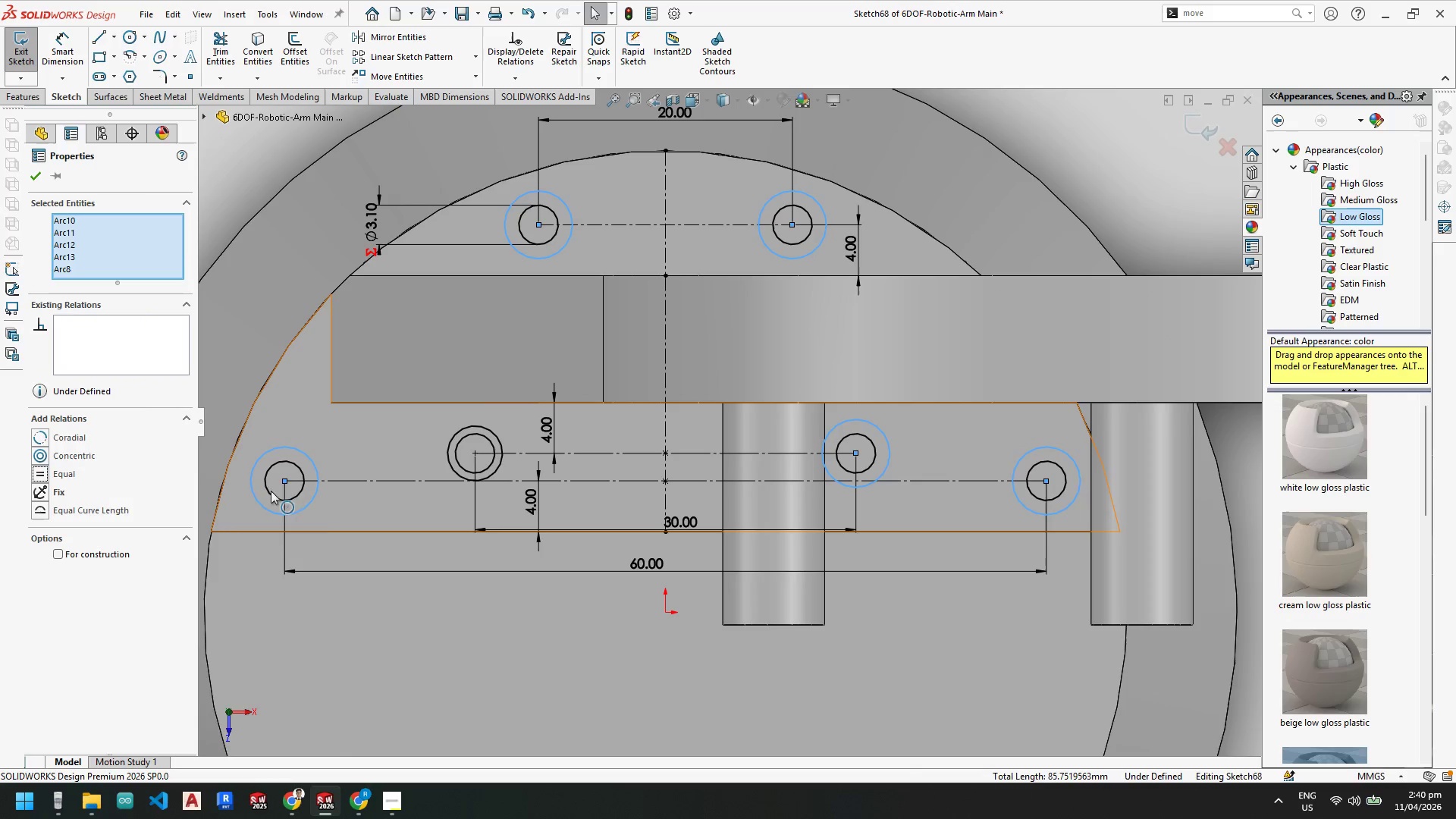 
key(Escape)
 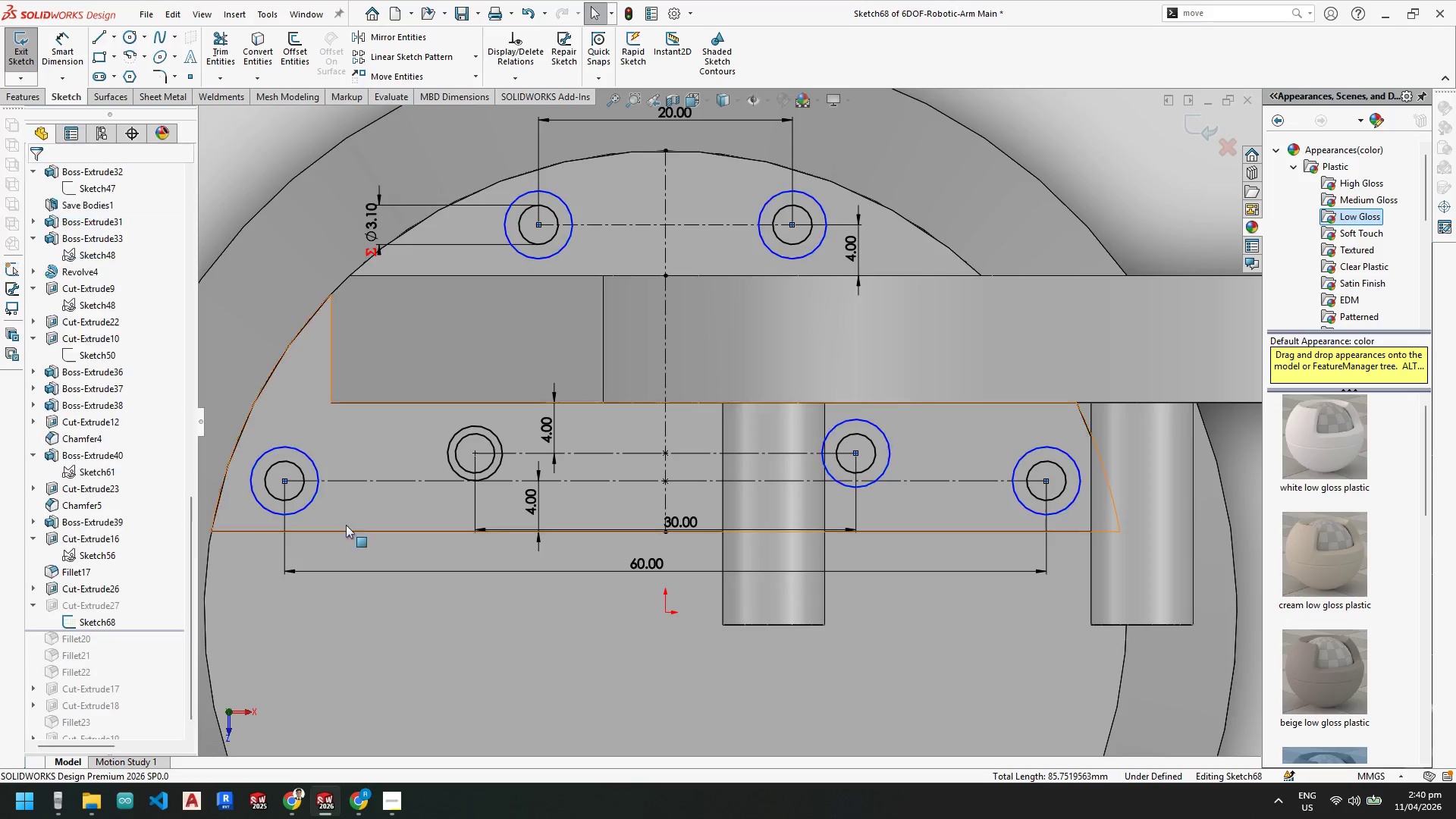 
key(Escape)
 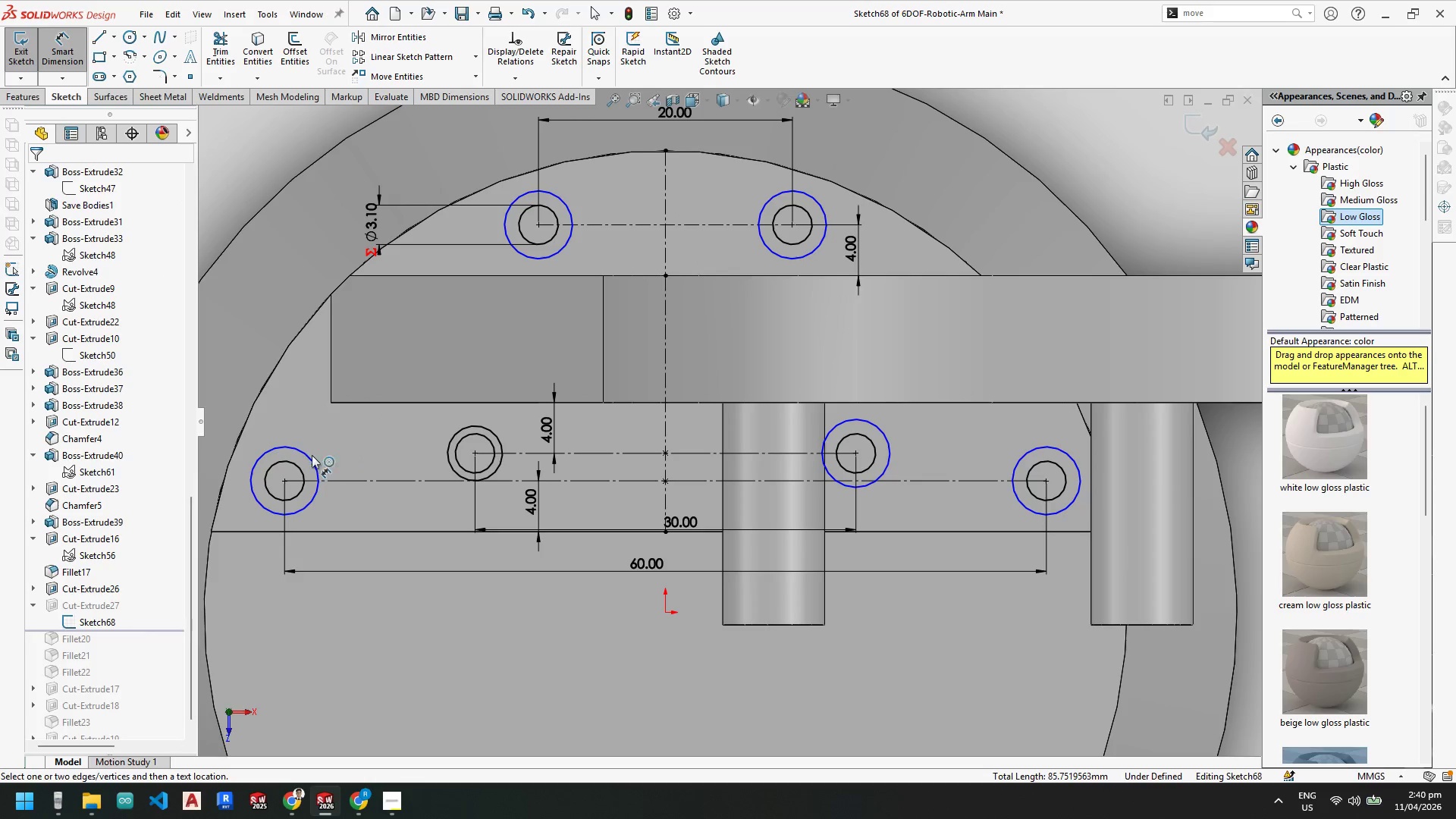 
left_click([307, 460])
 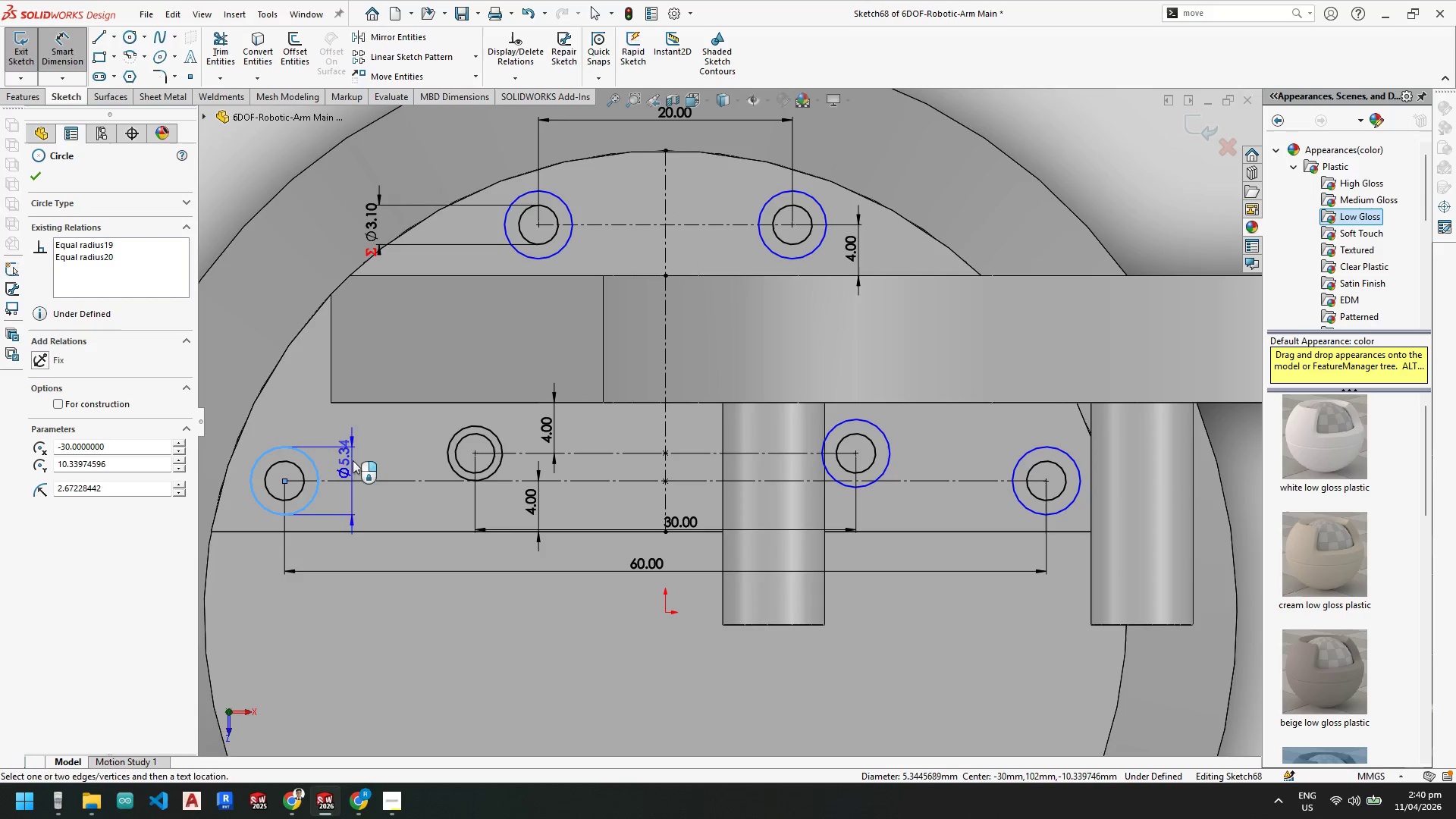 
left_click([356, 468])
 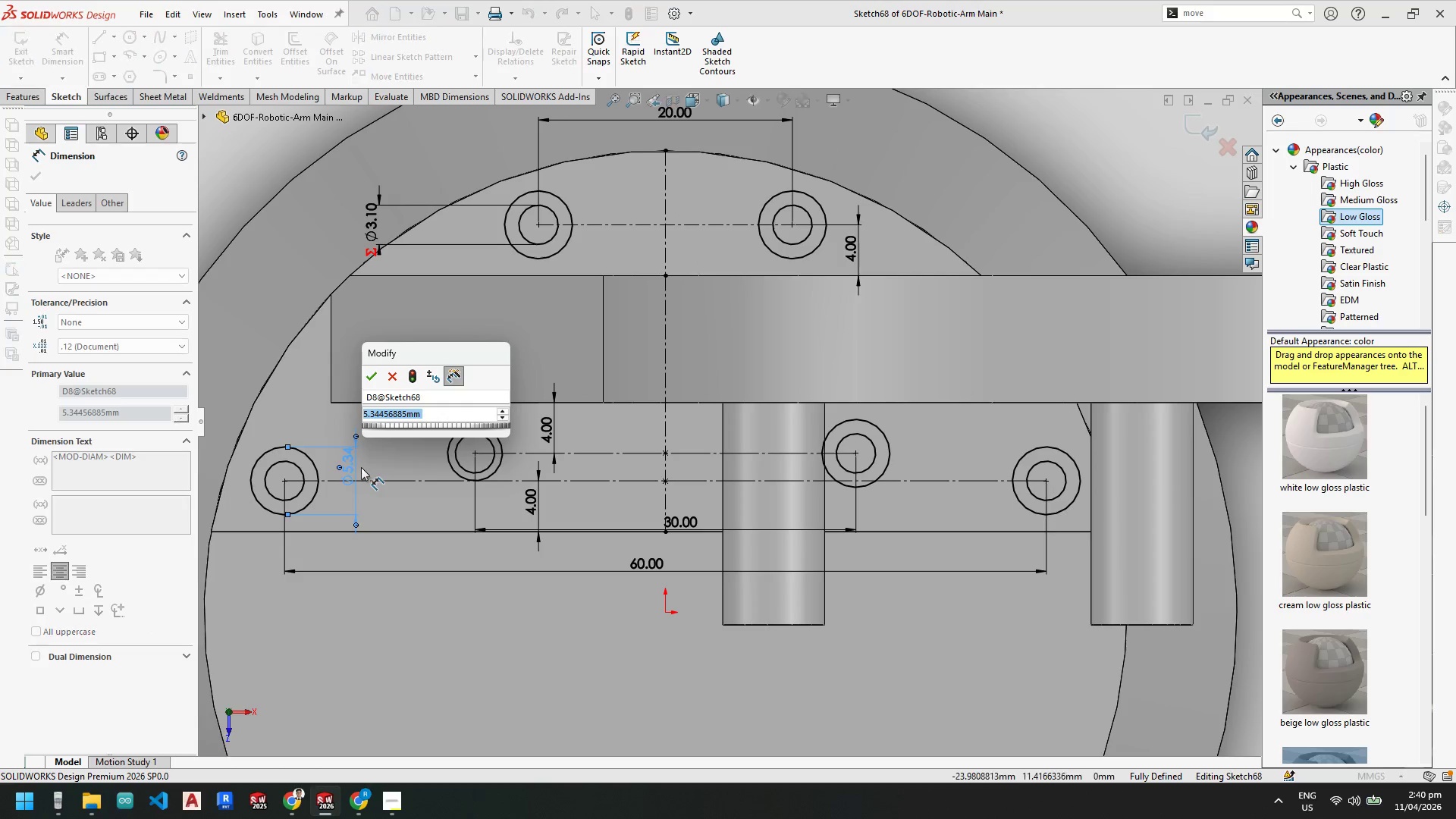 
key(Numpad5)
 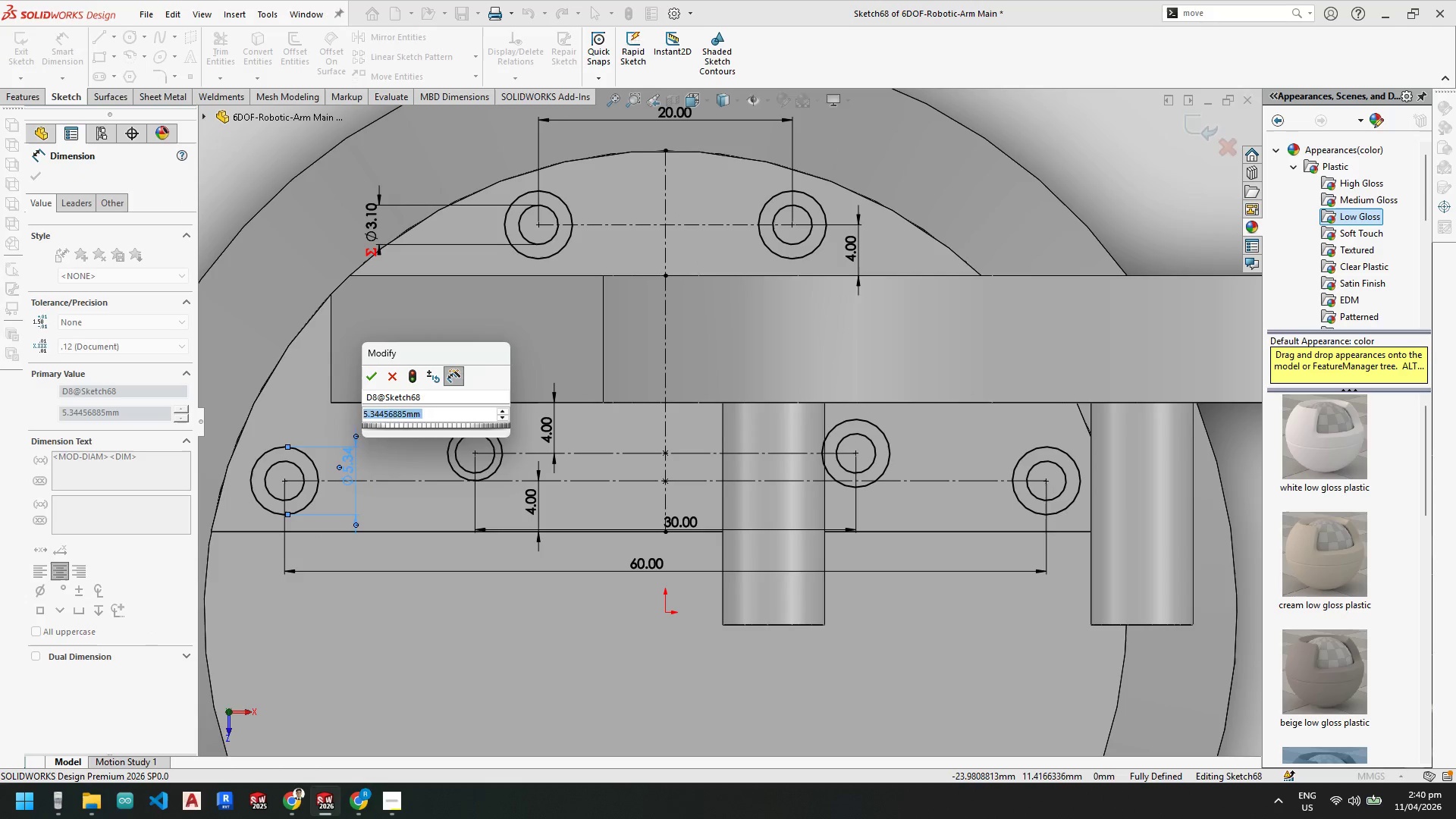 
key(NumpadDecimal)
 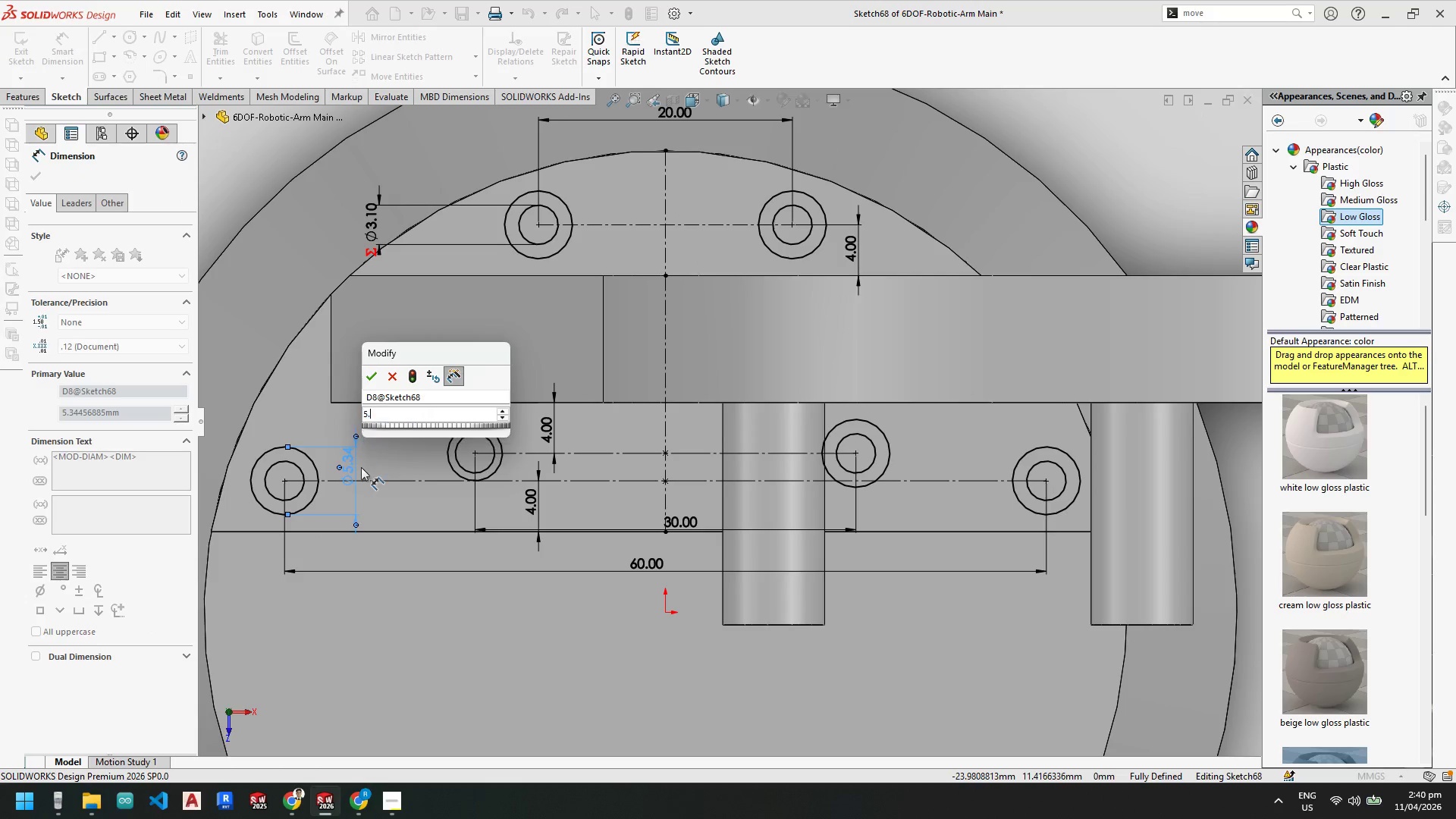 
key(Numpad6)
 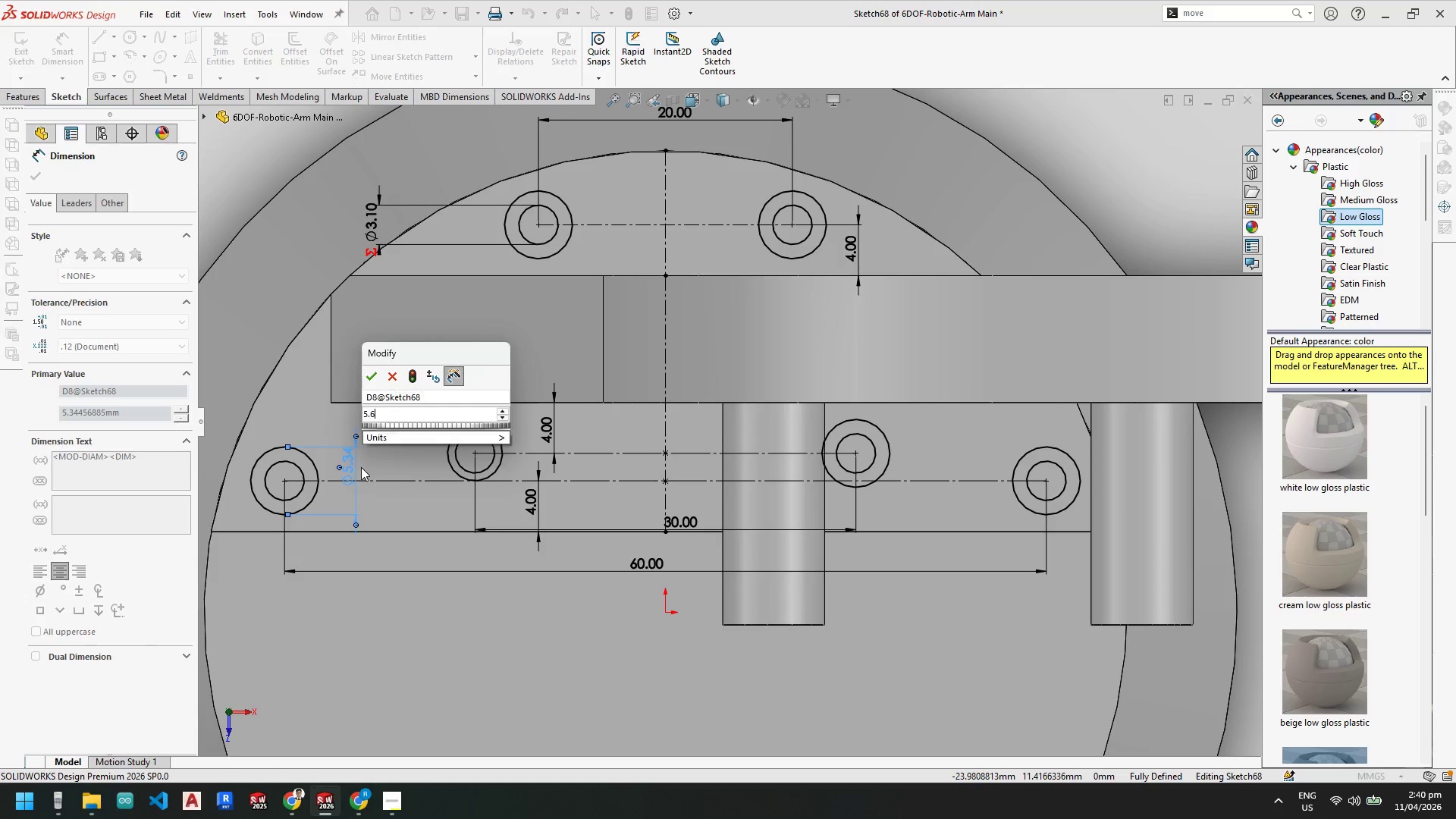 
key(NumpadEnter)
 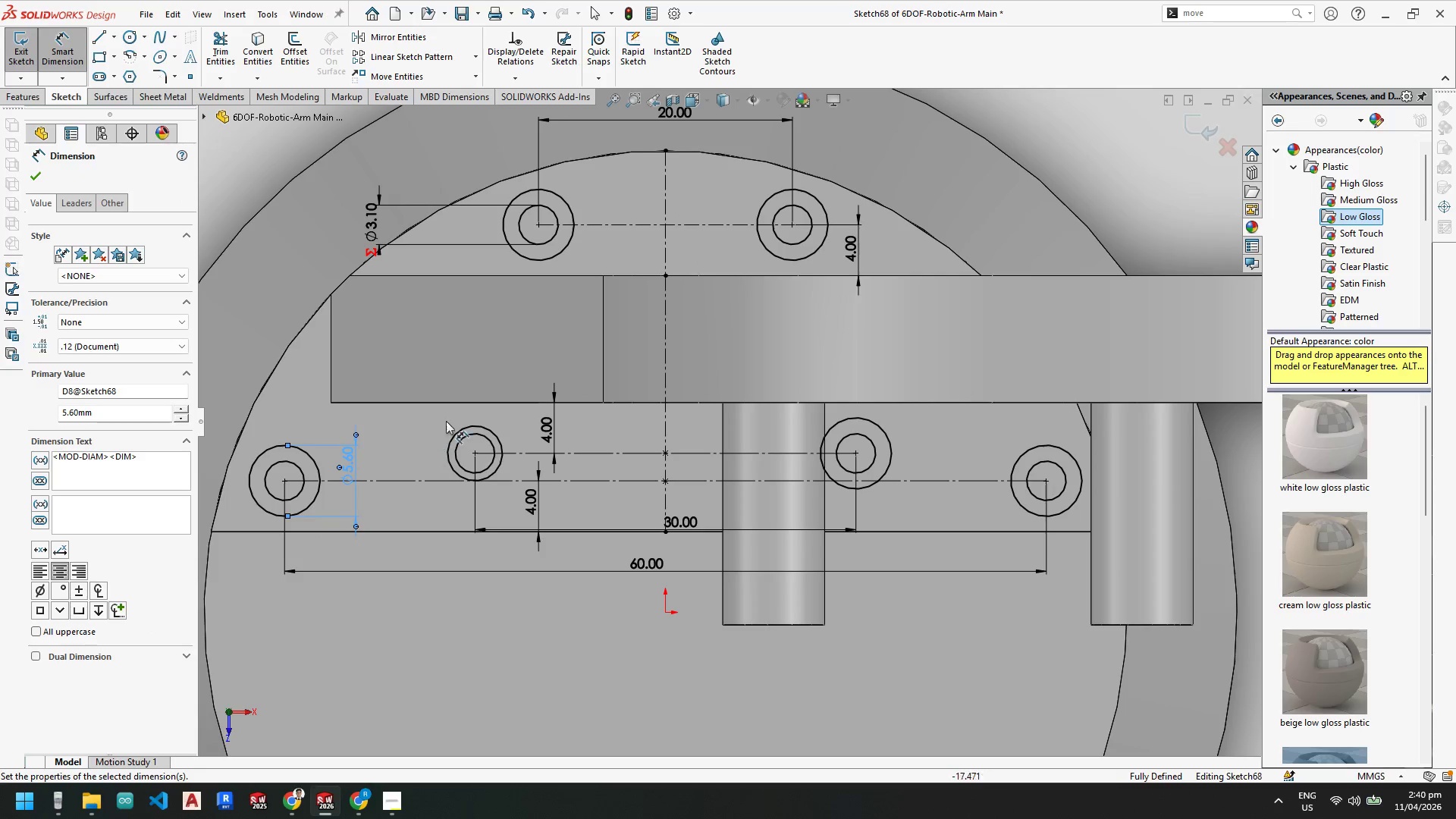 
key(Escape)
 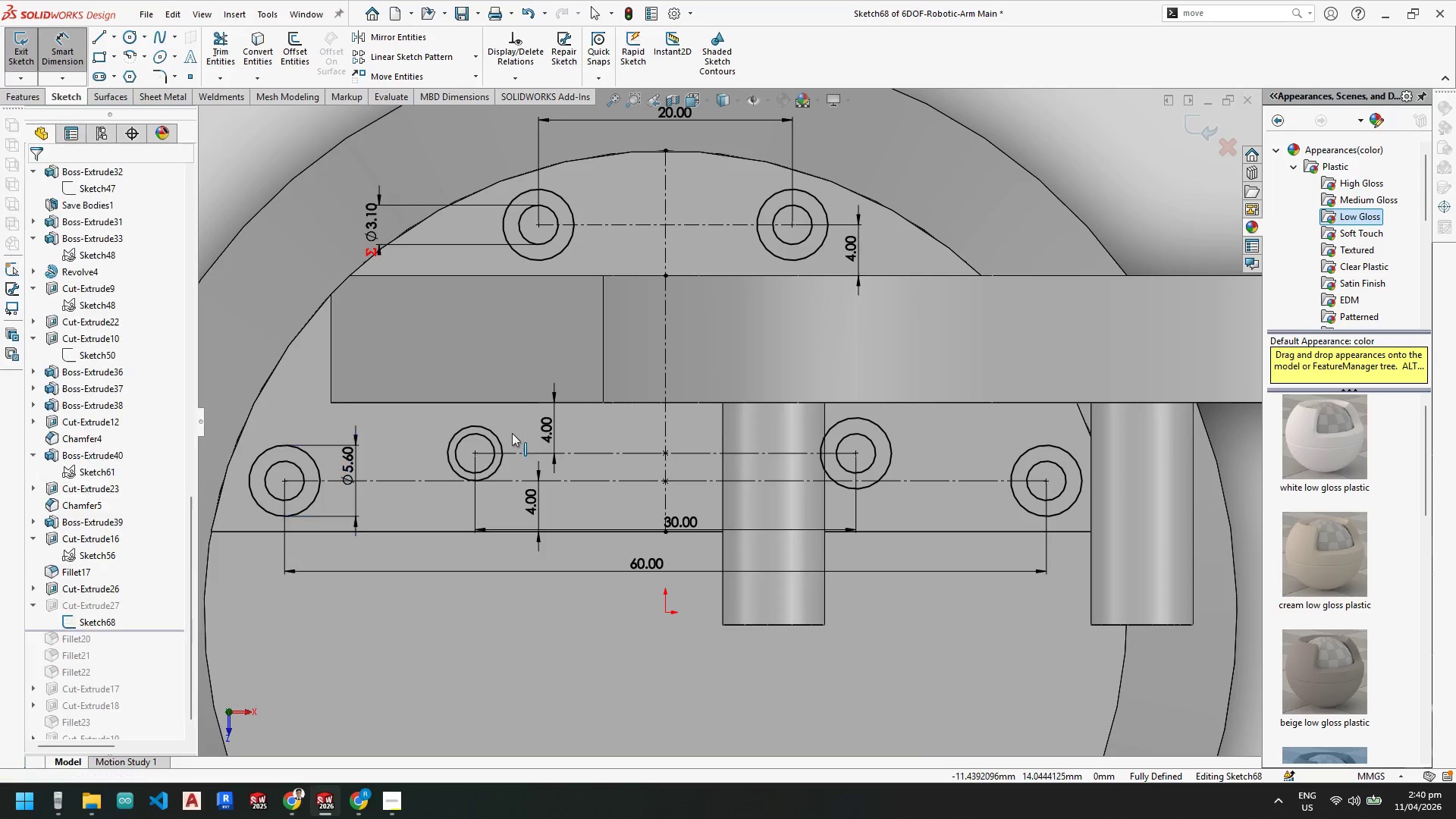 
key(Escape)
 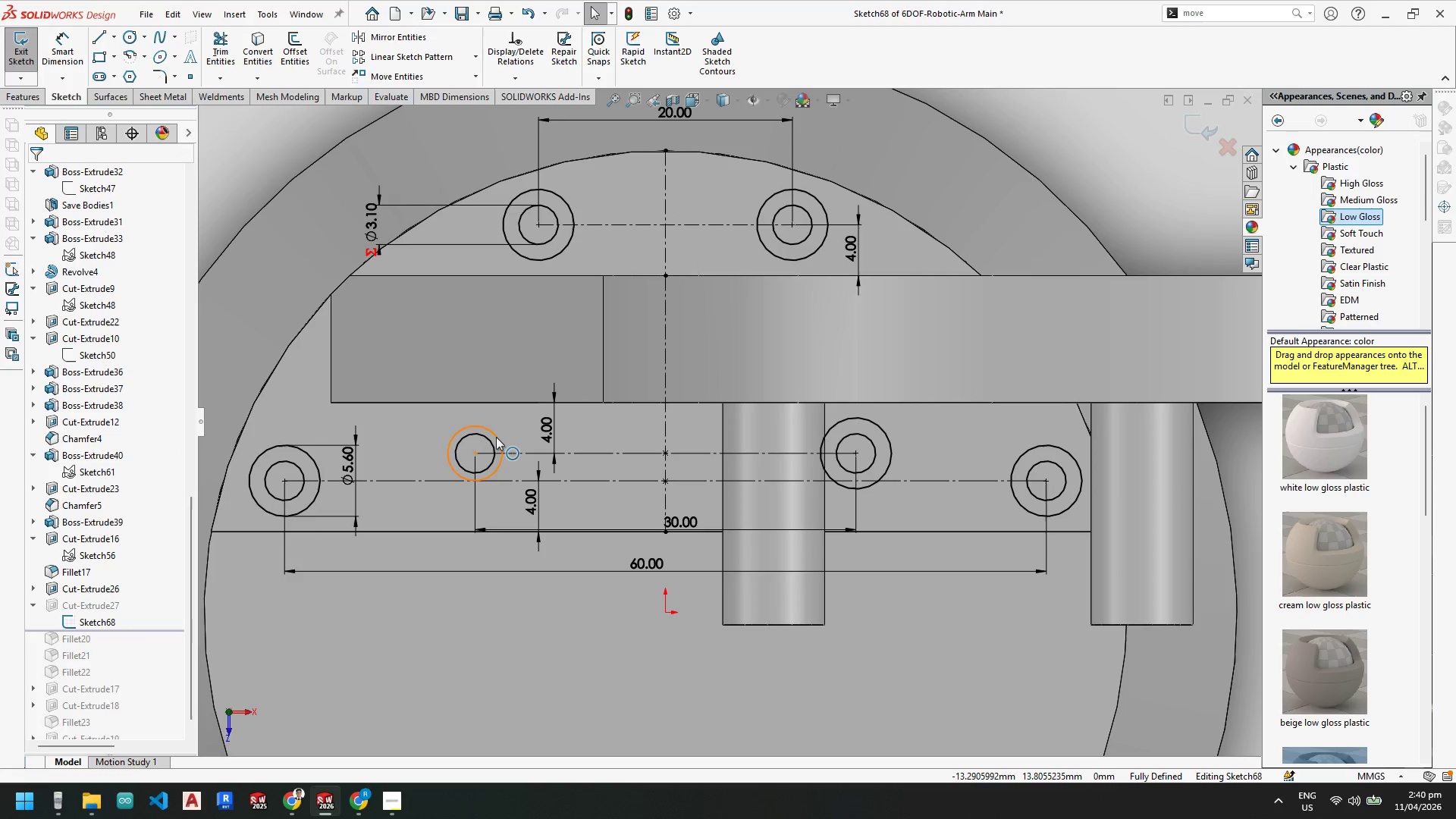 
left_click([496, 437])
 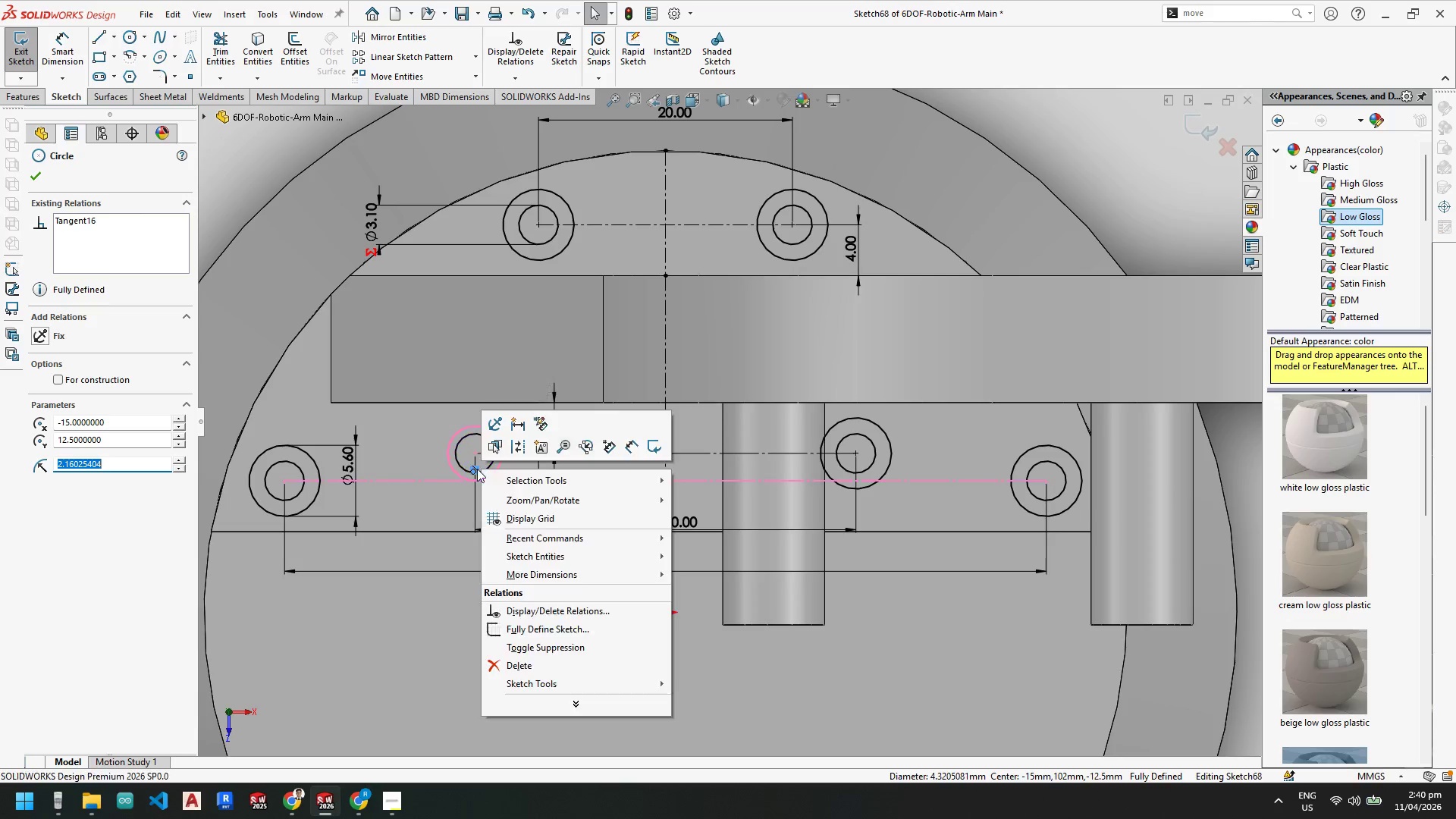 
left_click([507, 663])
 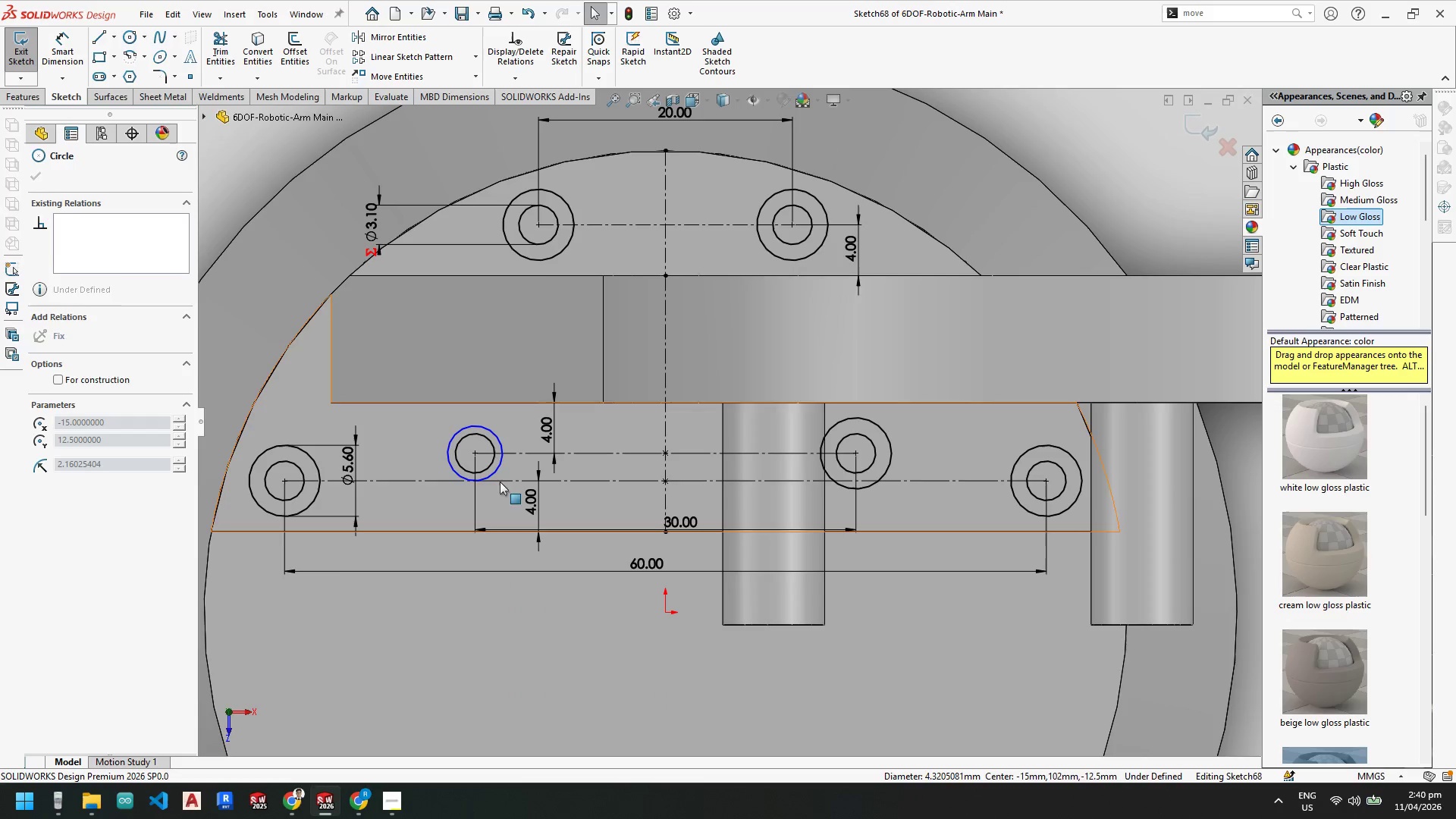 
scroll: coordinate [513, 642], scroll_direction: down, amount: 1.0
 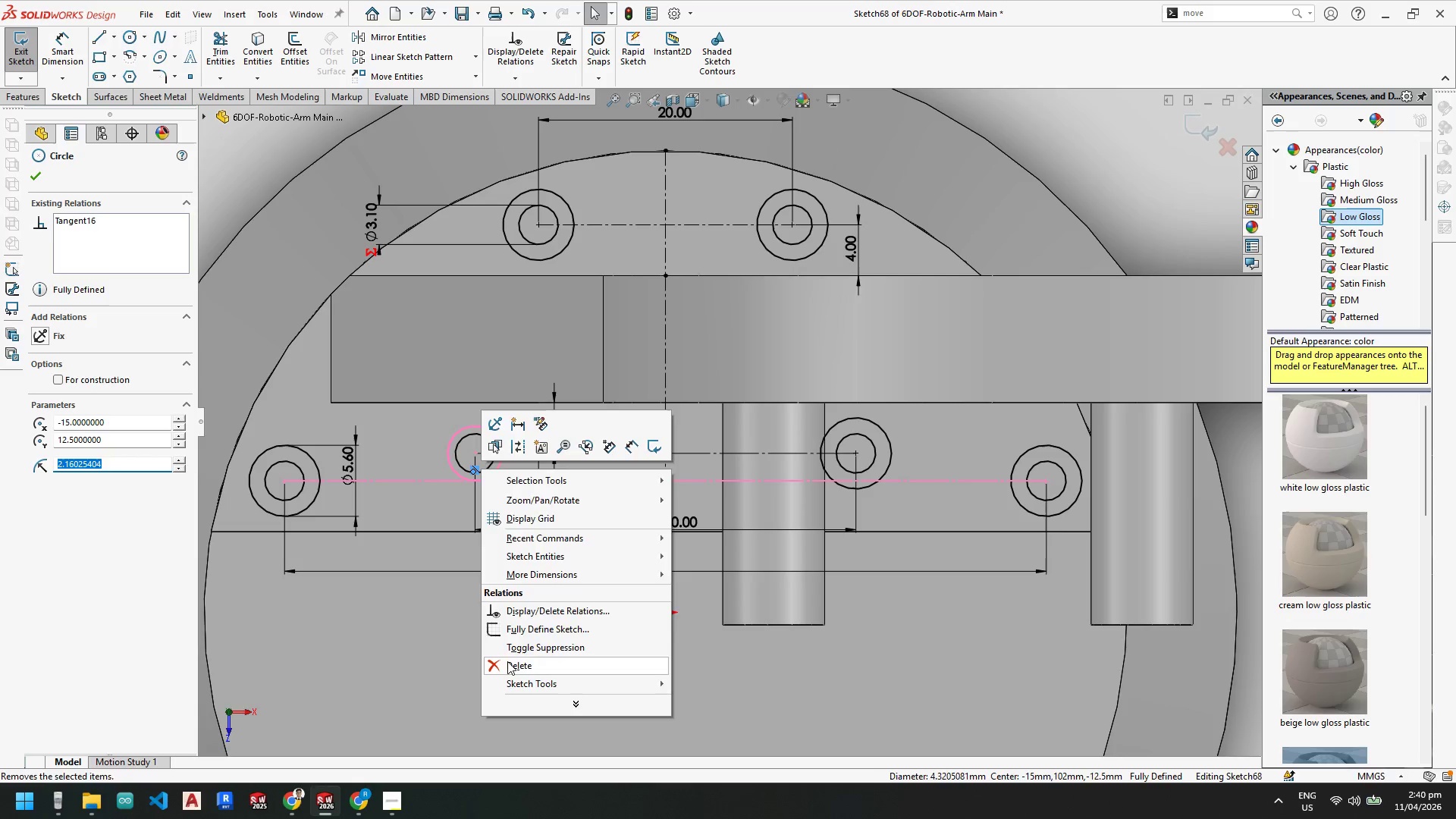 
key(Escape)
 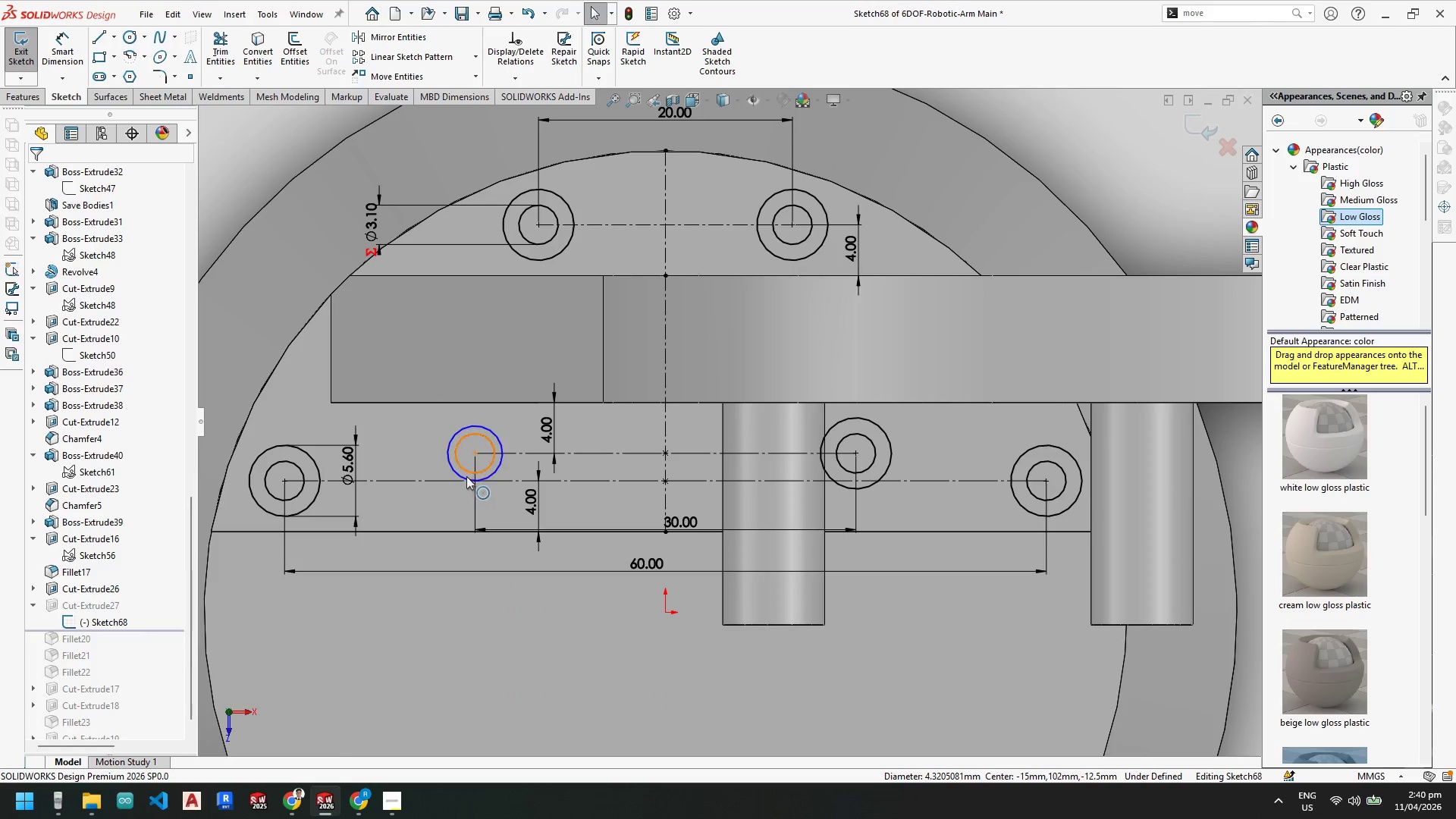 
left_click([457, 473])
 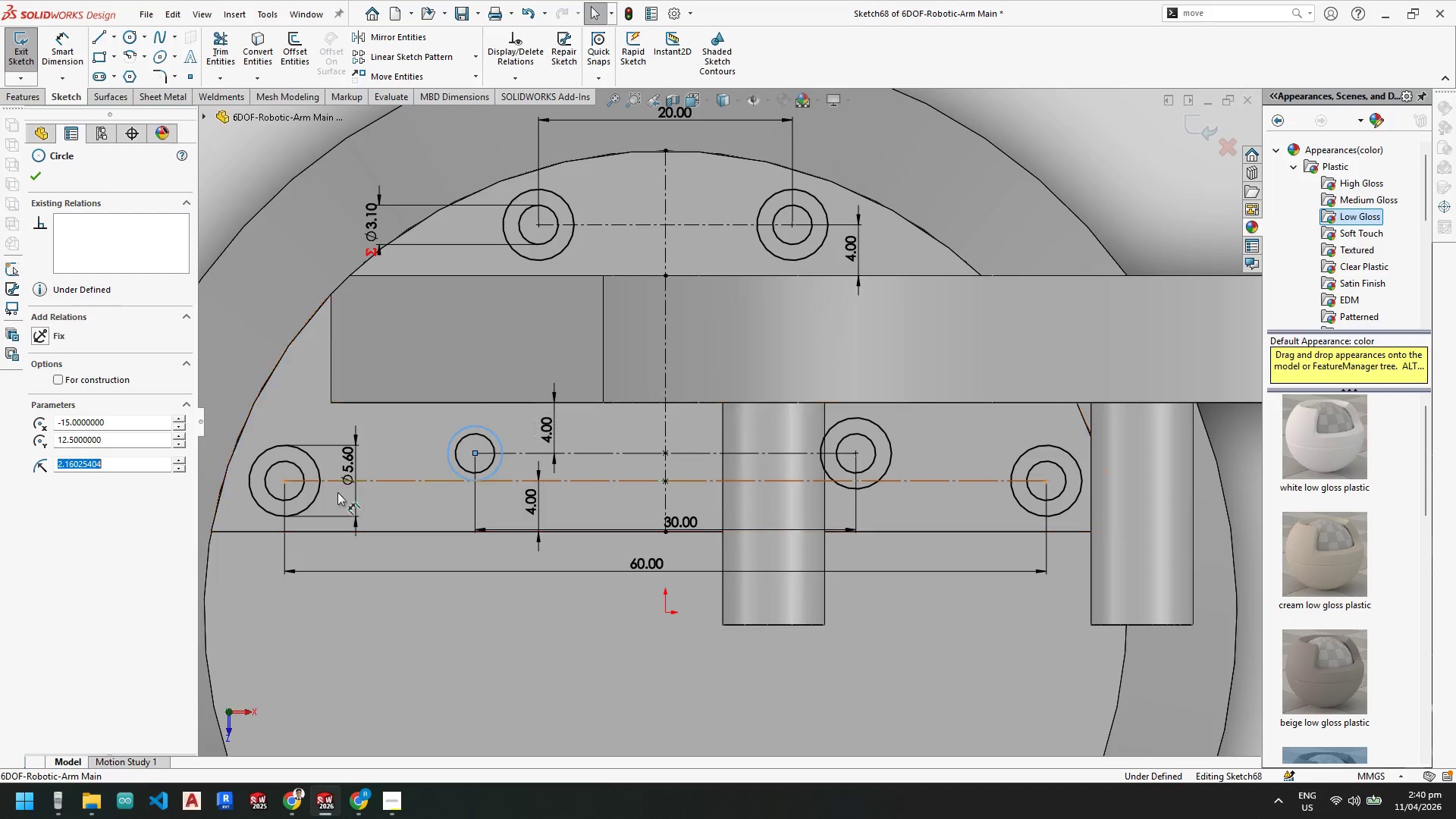 
hold_key(key=ControlLeft, duration=0.73)
left_click([312, 503])
 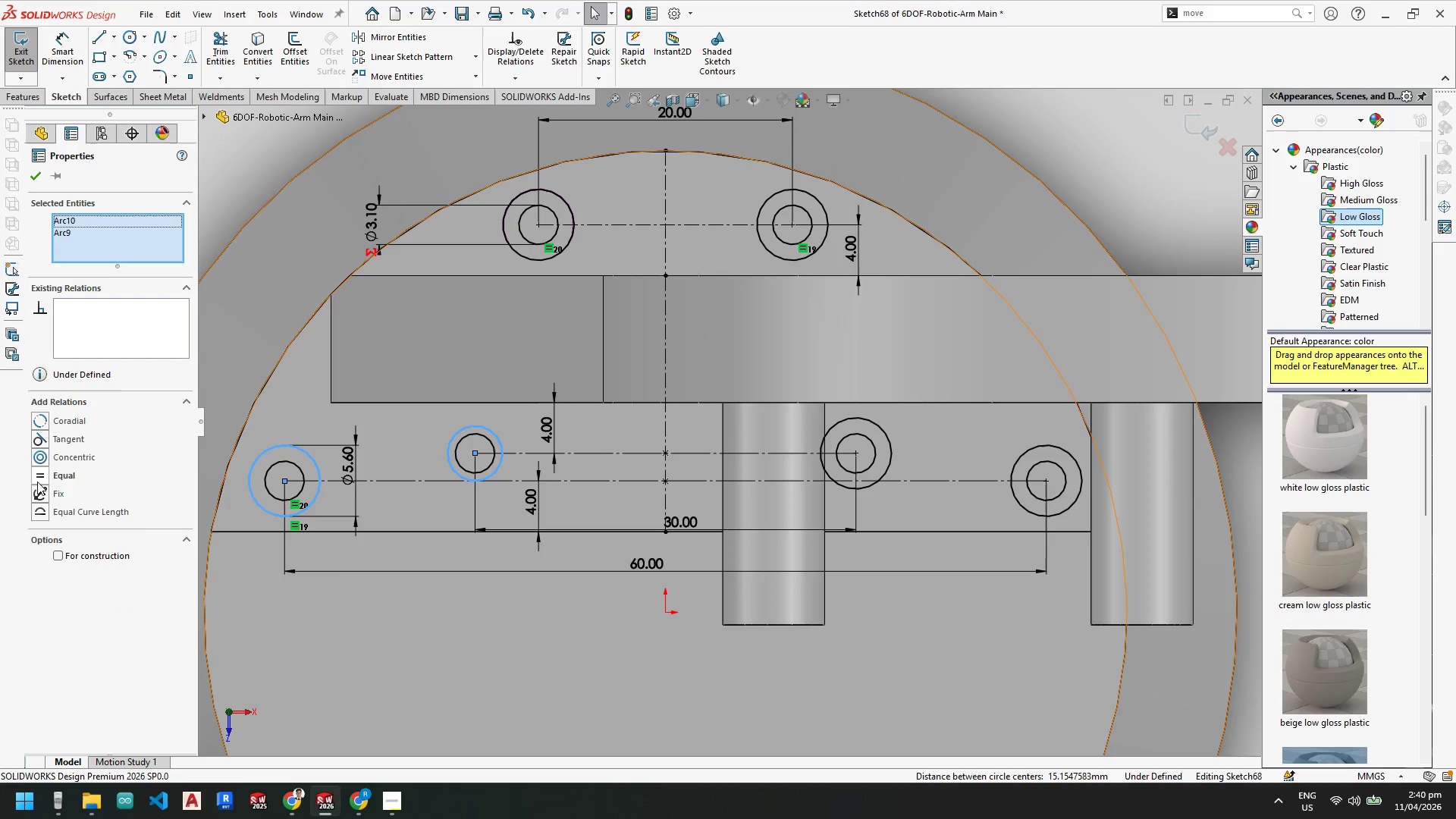 
left_click([33, 478])
 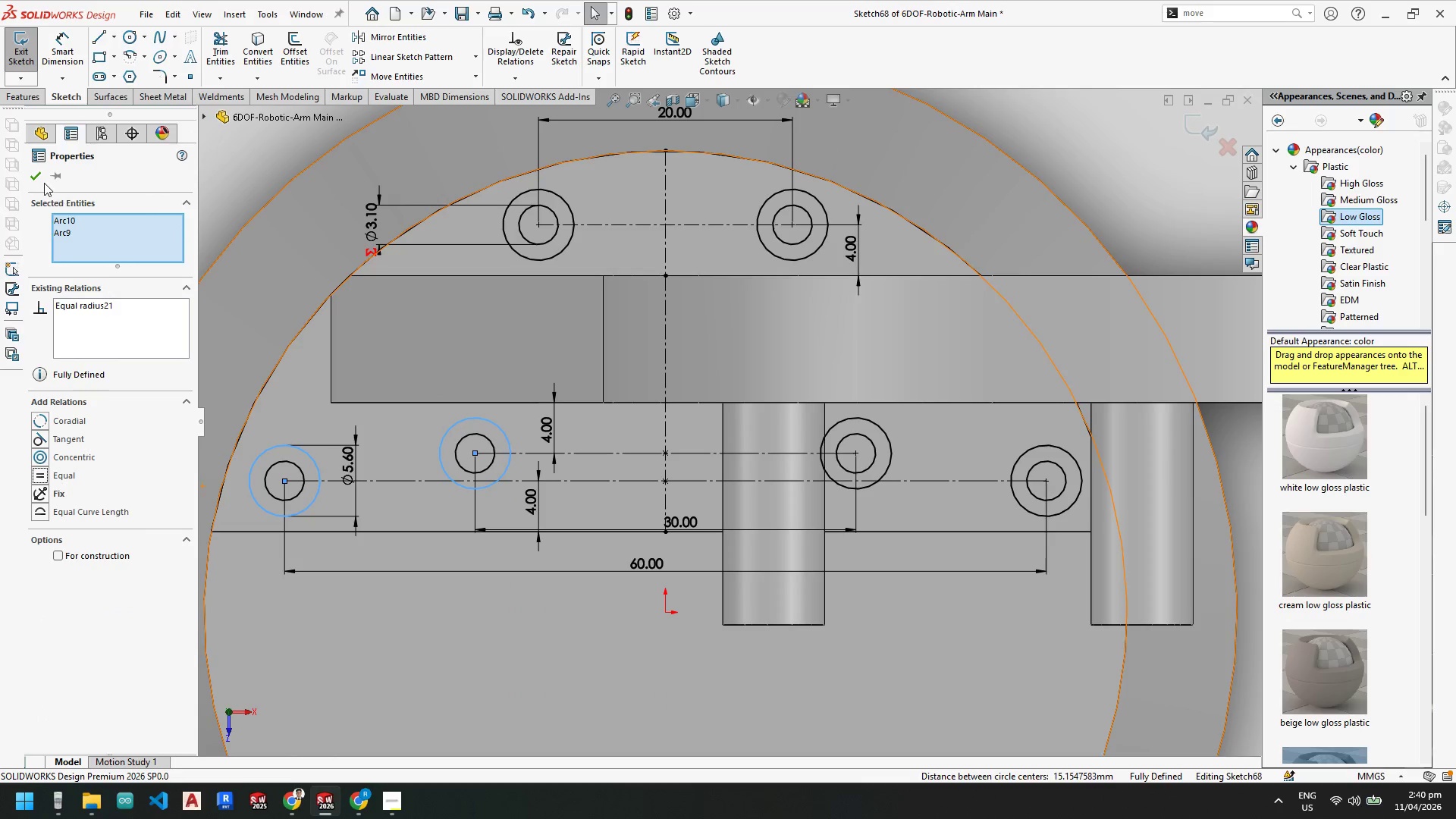 
left_click([39, 180])
 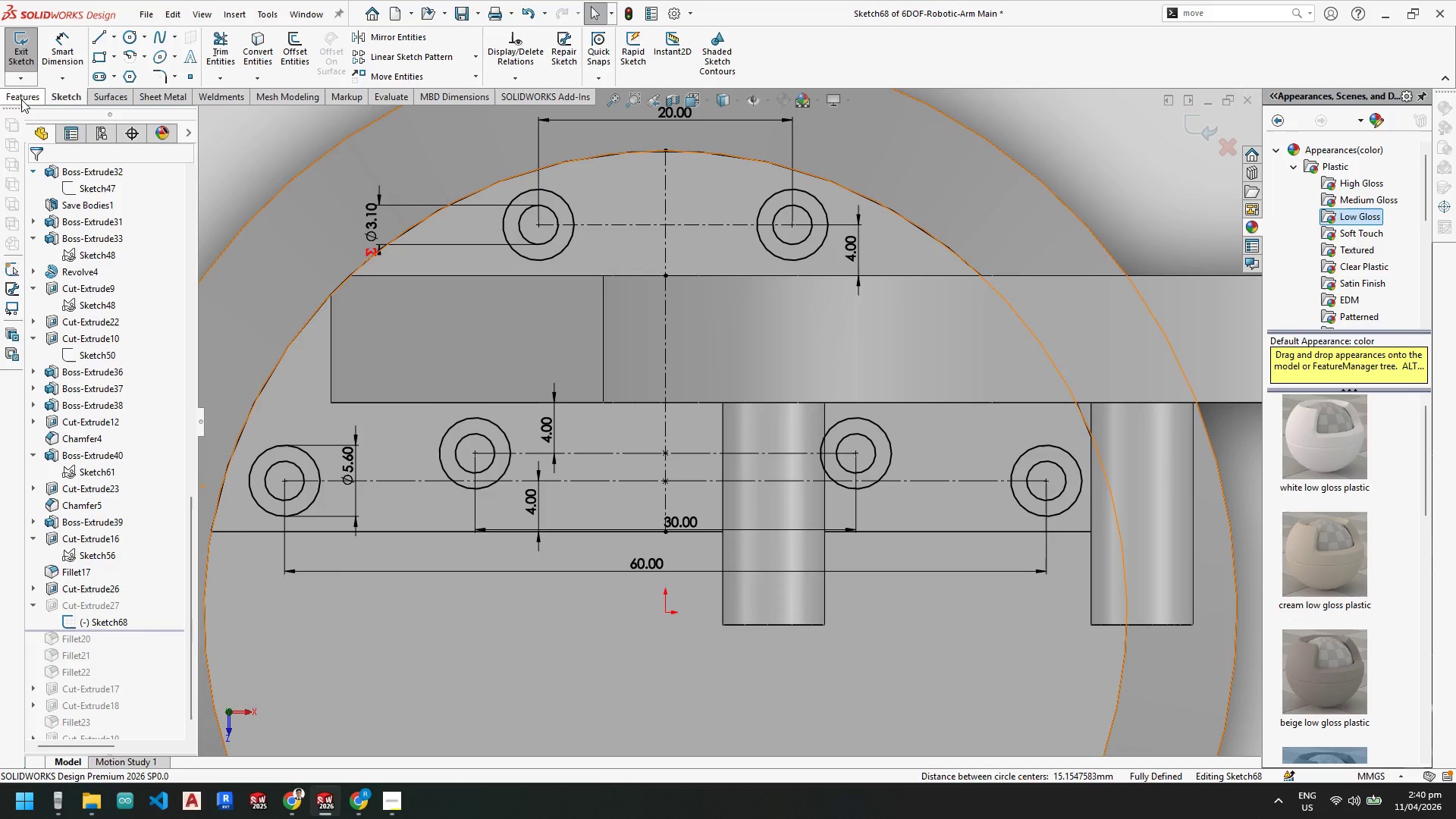 
left_click([22, 94])
 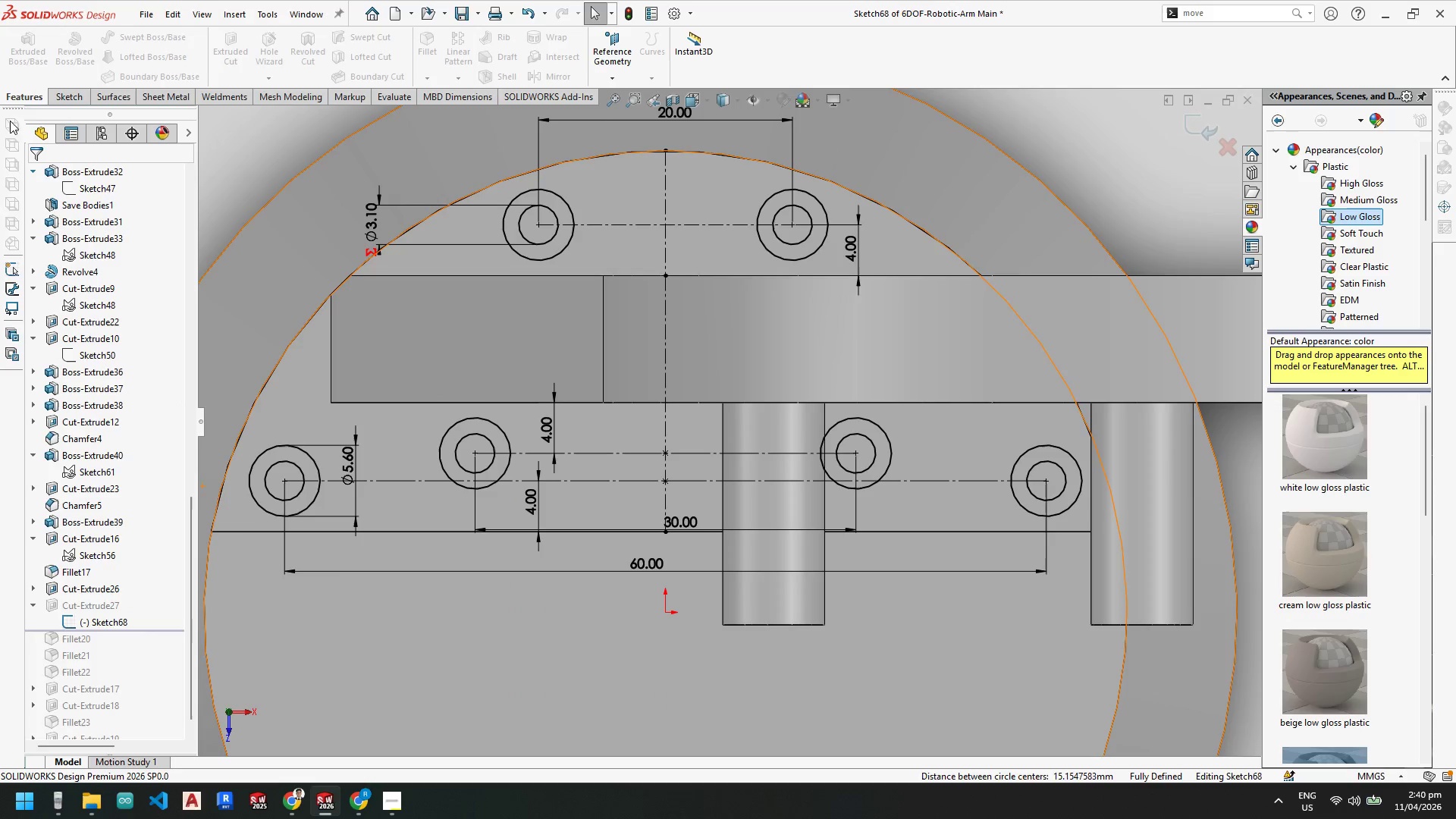 
left_click([68, 98])
 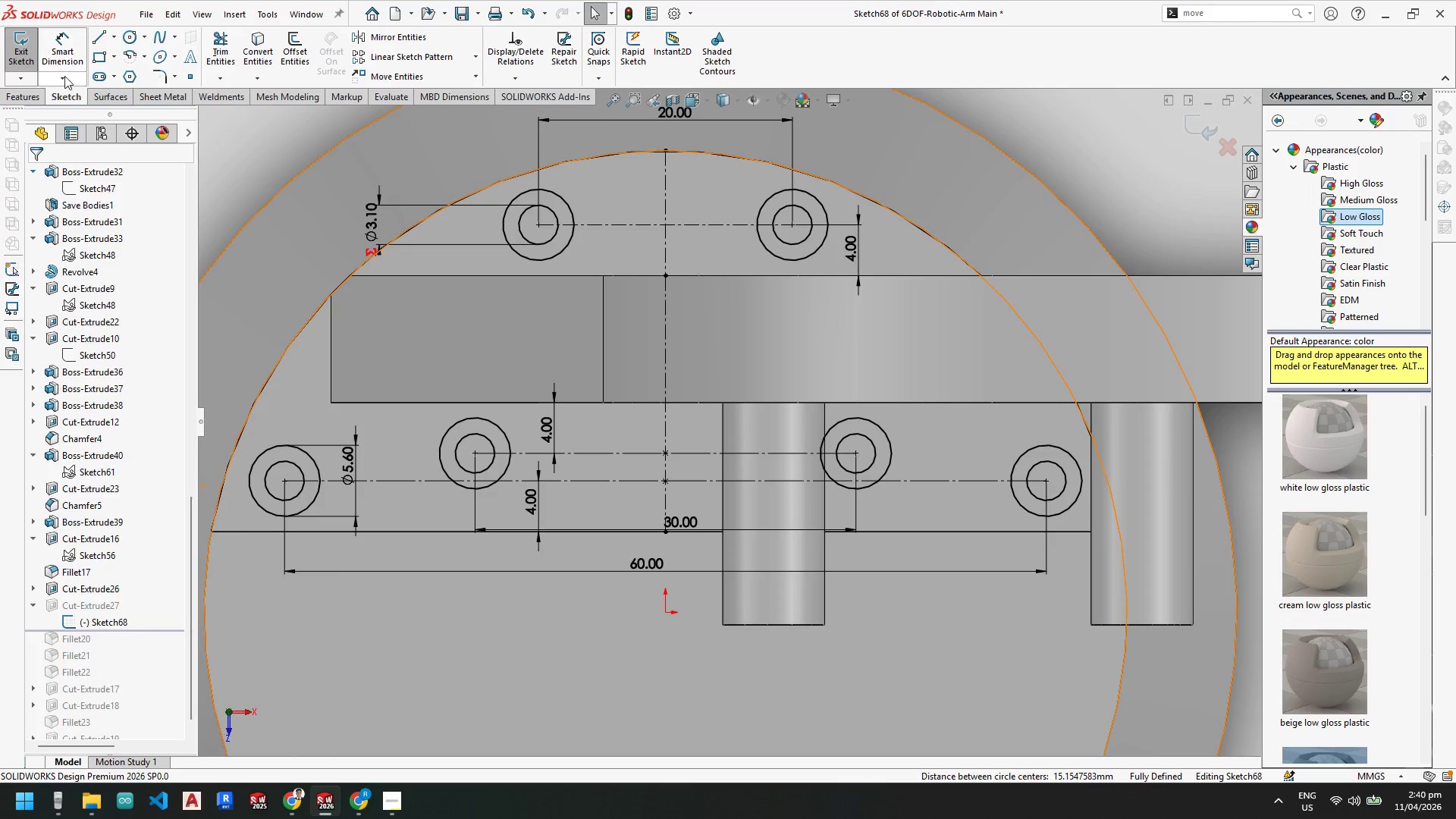 
left_click([24, 99])
 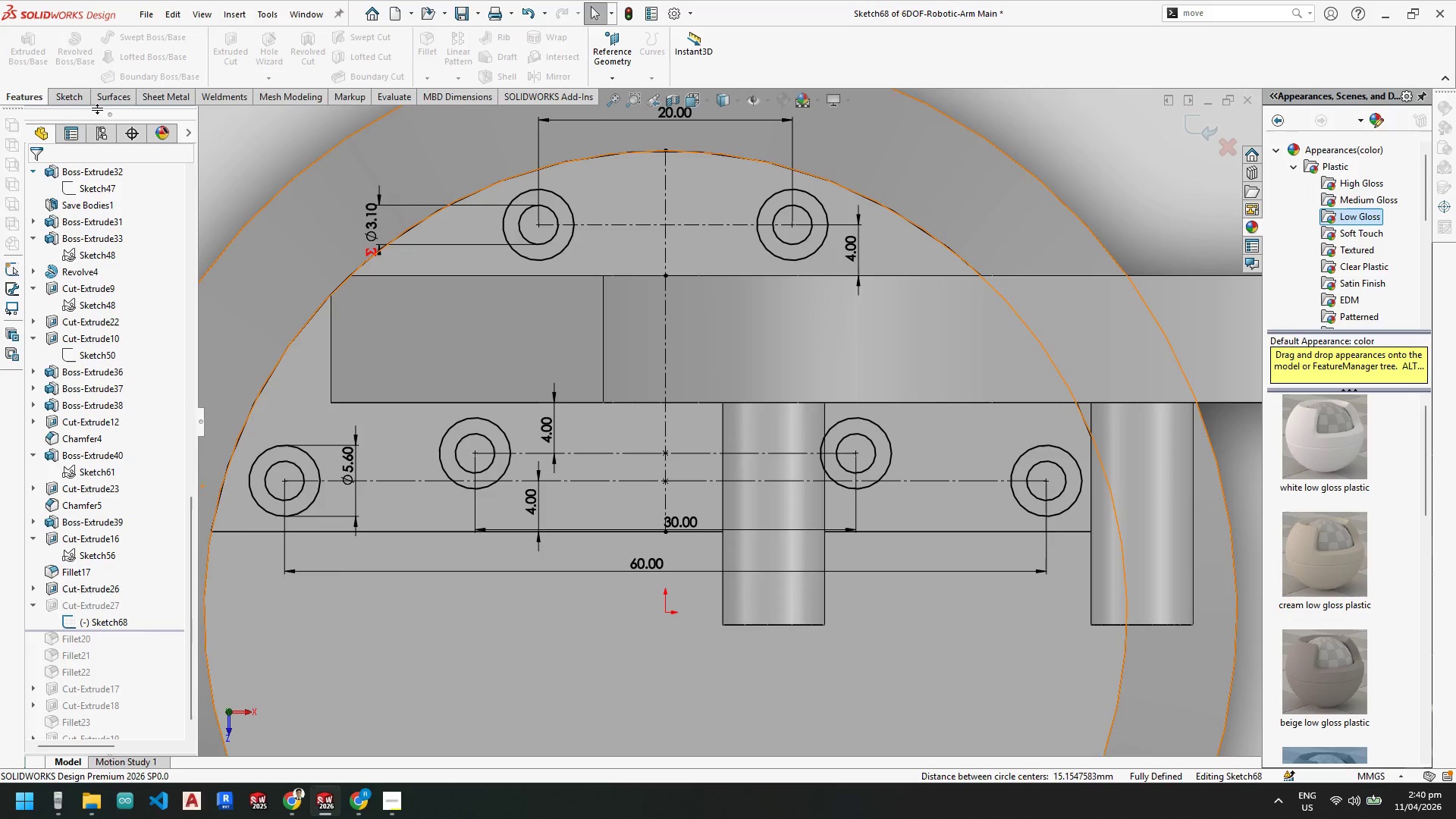 
left_click([70, 98])
 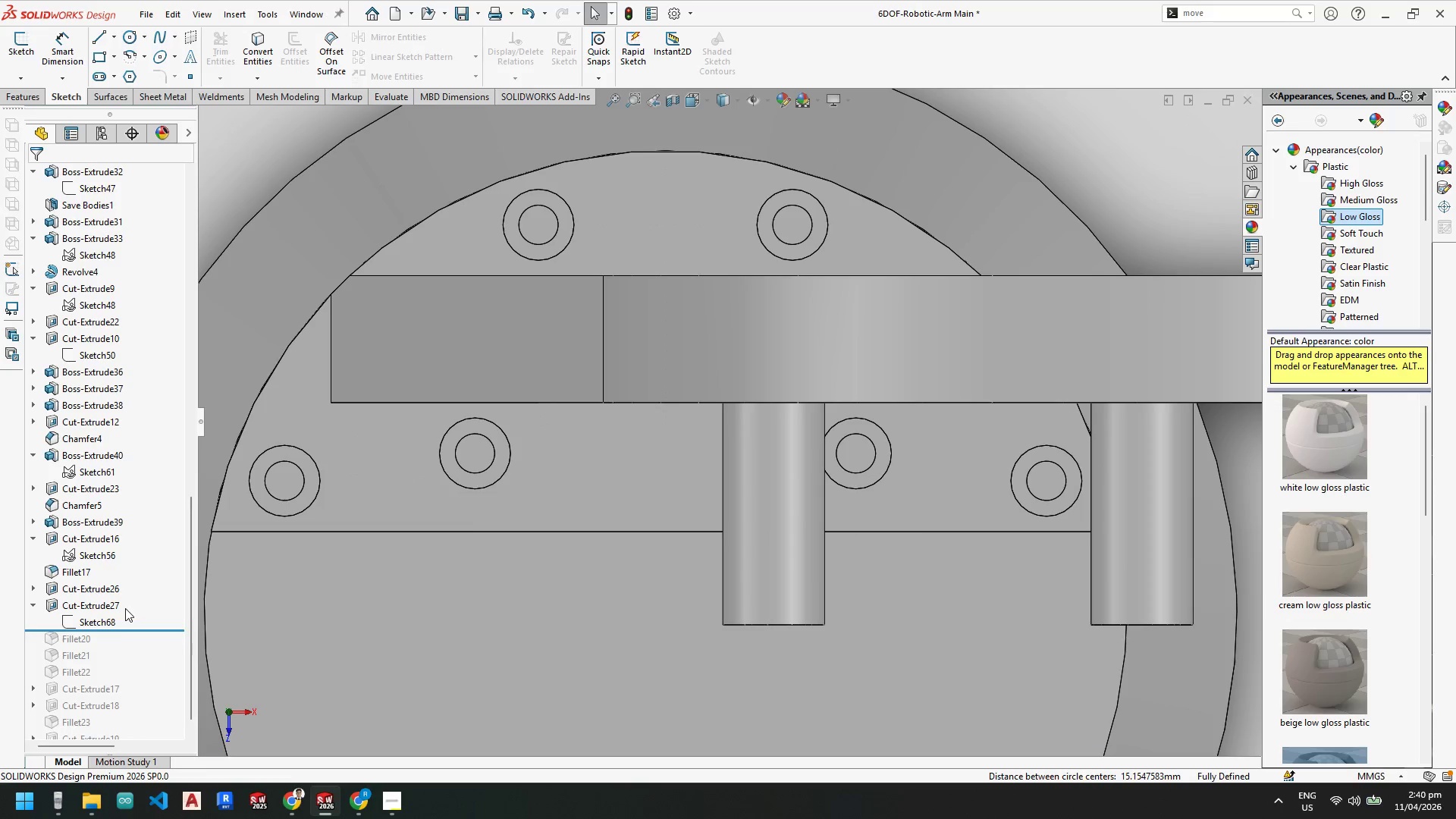 
right_click([96, 604])
 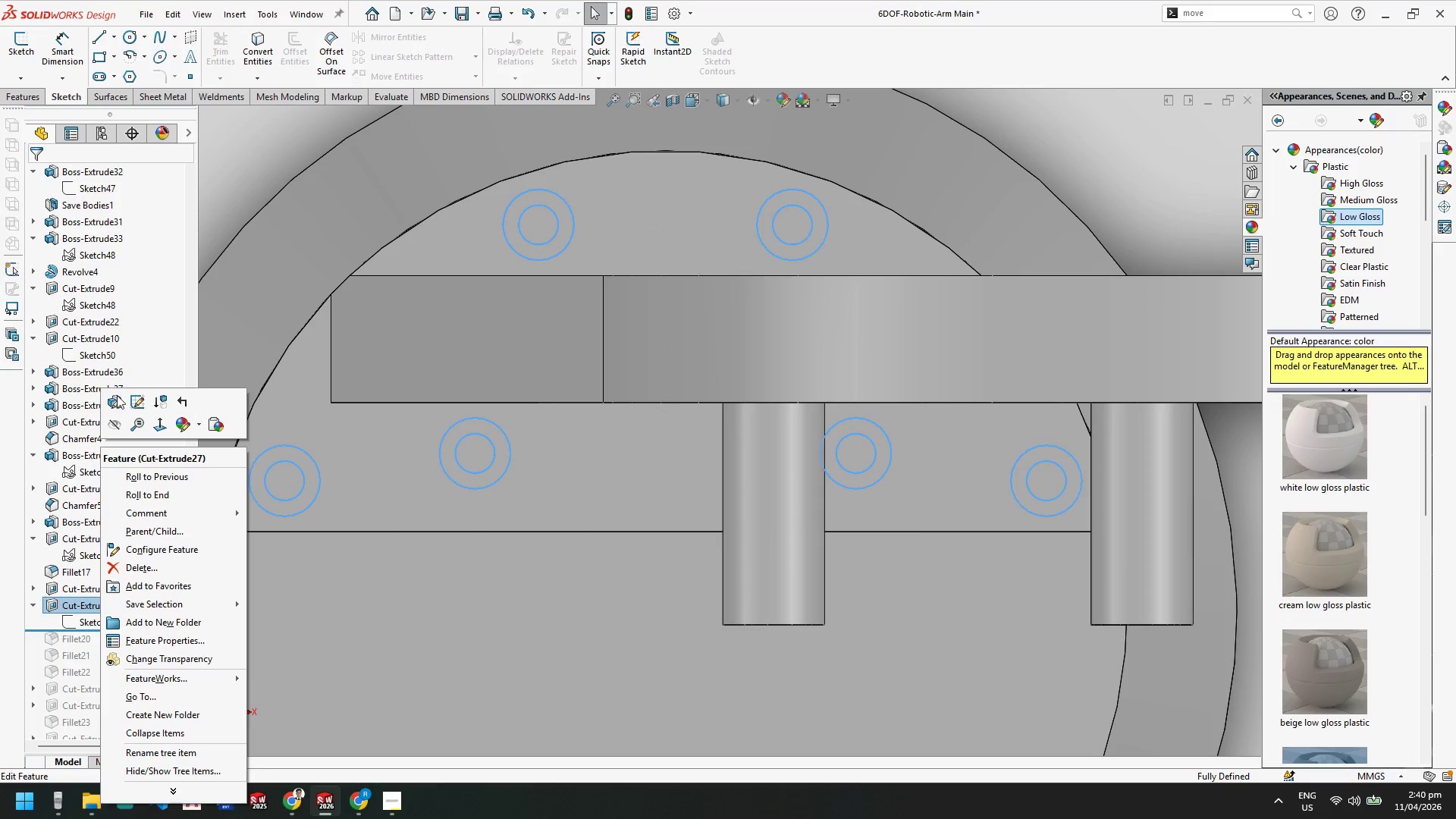 
left_click([111, 401])
 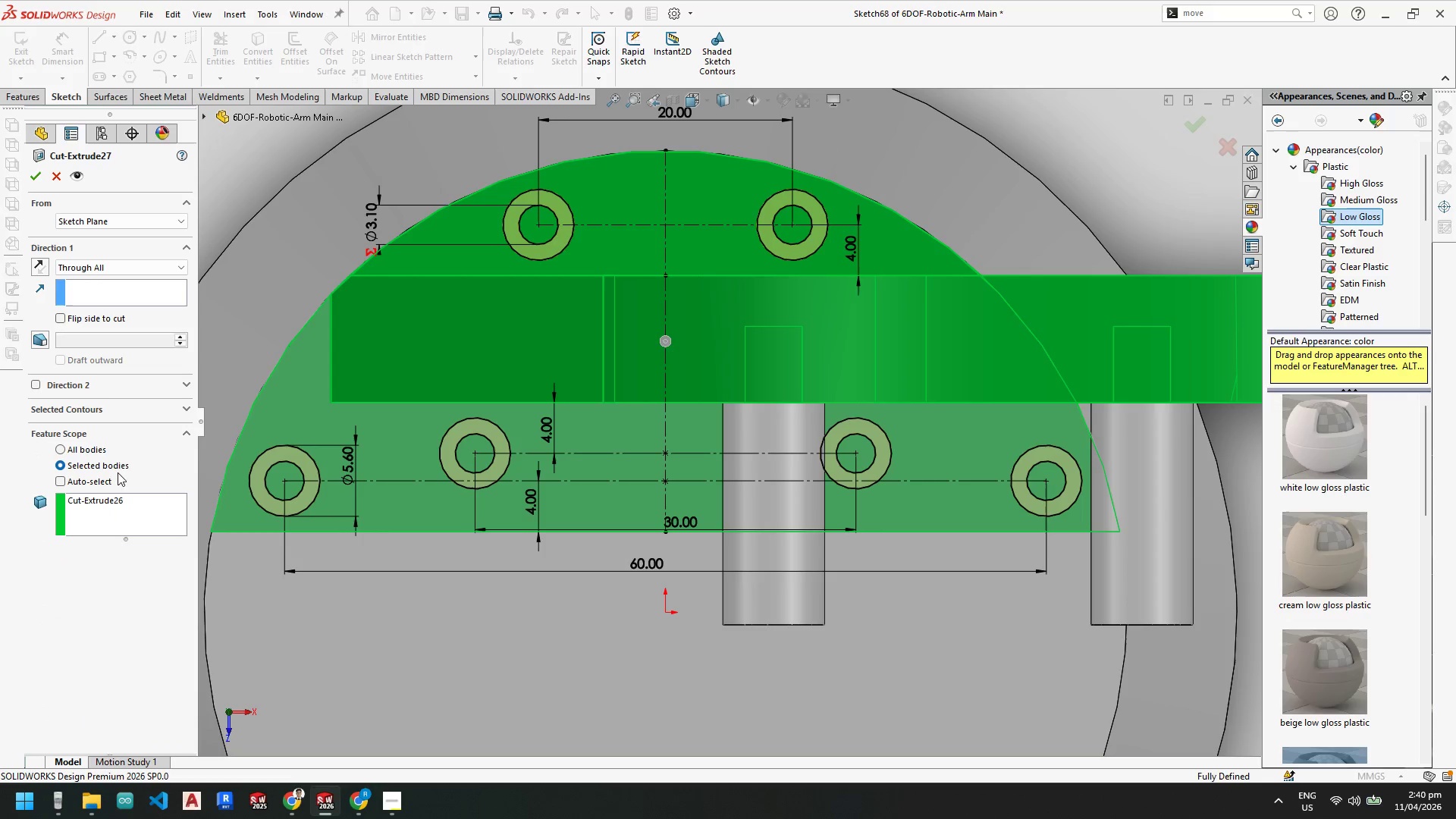 
left_click([129, 406])
 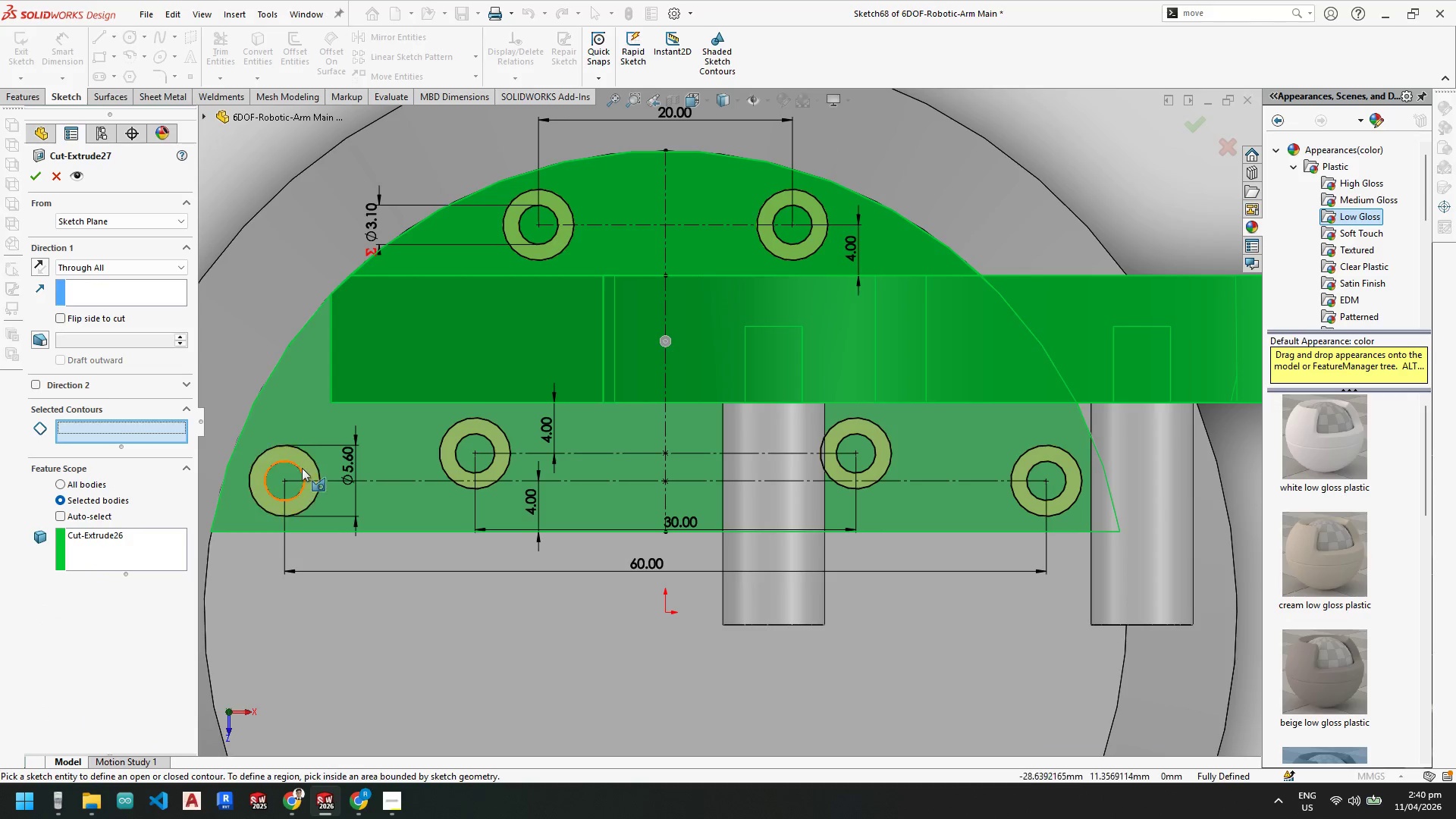 
left_click([281, 472])
 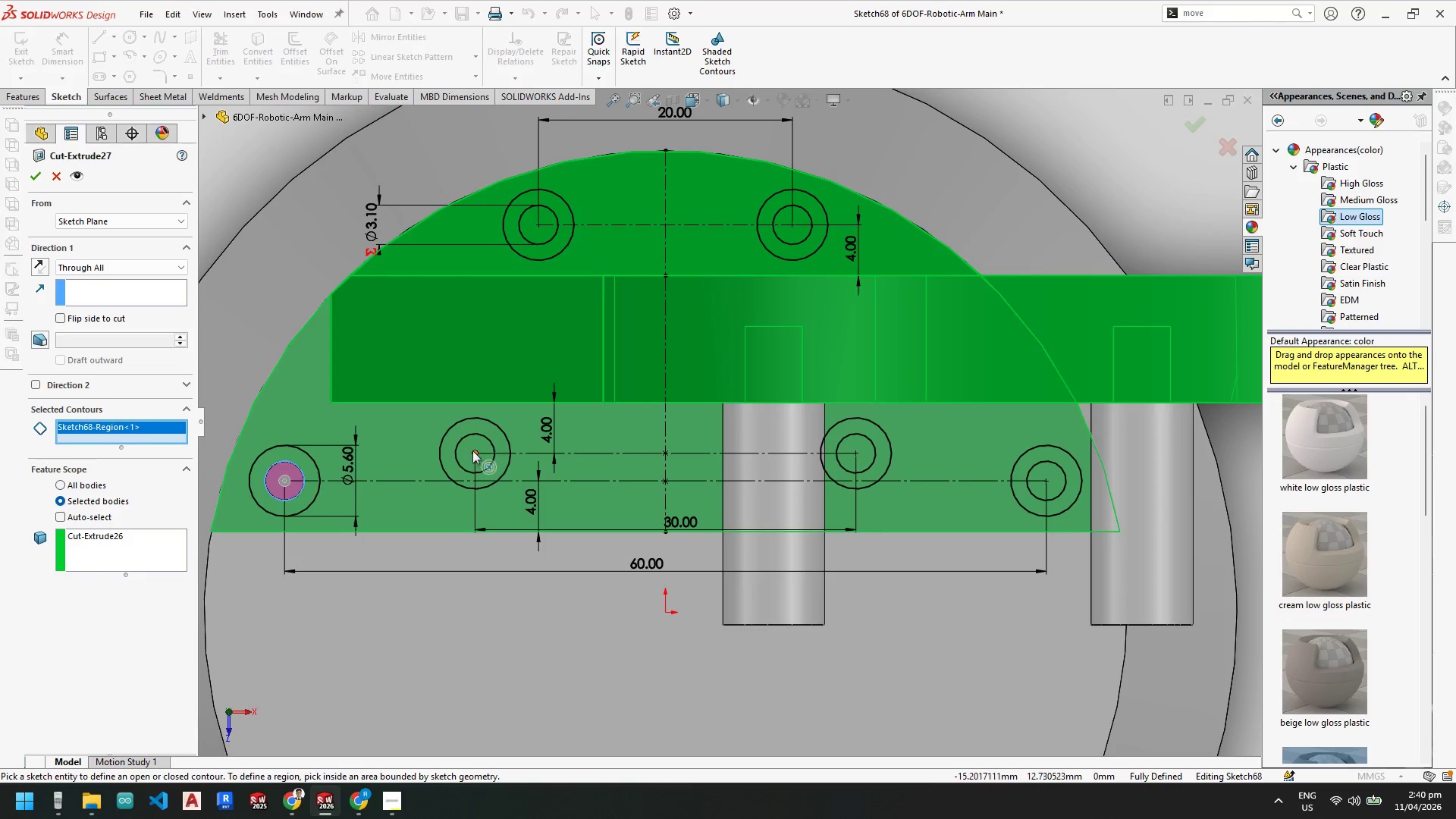 
left_click([468, 451])
 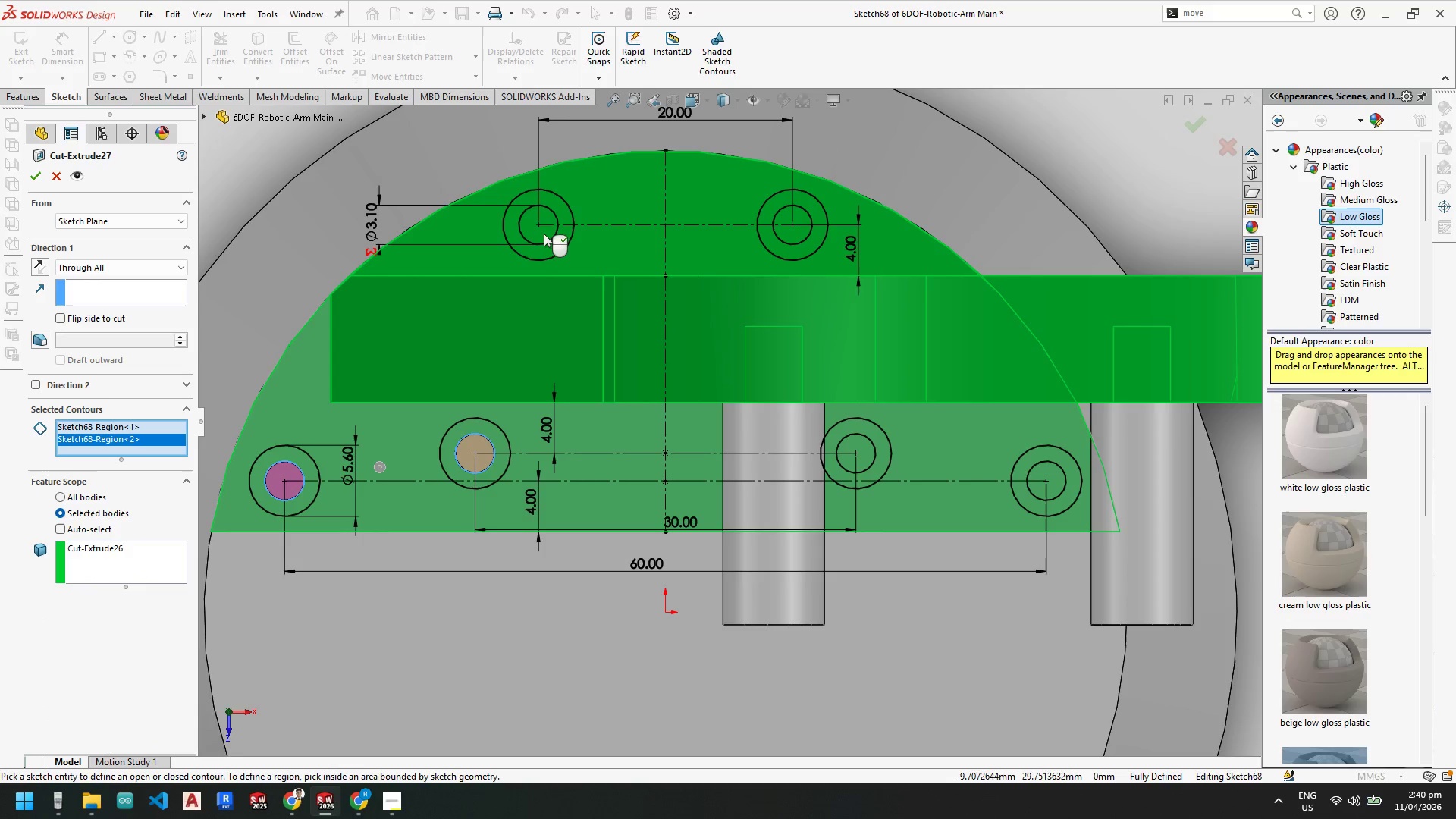 
left_click([541, 231])
 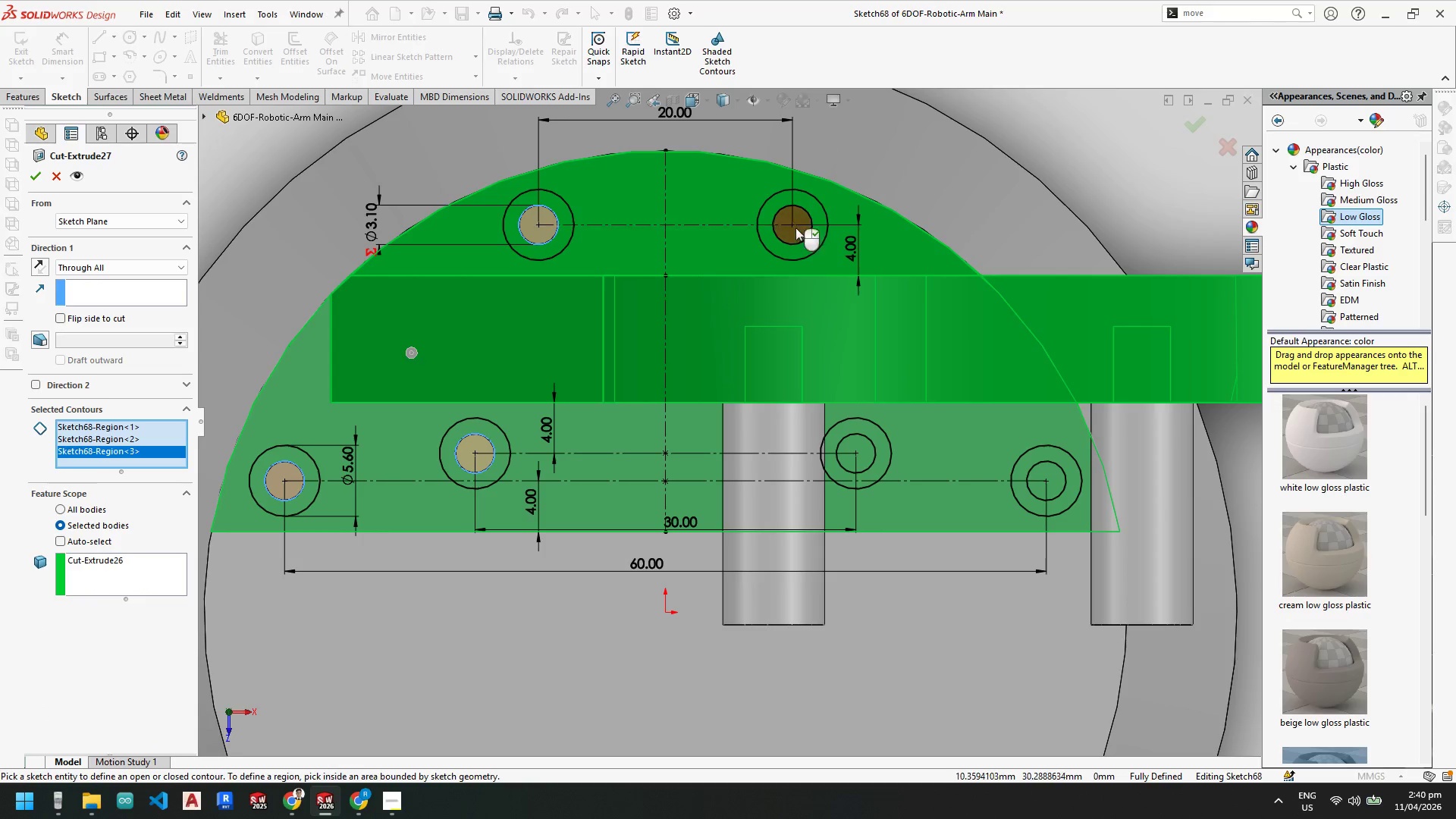 
left_click([792, 231])
 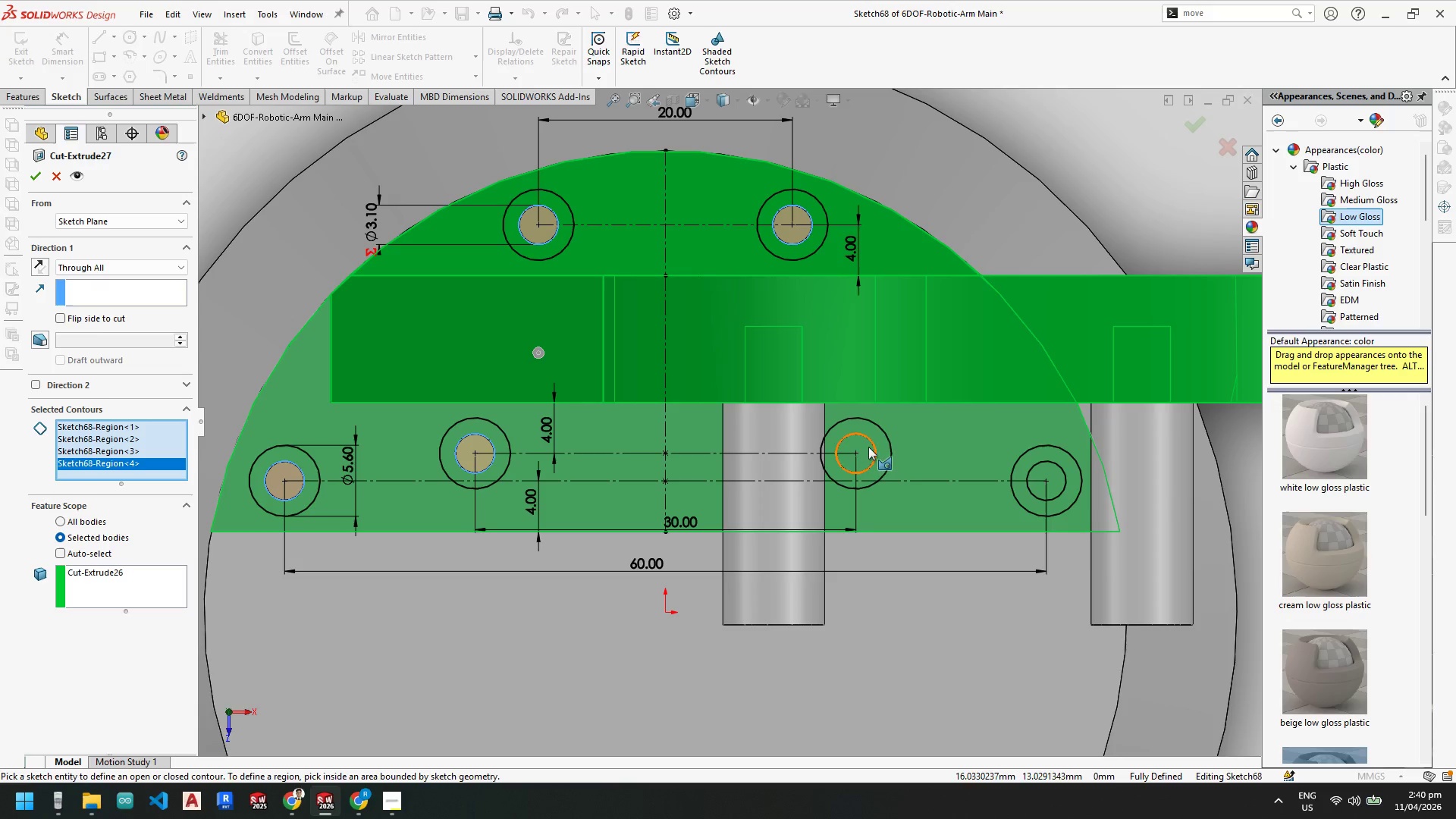 
left_click([868, 448])
 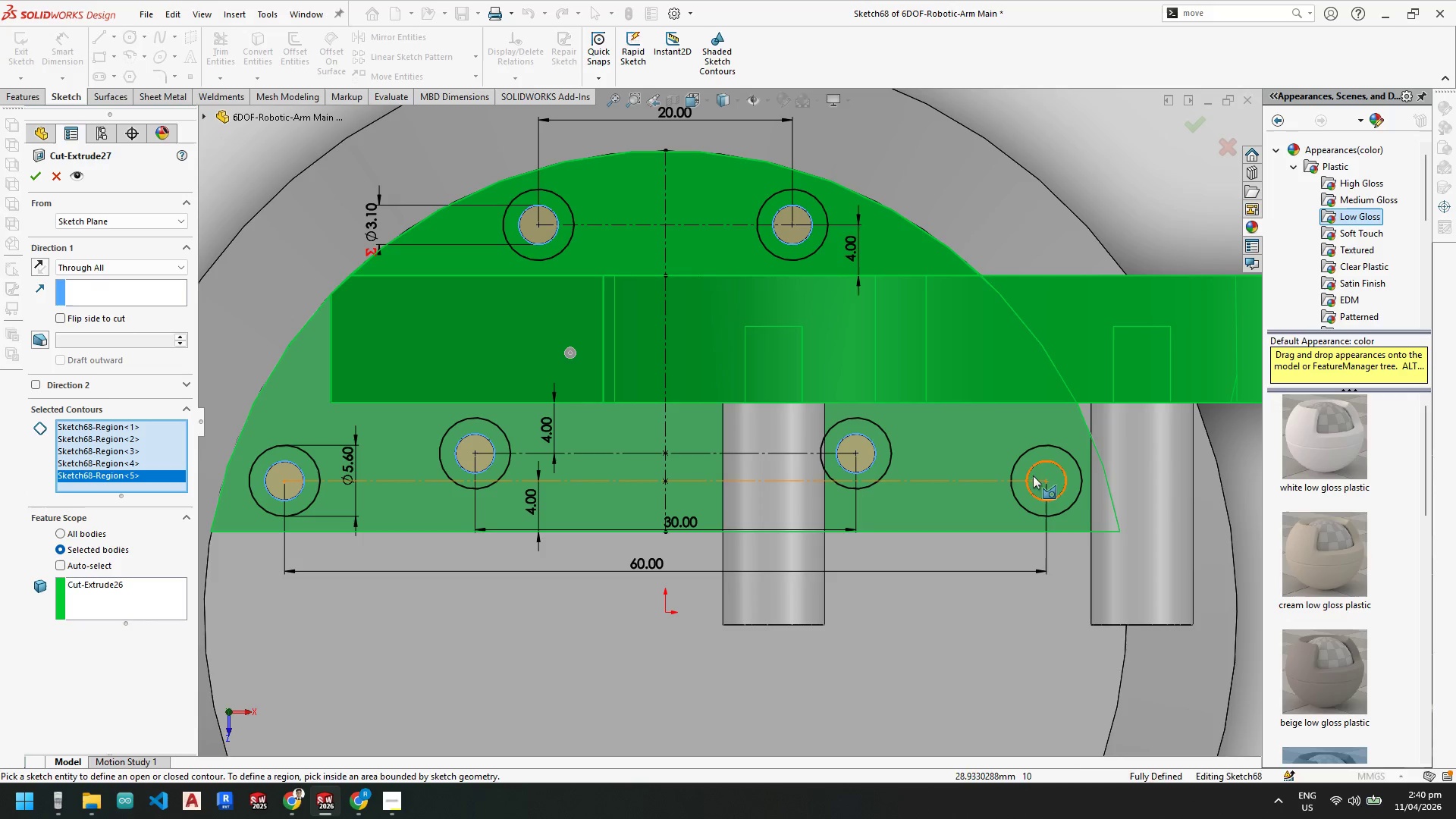 
left_click([1045, 474])
 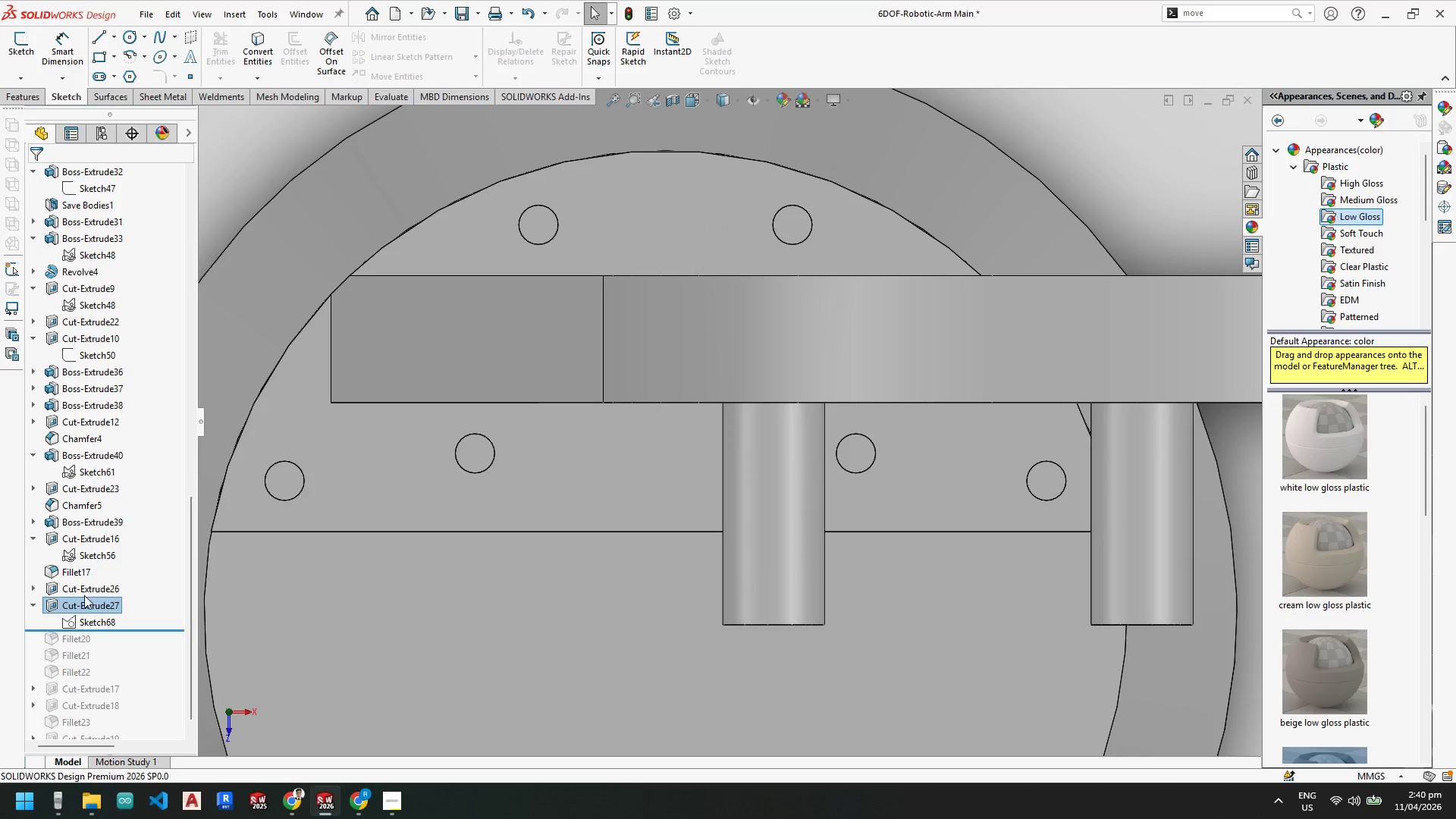 
left_click([86, 619])
 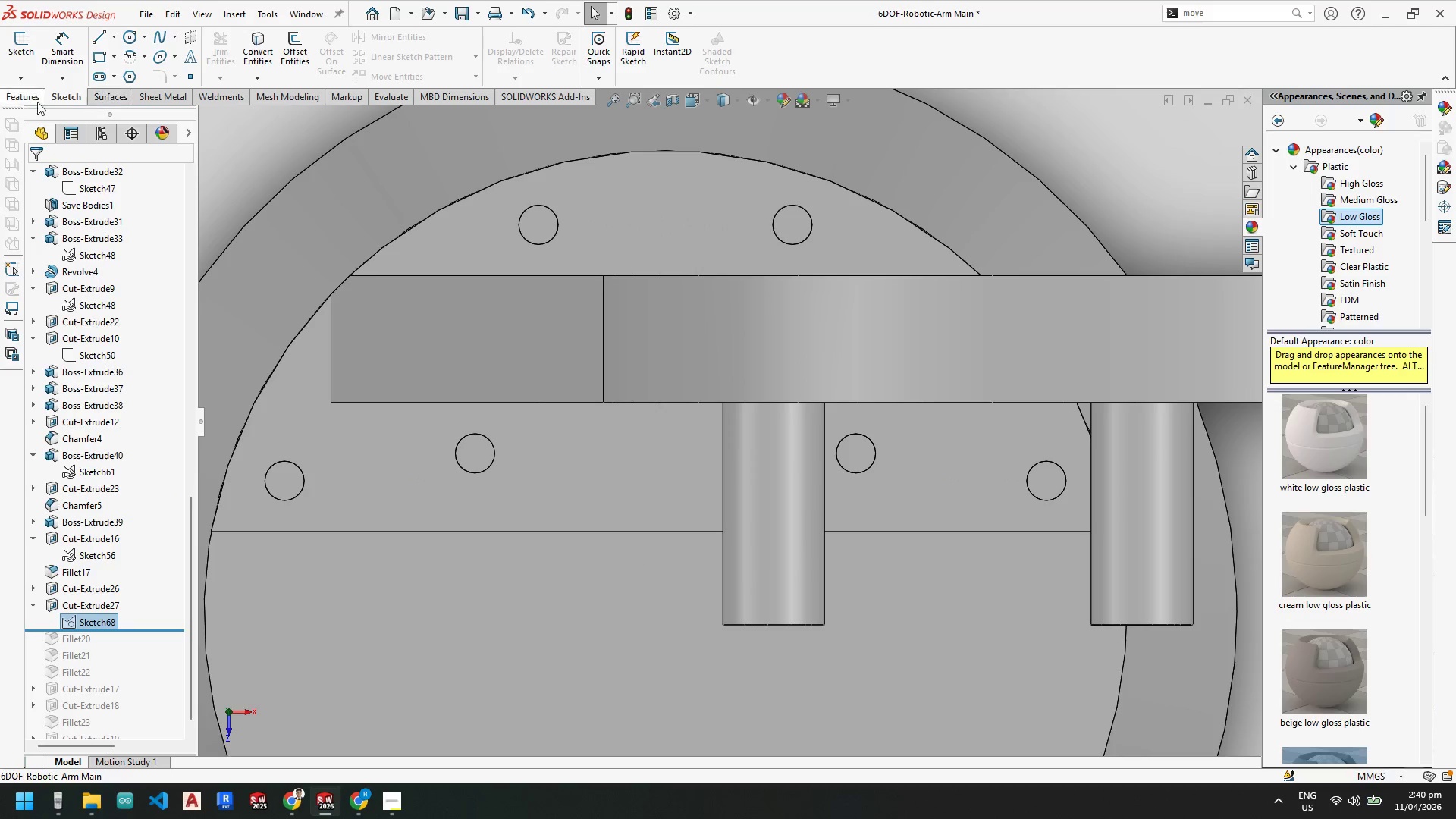 
left_click([26, 93])
 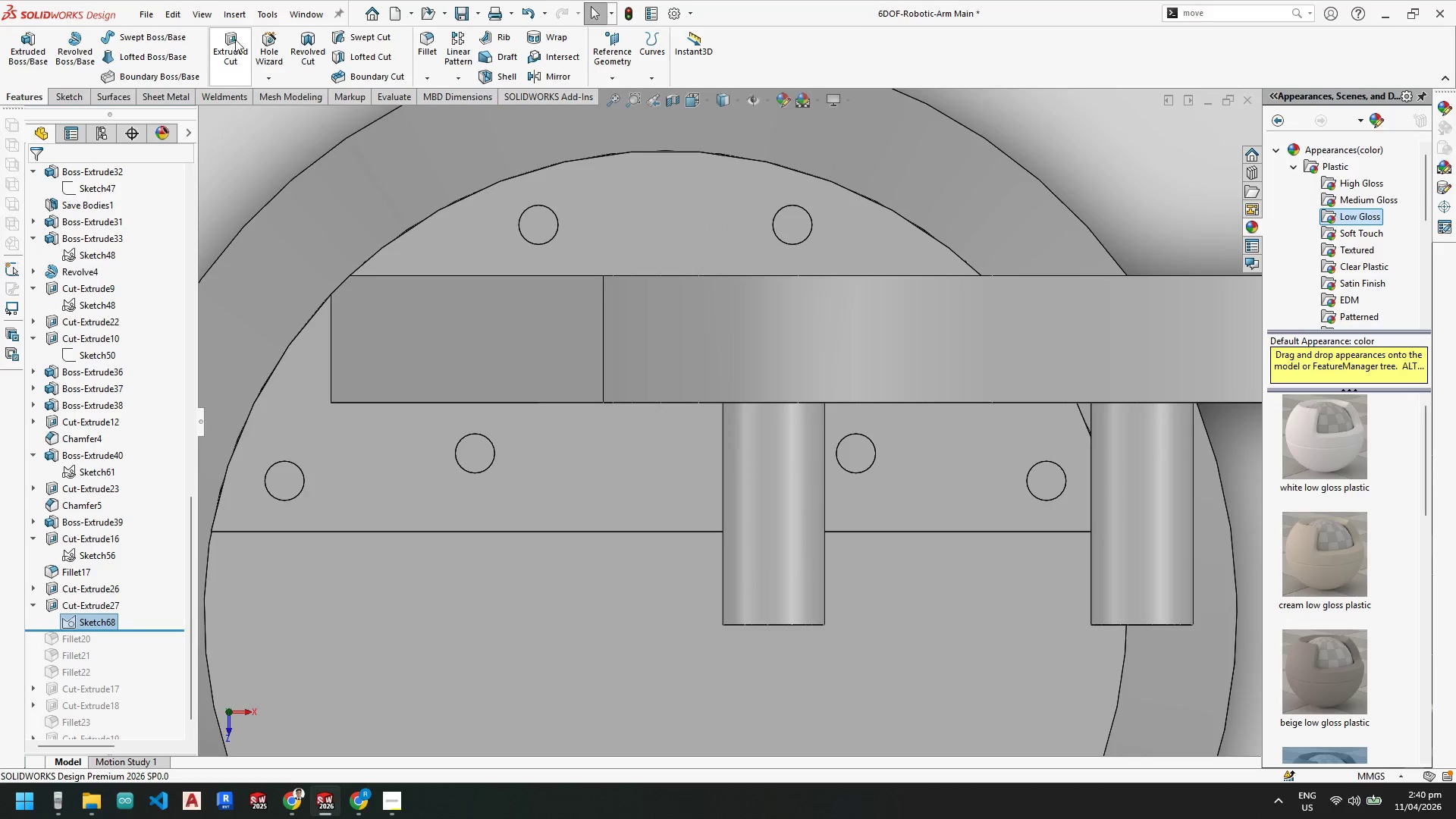 
left_click([242, 39])
 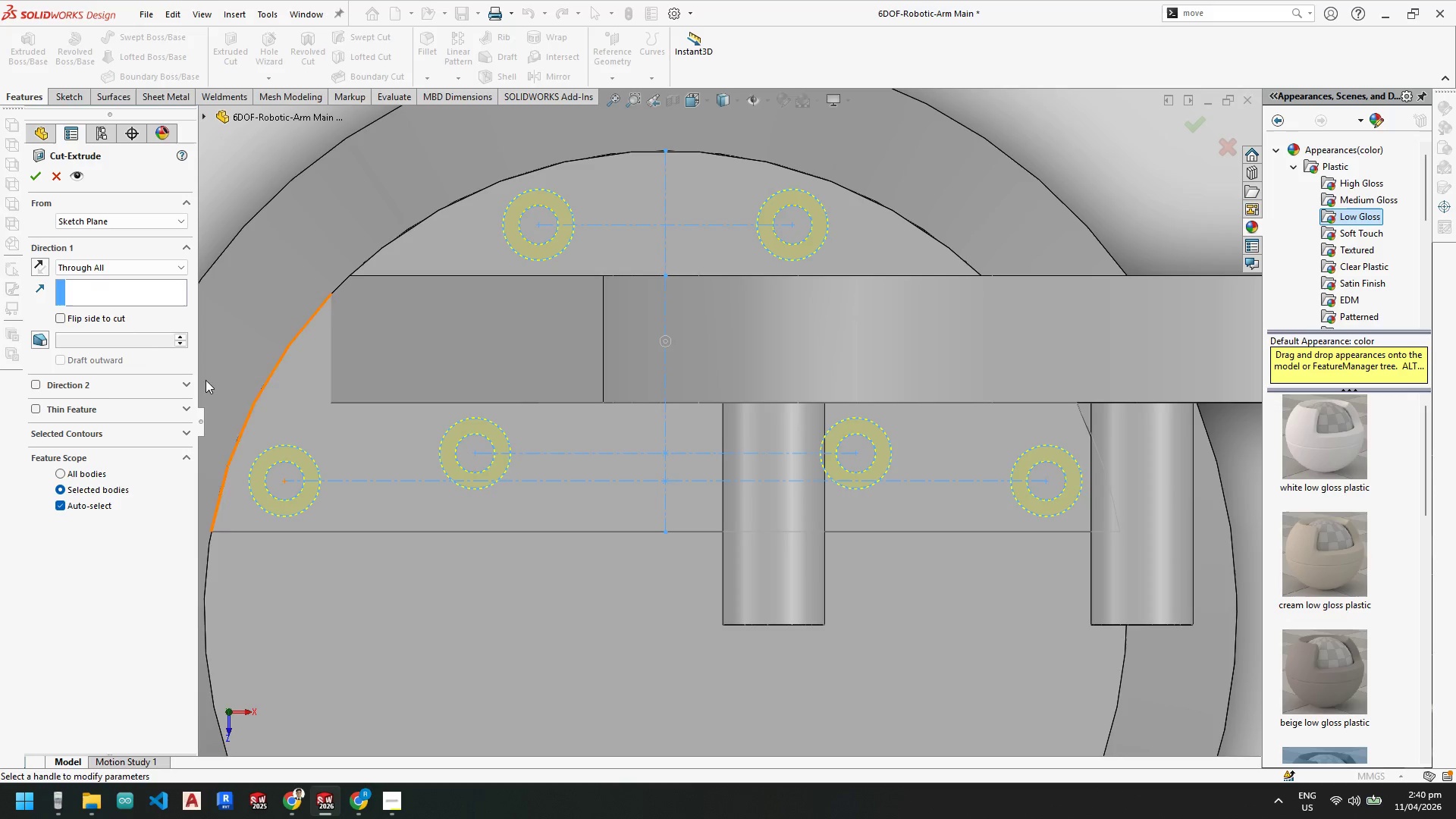 
scroll: coordinate [299, 458], scroll_direction: down, amount: 2.0
 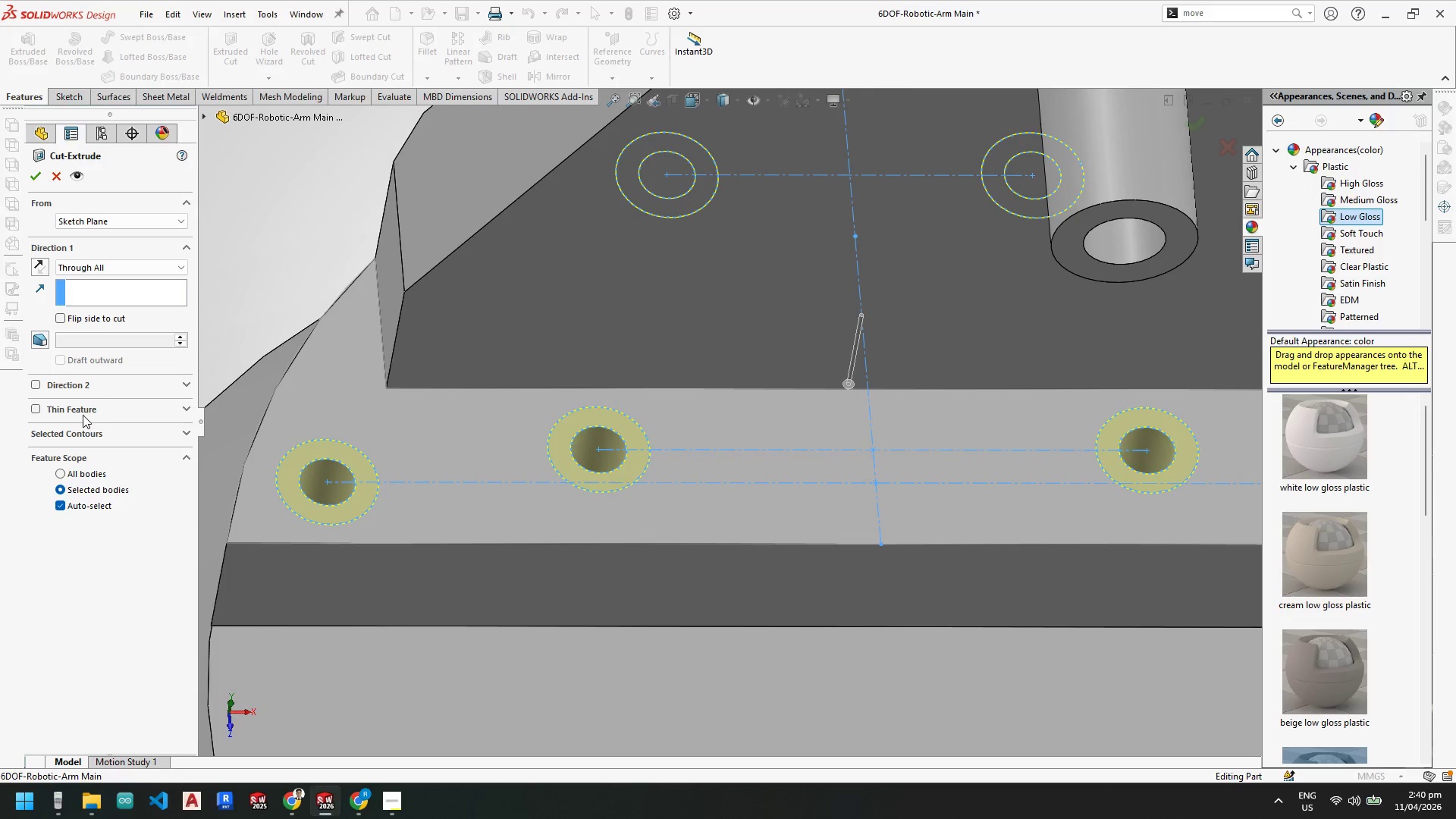 
left_click([102, 267])
 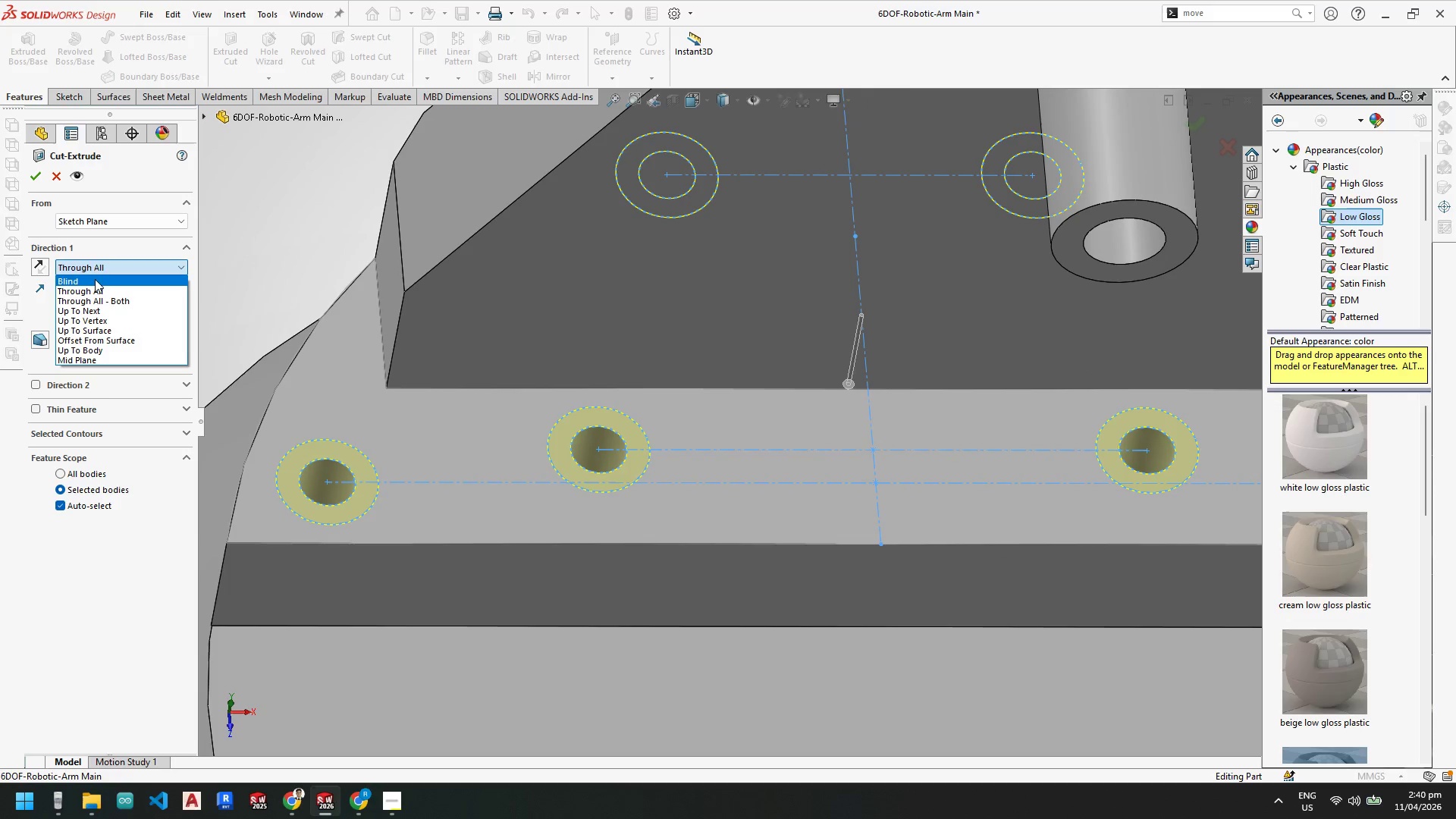 
left_click([94, 279])
 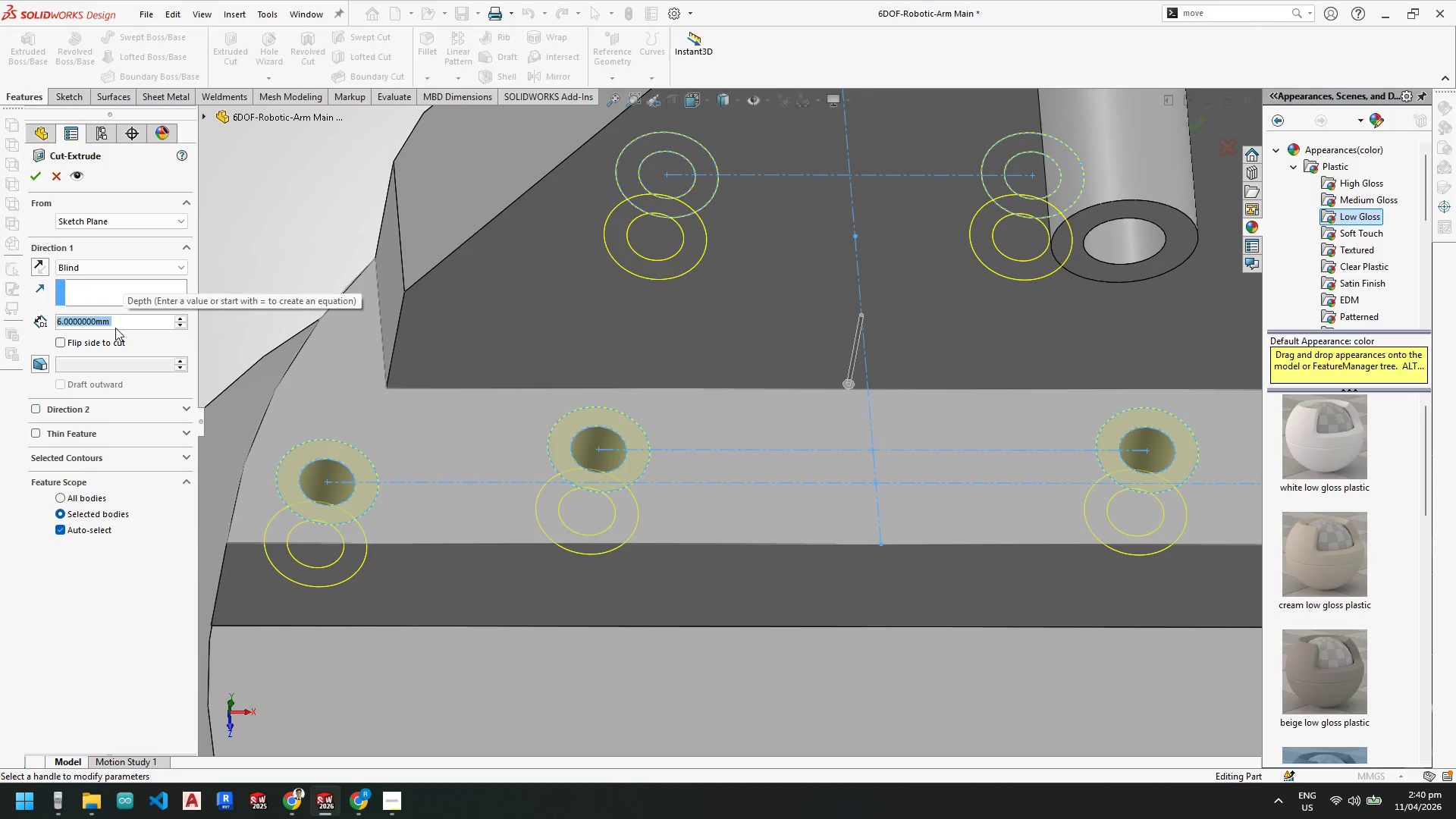 
key(Numpad3)
 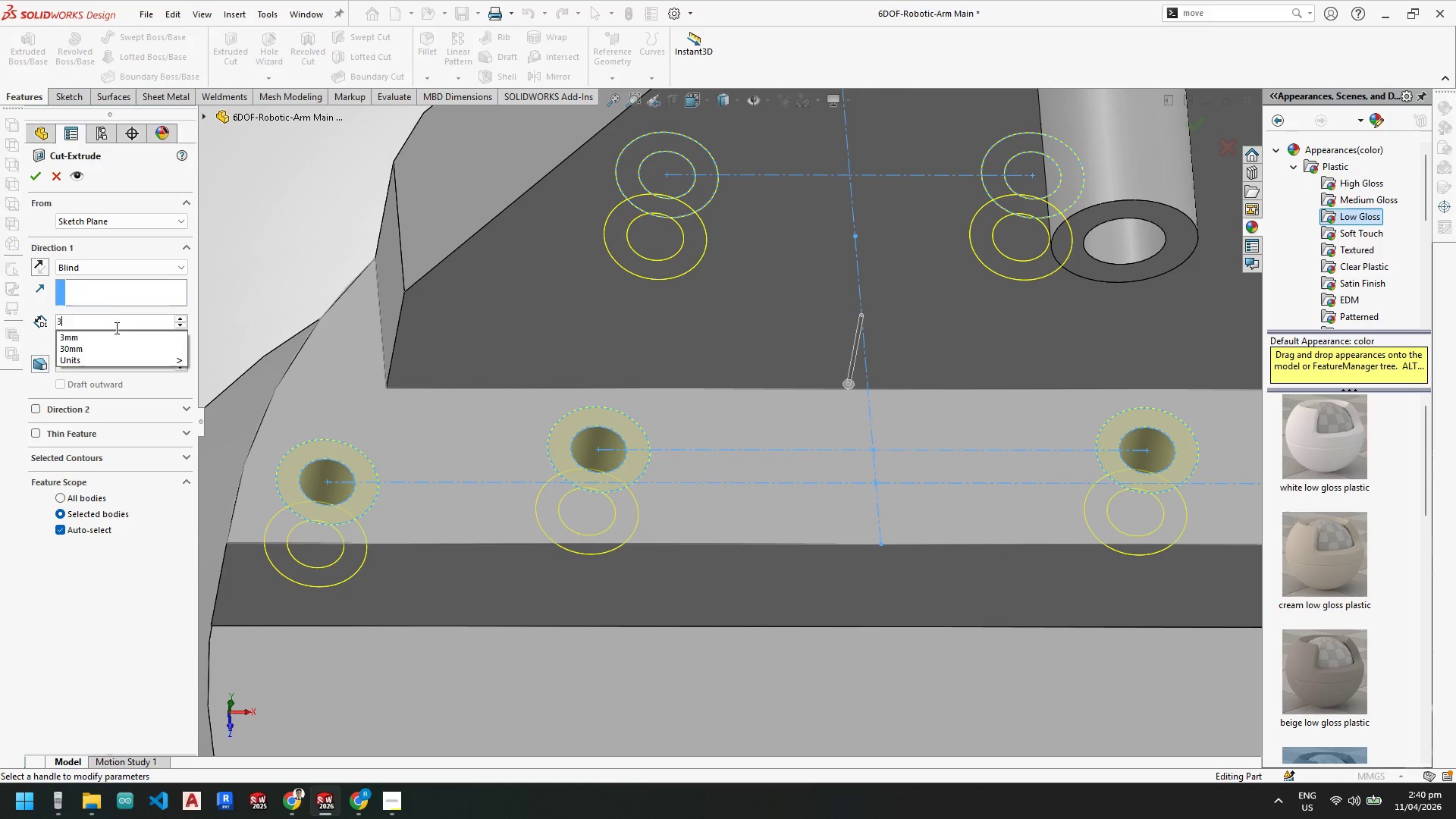 
key(NumpadDecimal)
 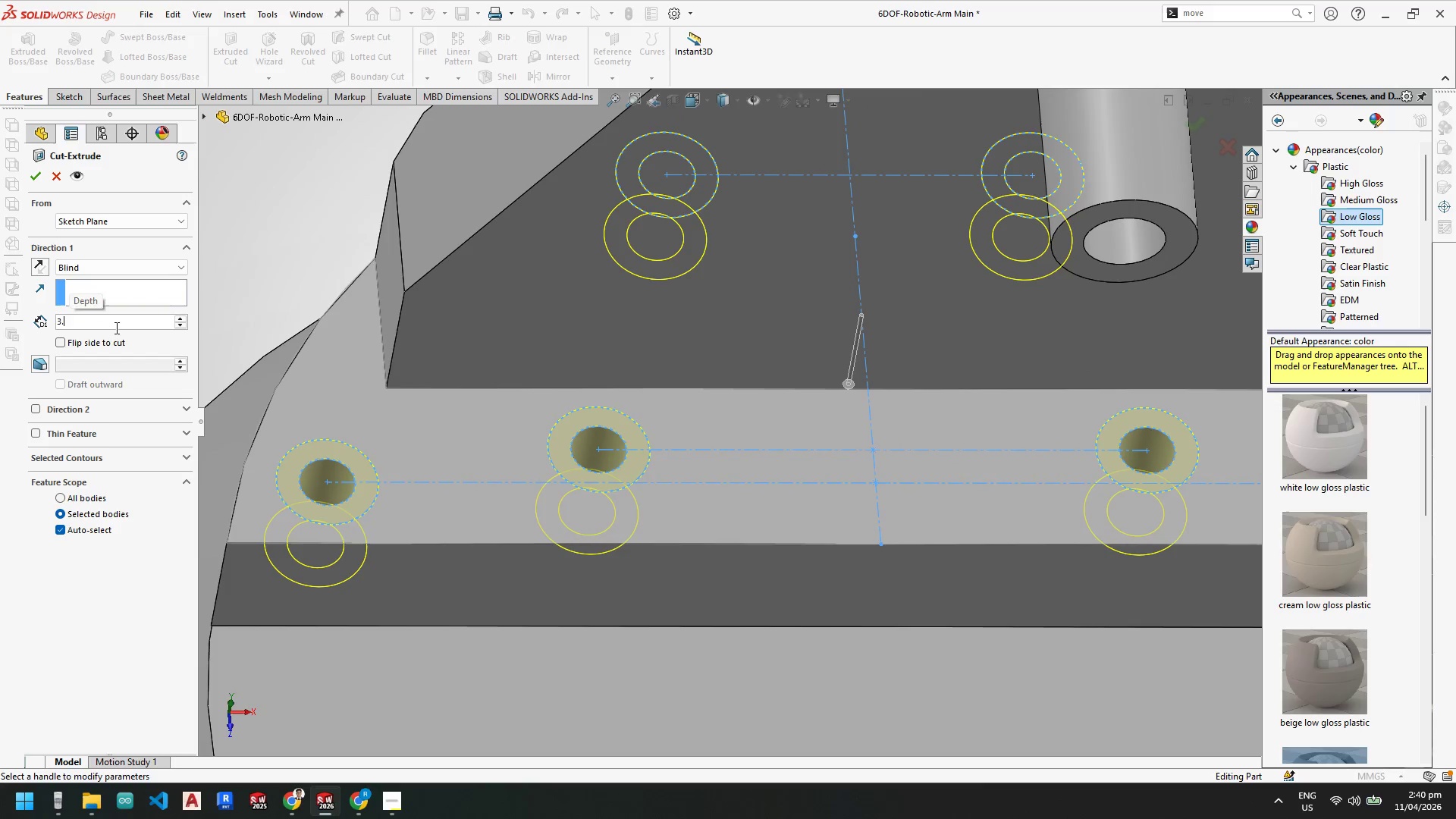 
key(Numpad5)
 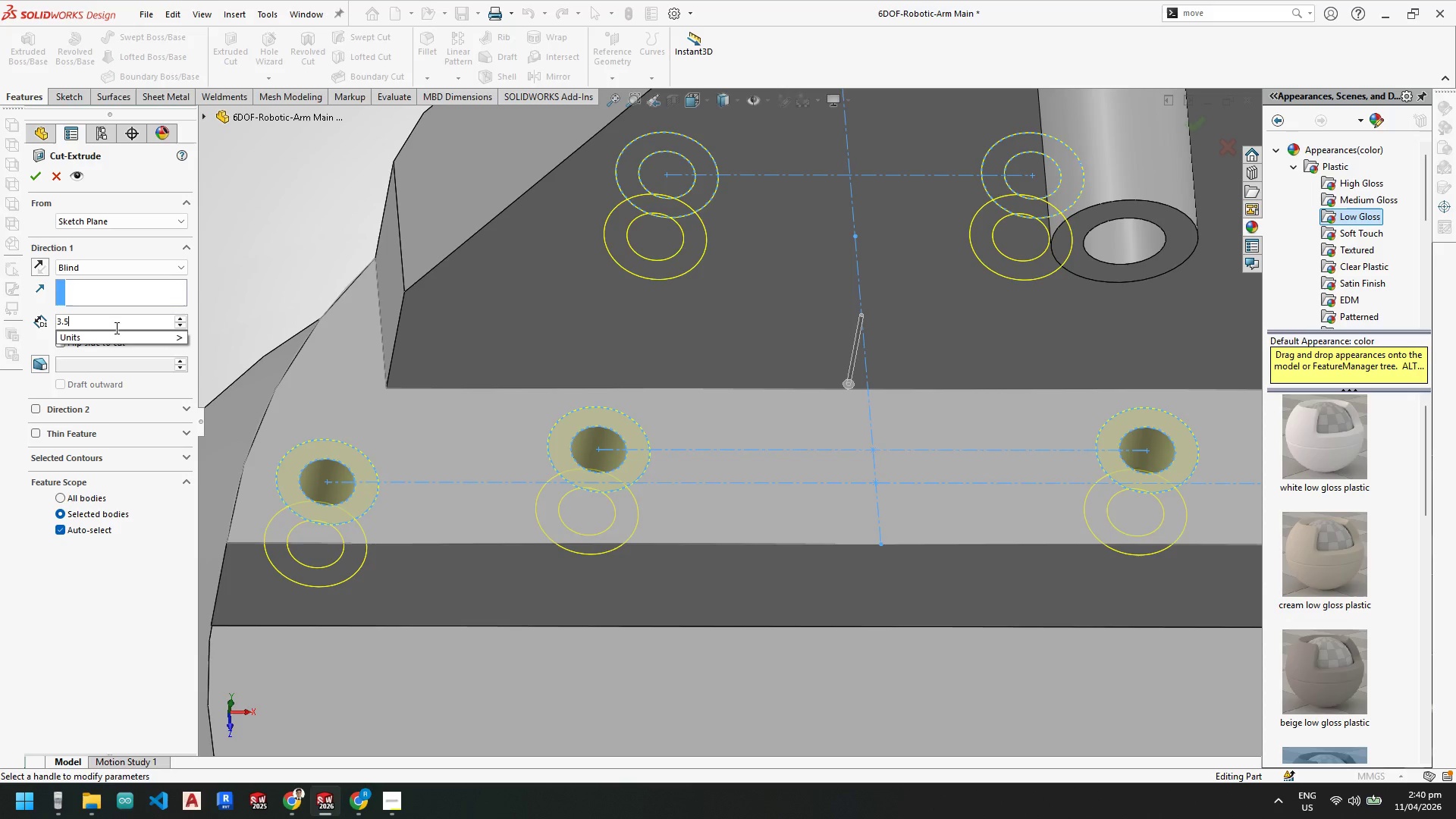 
key(NumpadEnter)
 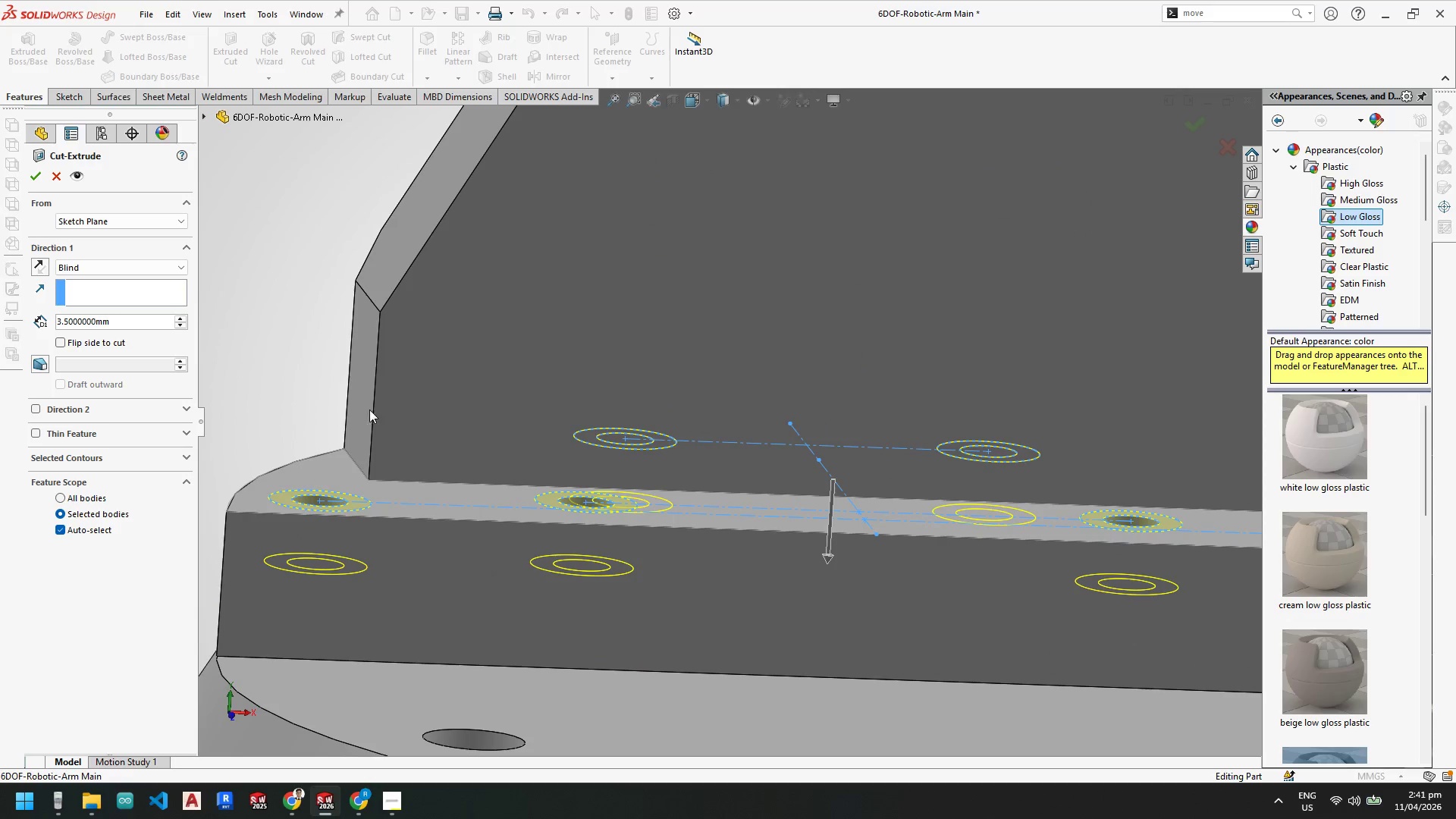 
left_click([30, 176])
 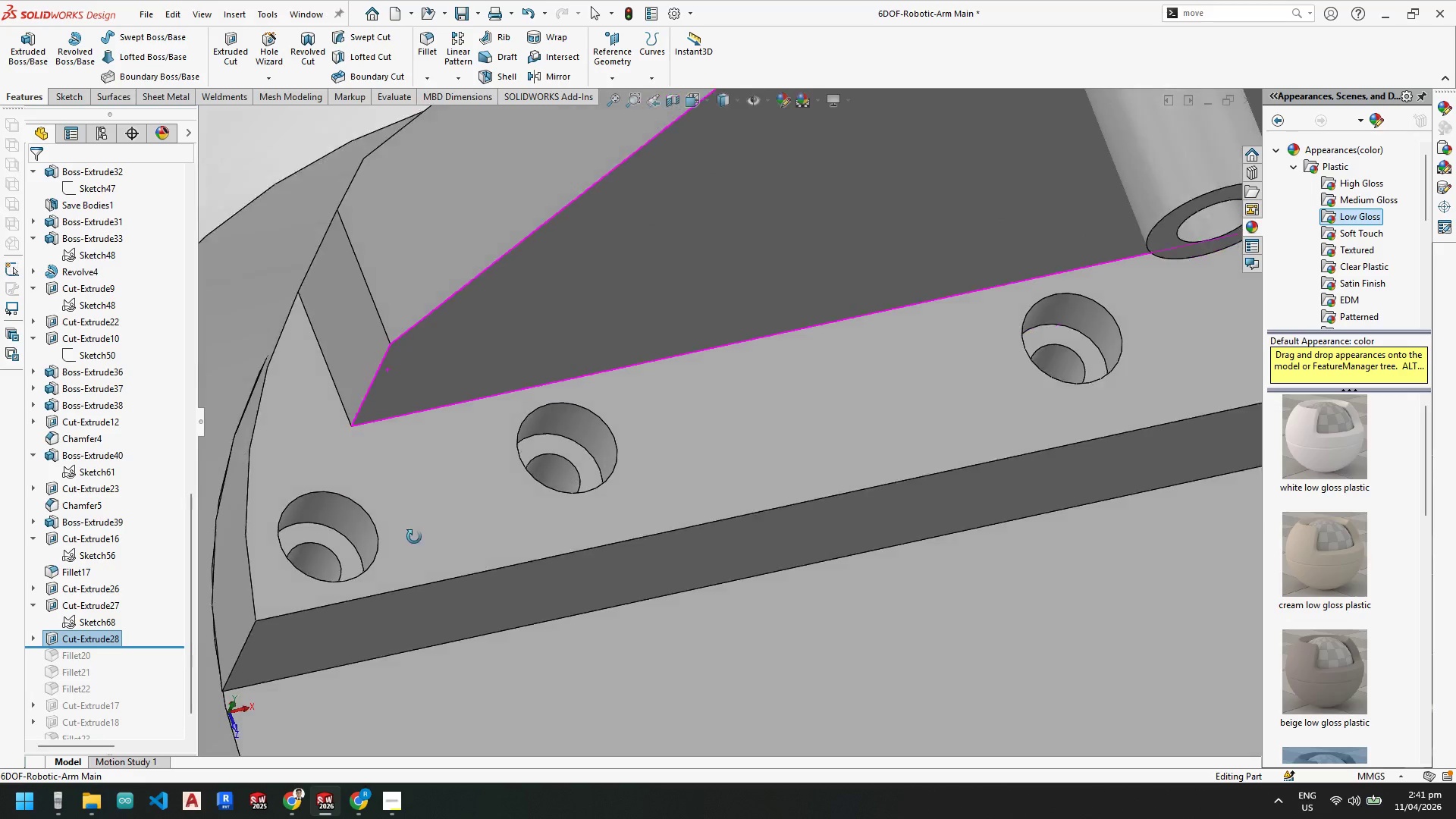 
scroll: coordinate [507, 564], scroll_direction: up, amount: 5.0
 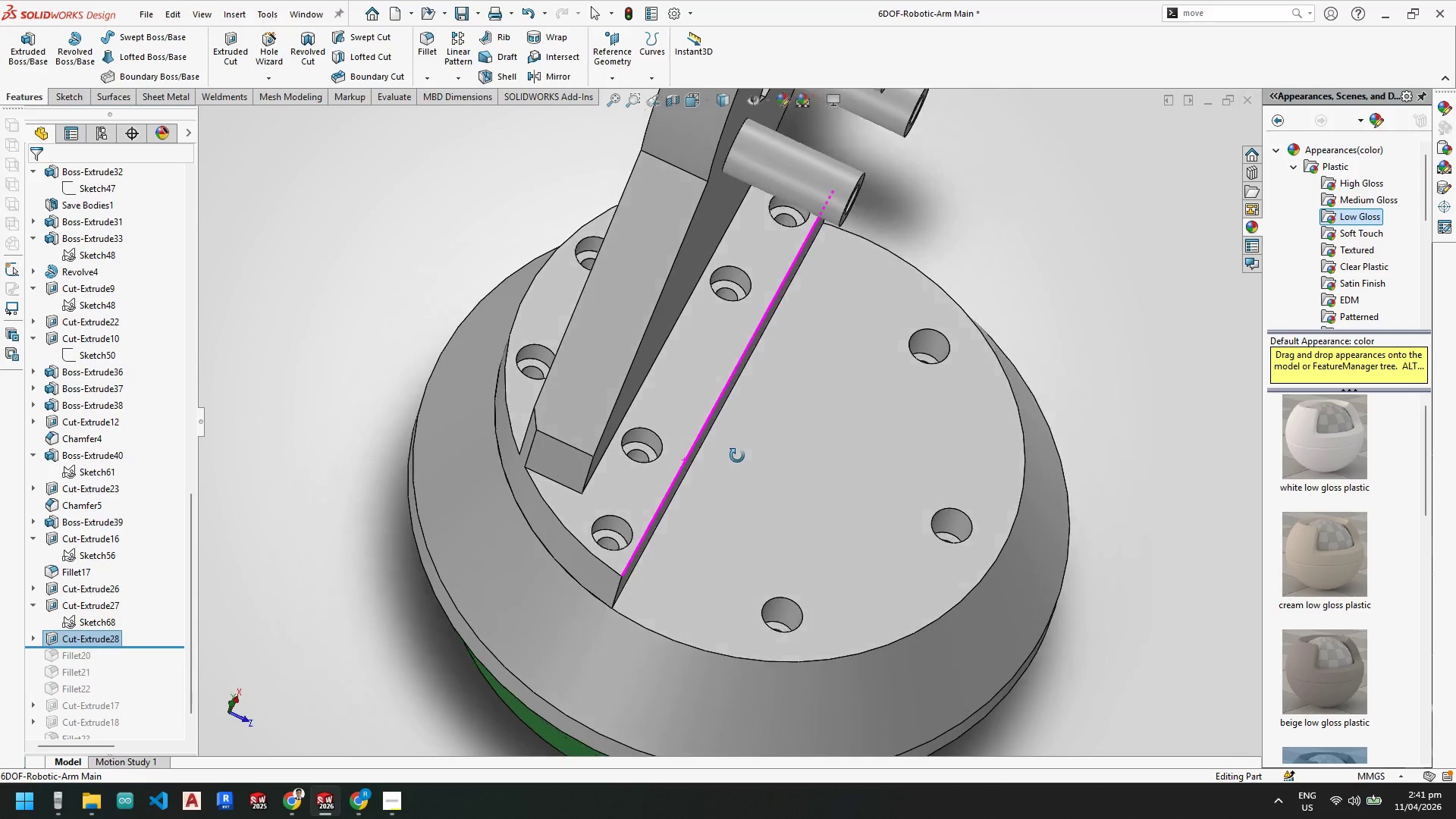 
wait(5.12)
 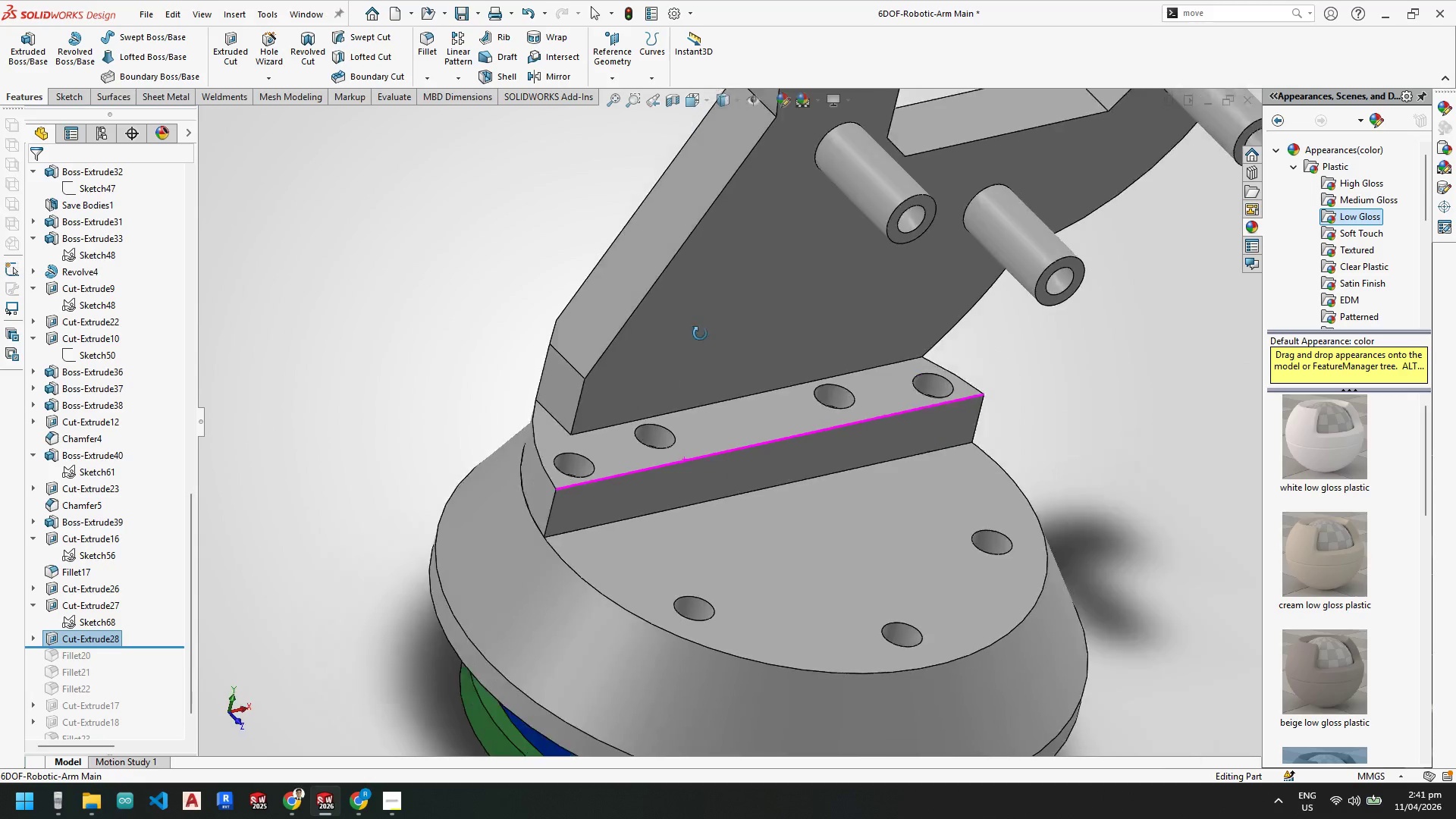 
scroll: coordinate [651, 518], scroll_direction: up, amount: 1.0
 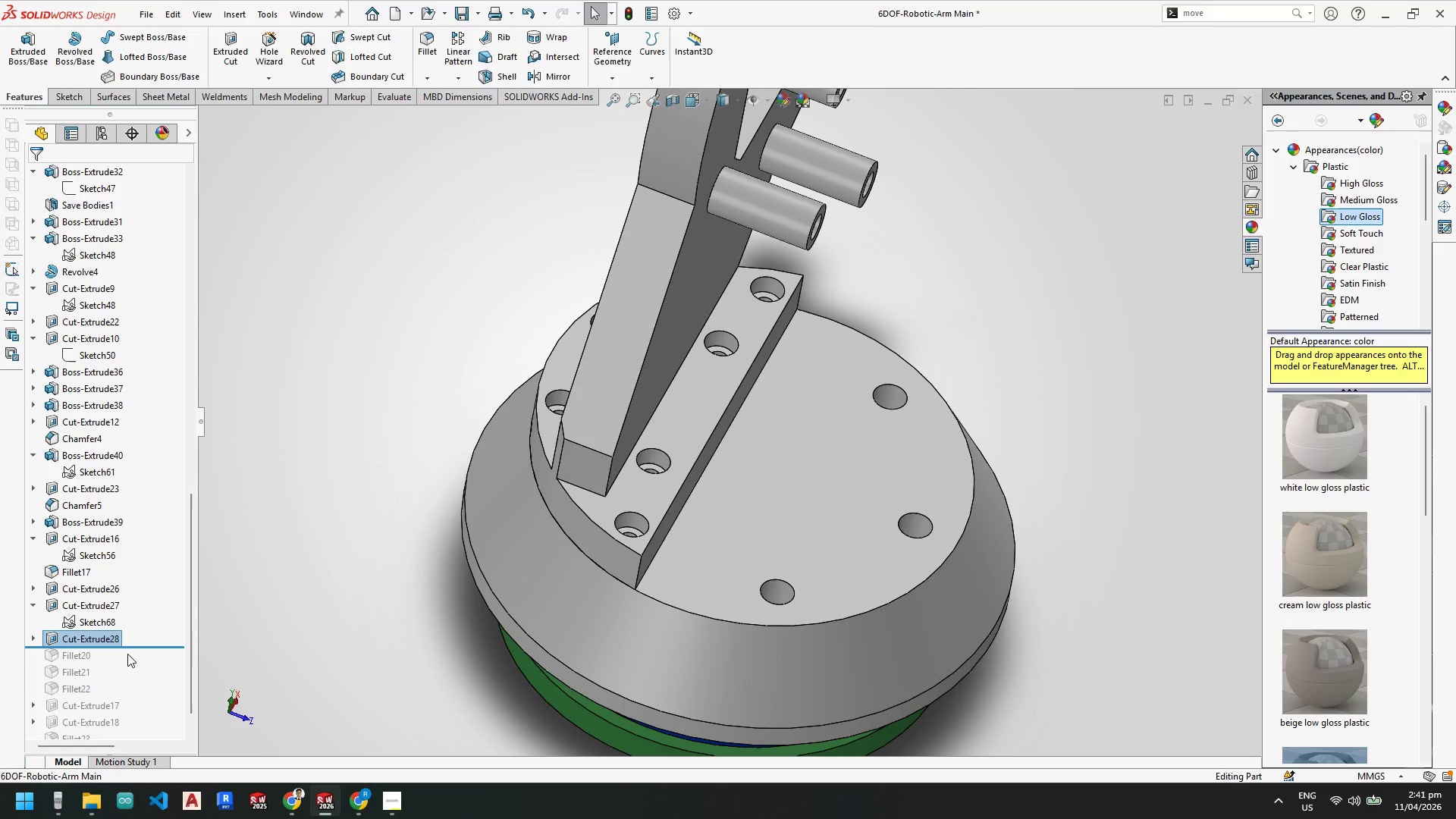 
left_click_drag(start_coordinate=[136, 645], to_coordinate=[127, 734])
 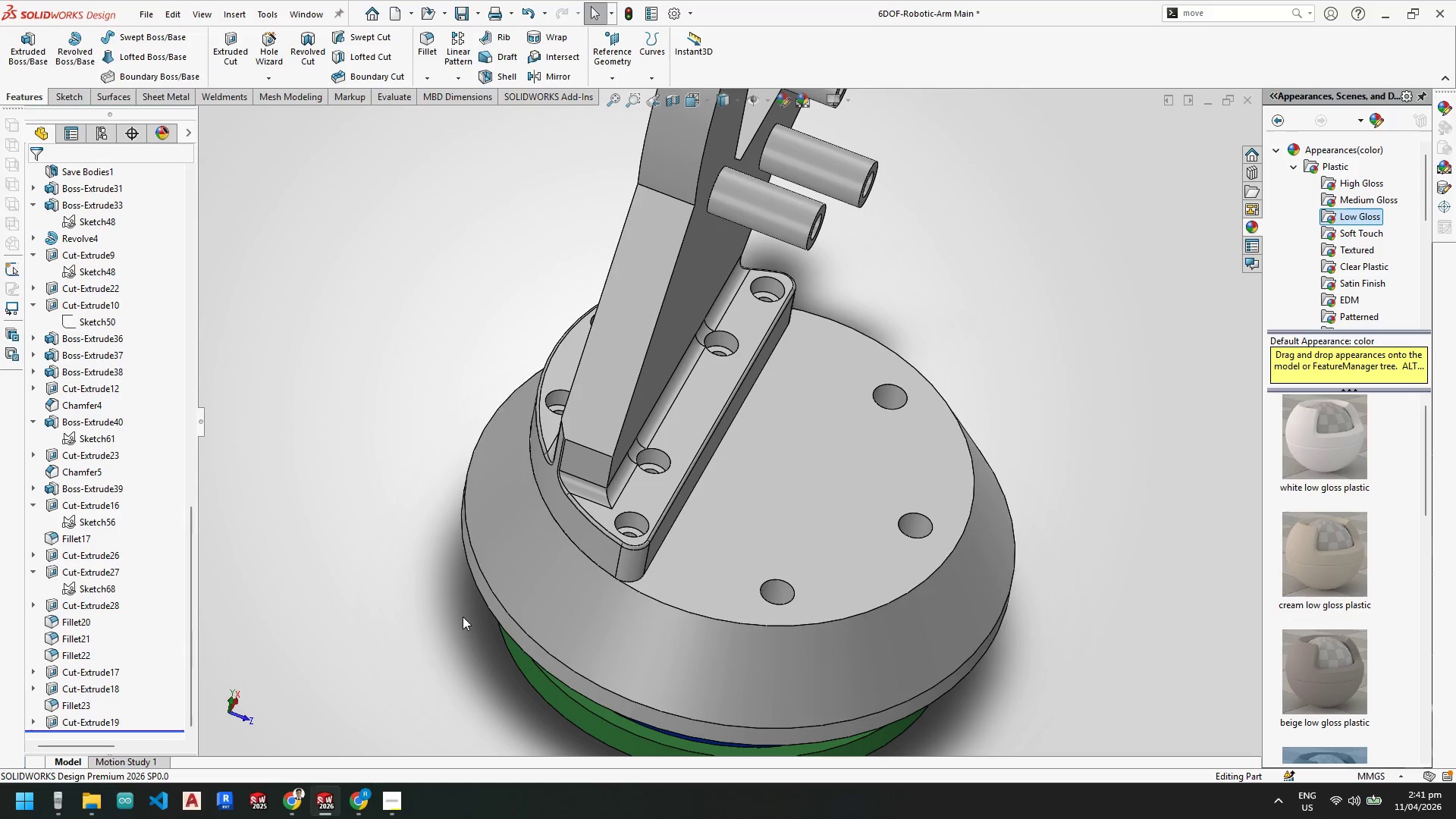 
scroll: coordinate [598, 551], scroll_direction: up, amount: 1.0
 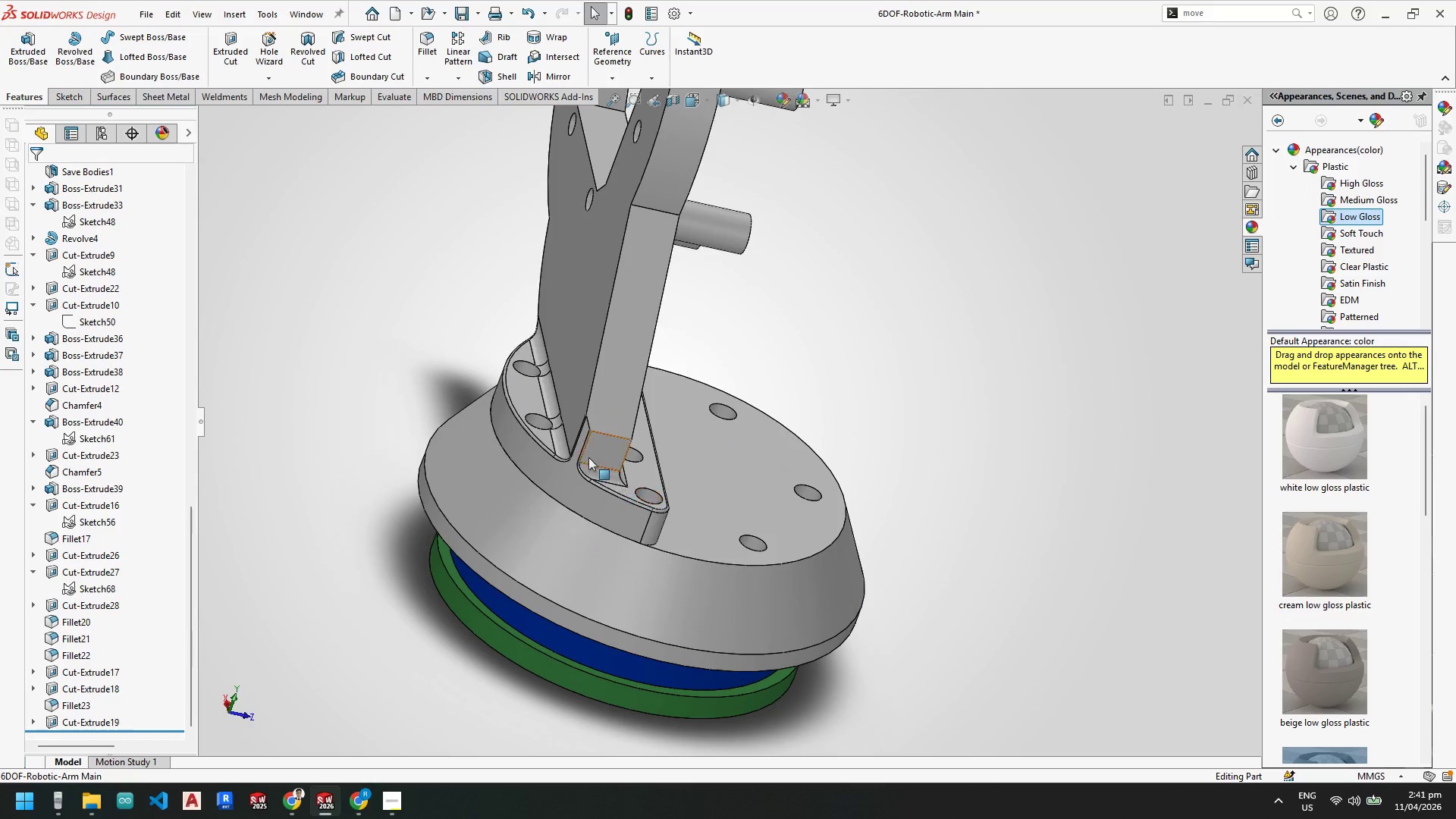 
left_click([563, 446])
 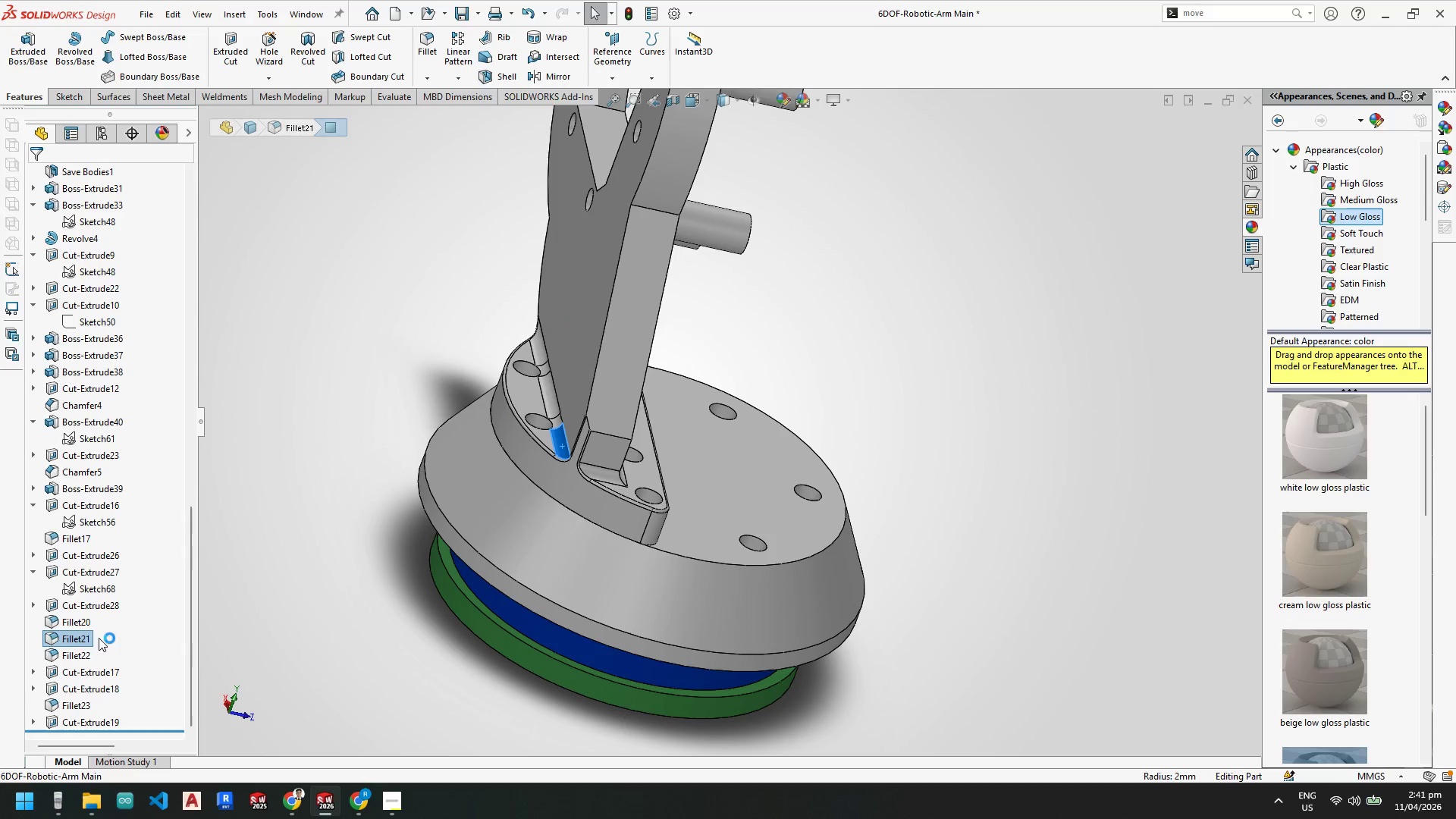 
right_click([83, 637])
 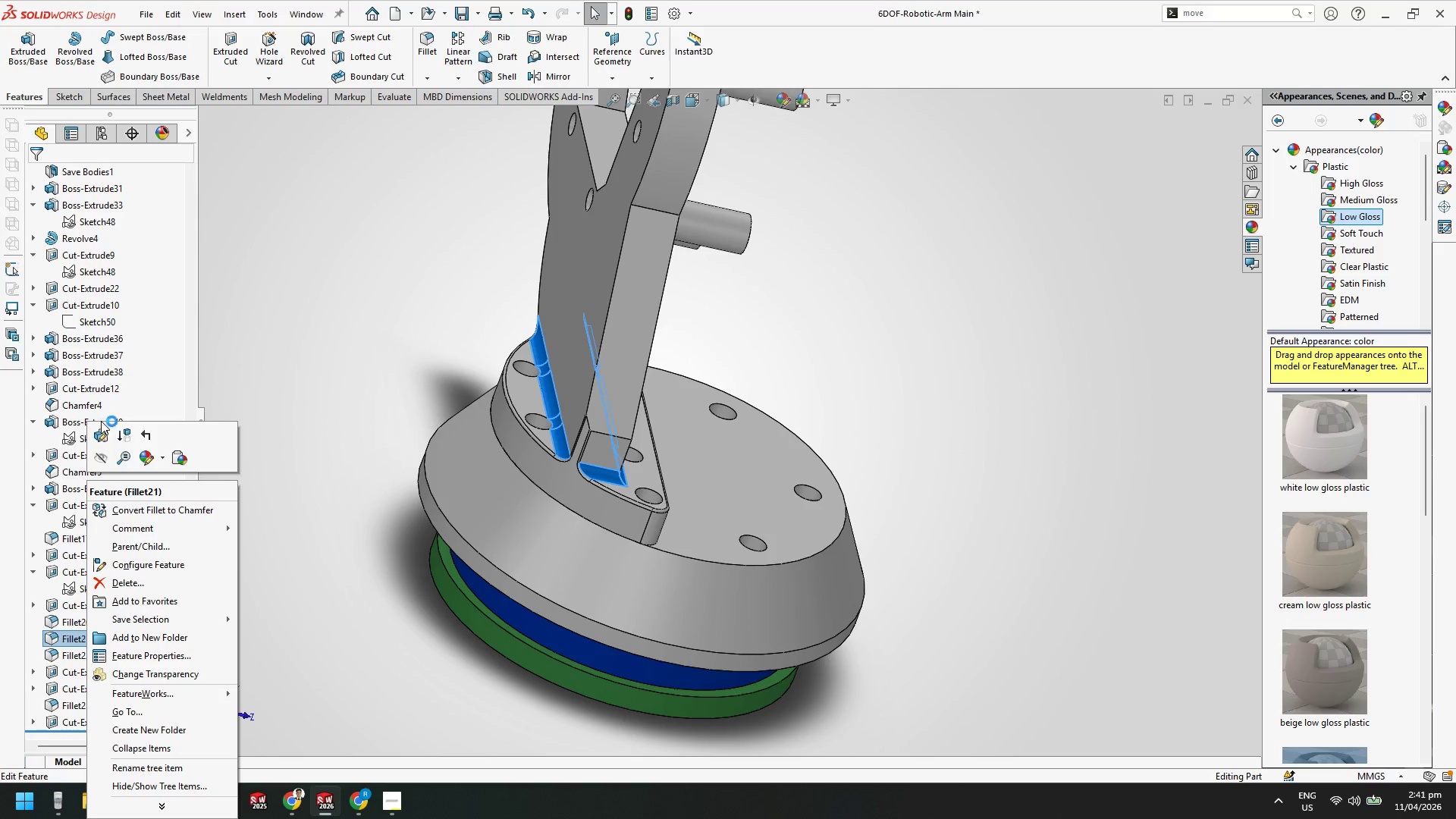 
left_click([95, 433])
 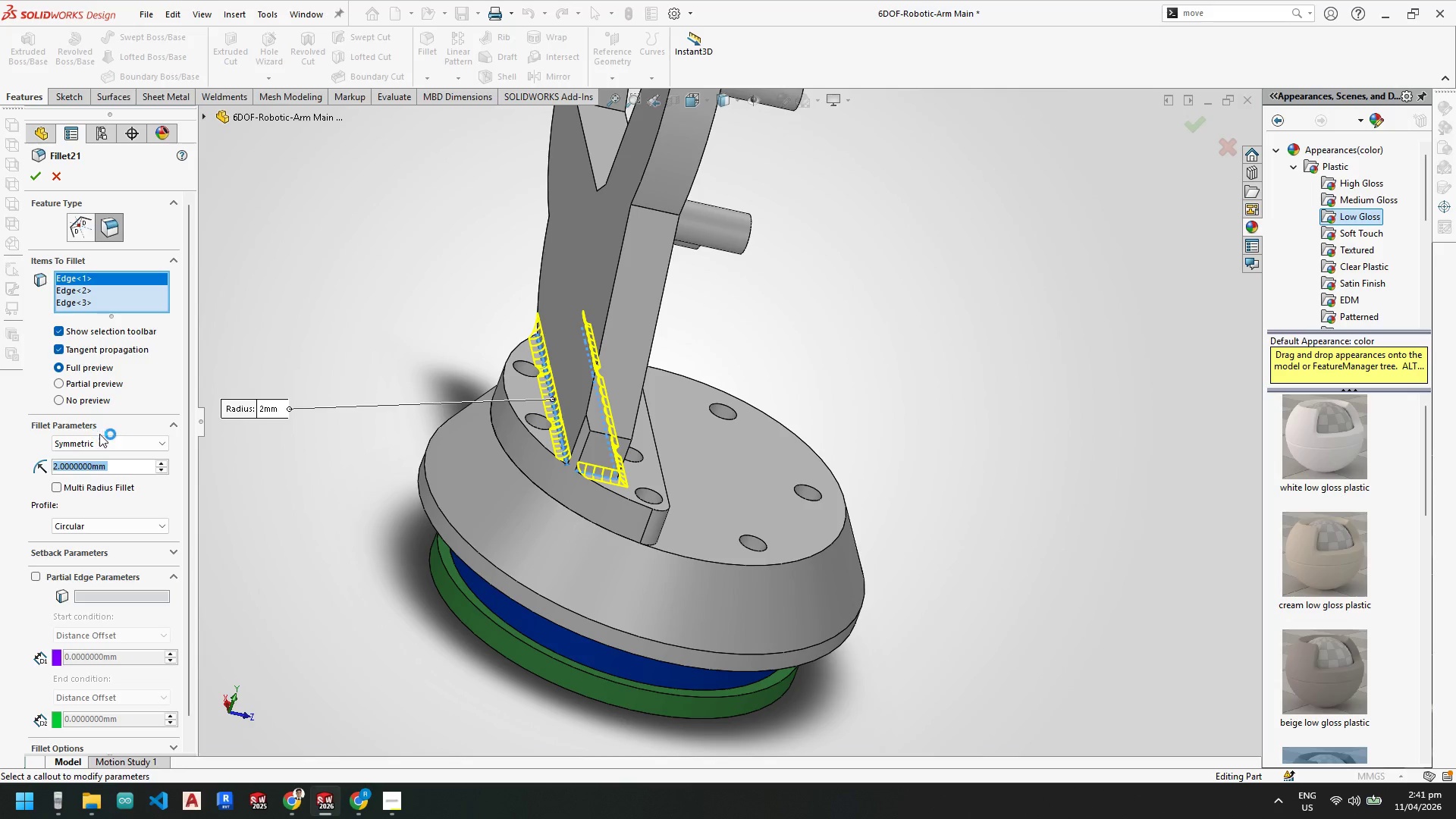 
key(Numpad1)
 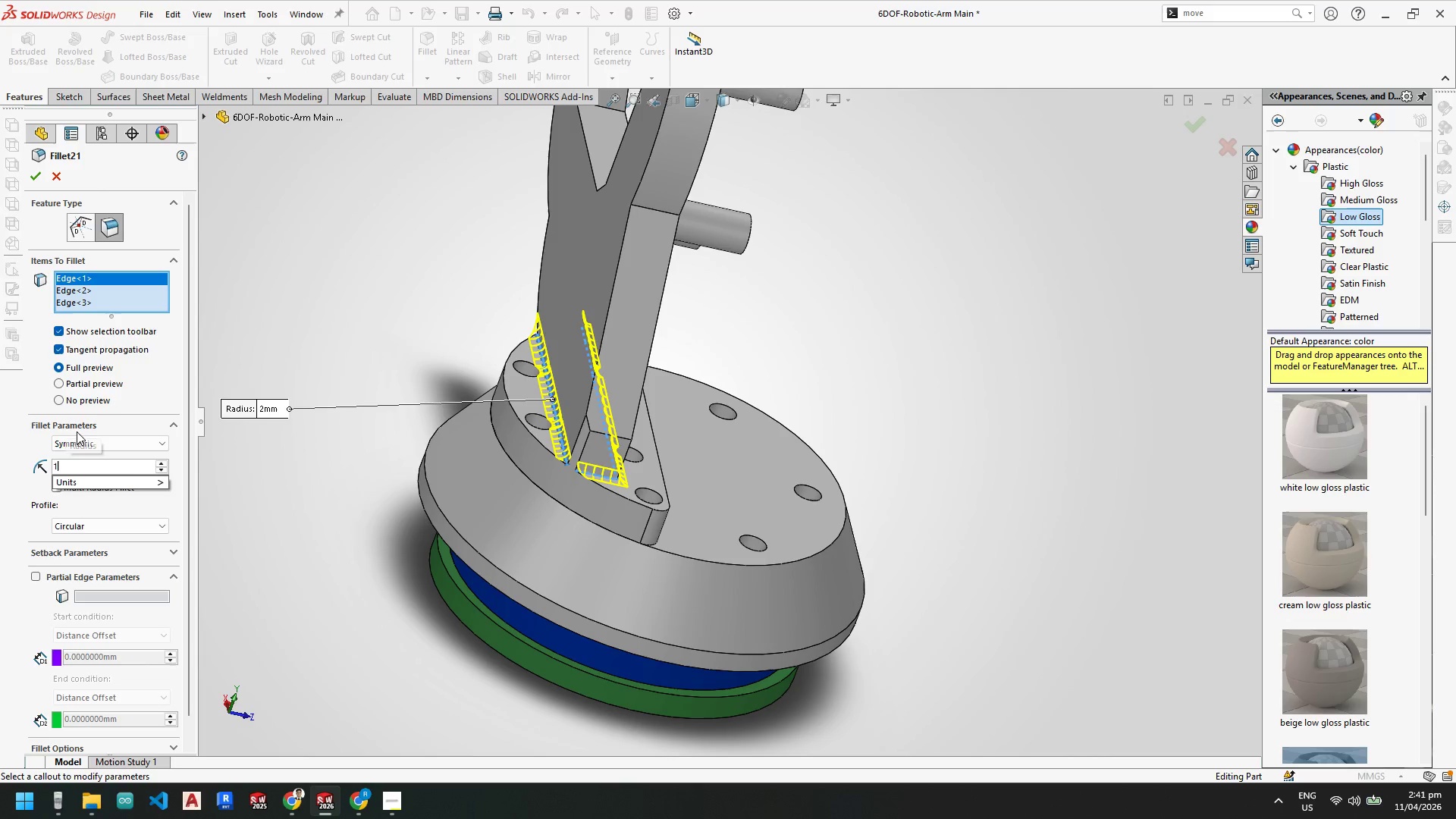 
key(NumpadEnter)
 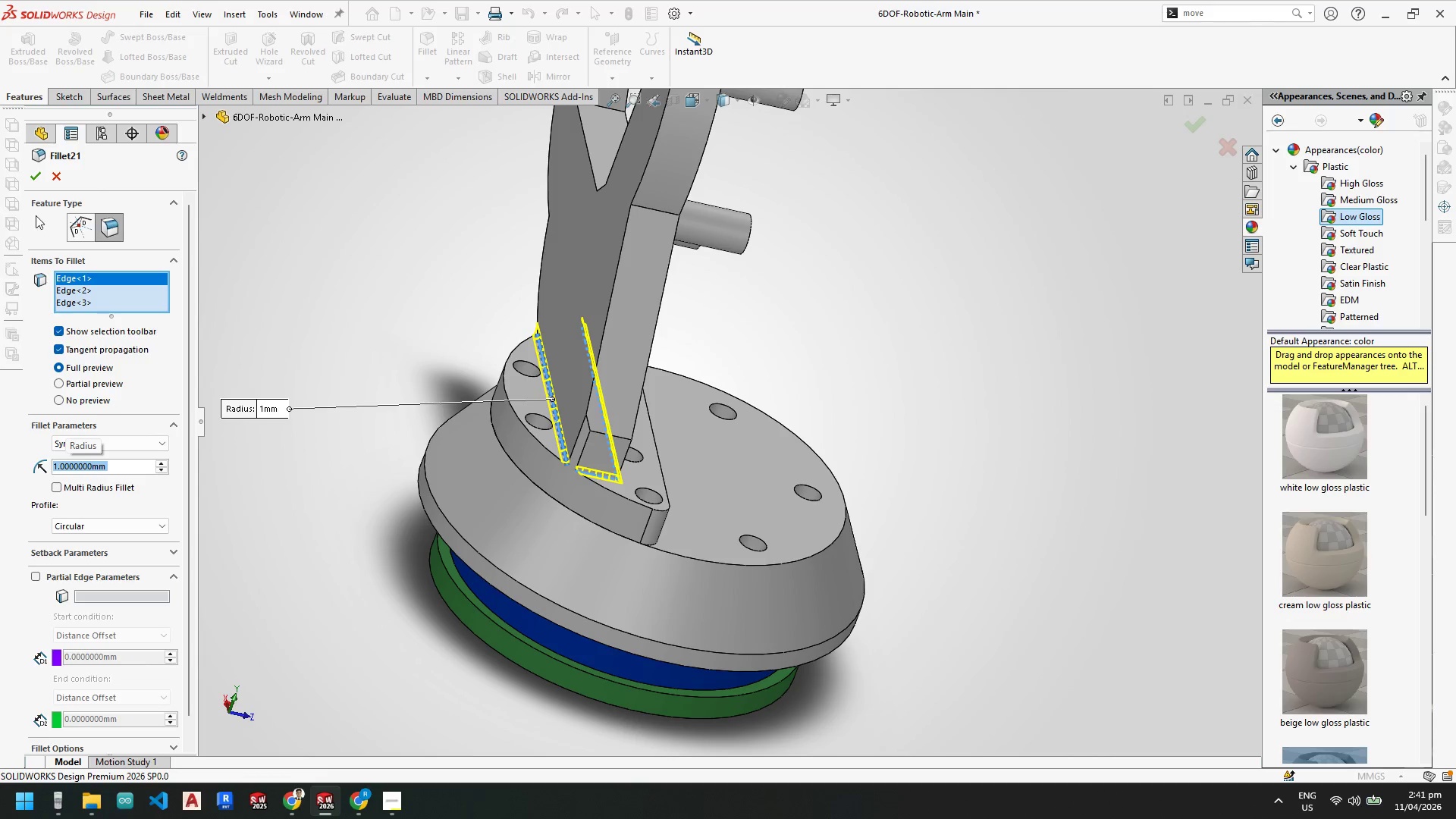 
left_click([29, 174])
 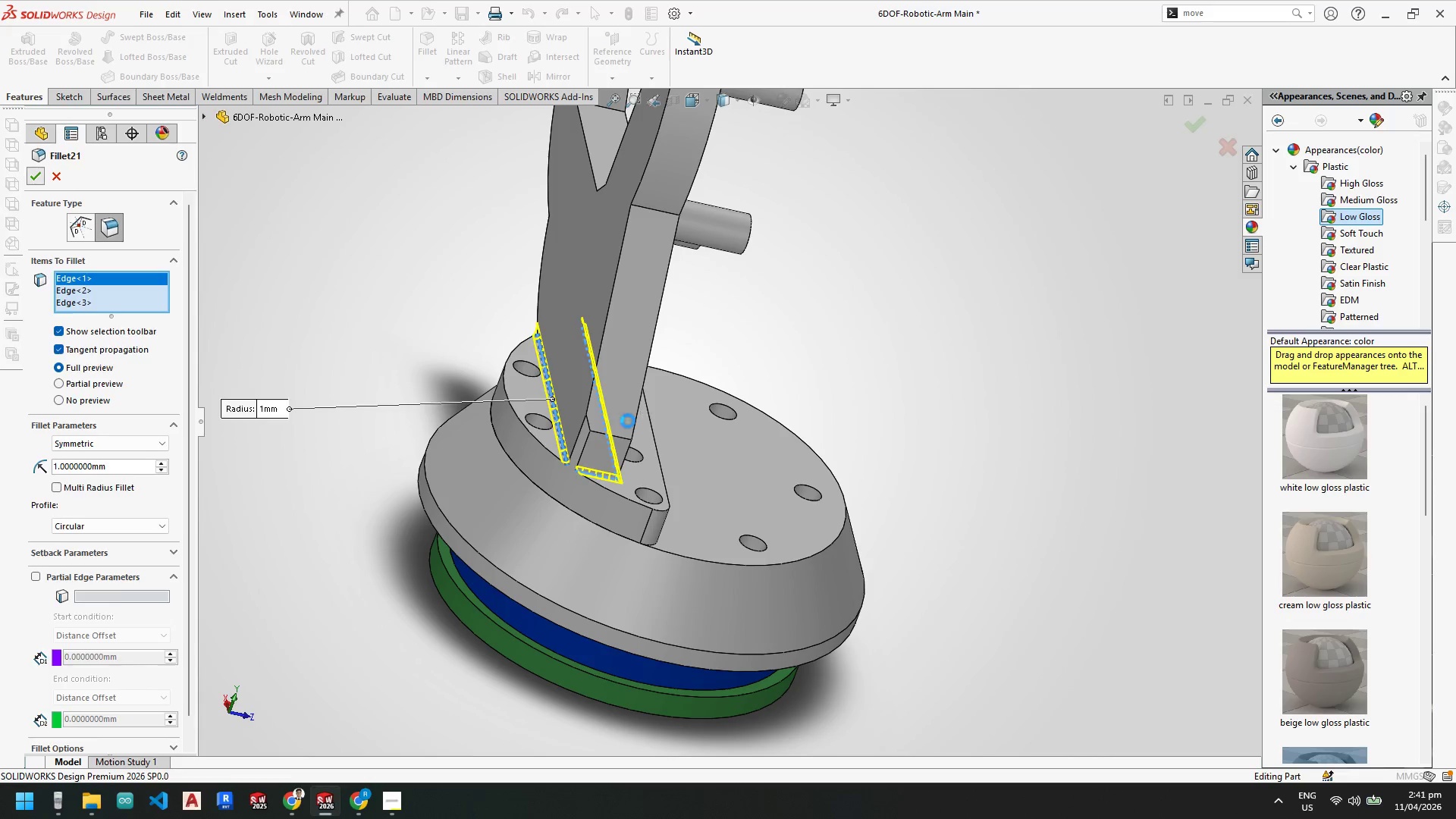 
scroll: coordinate [486, 335], scroll_direction: down, amount: 4.0
 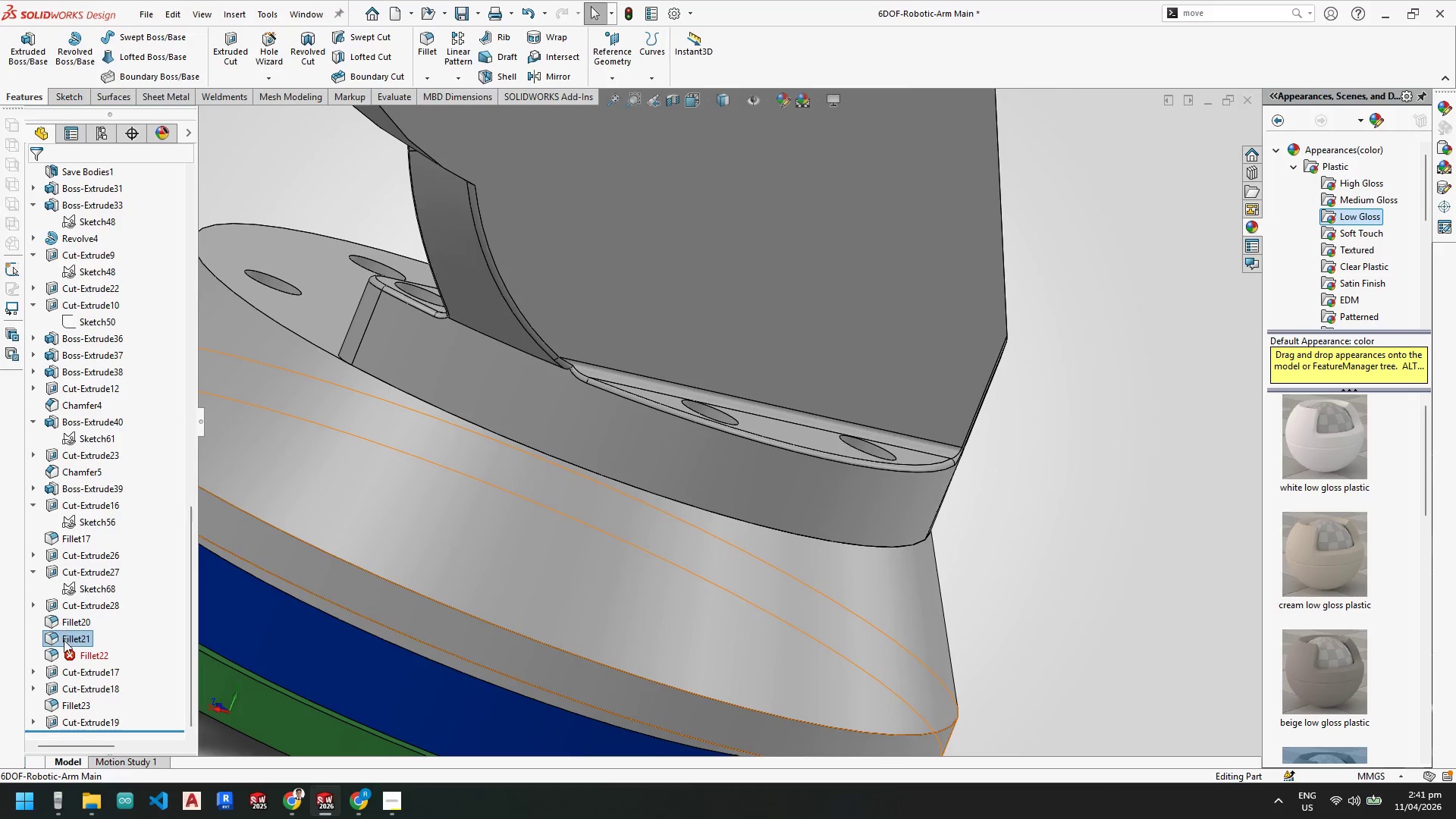 
left_click([75, 648])
 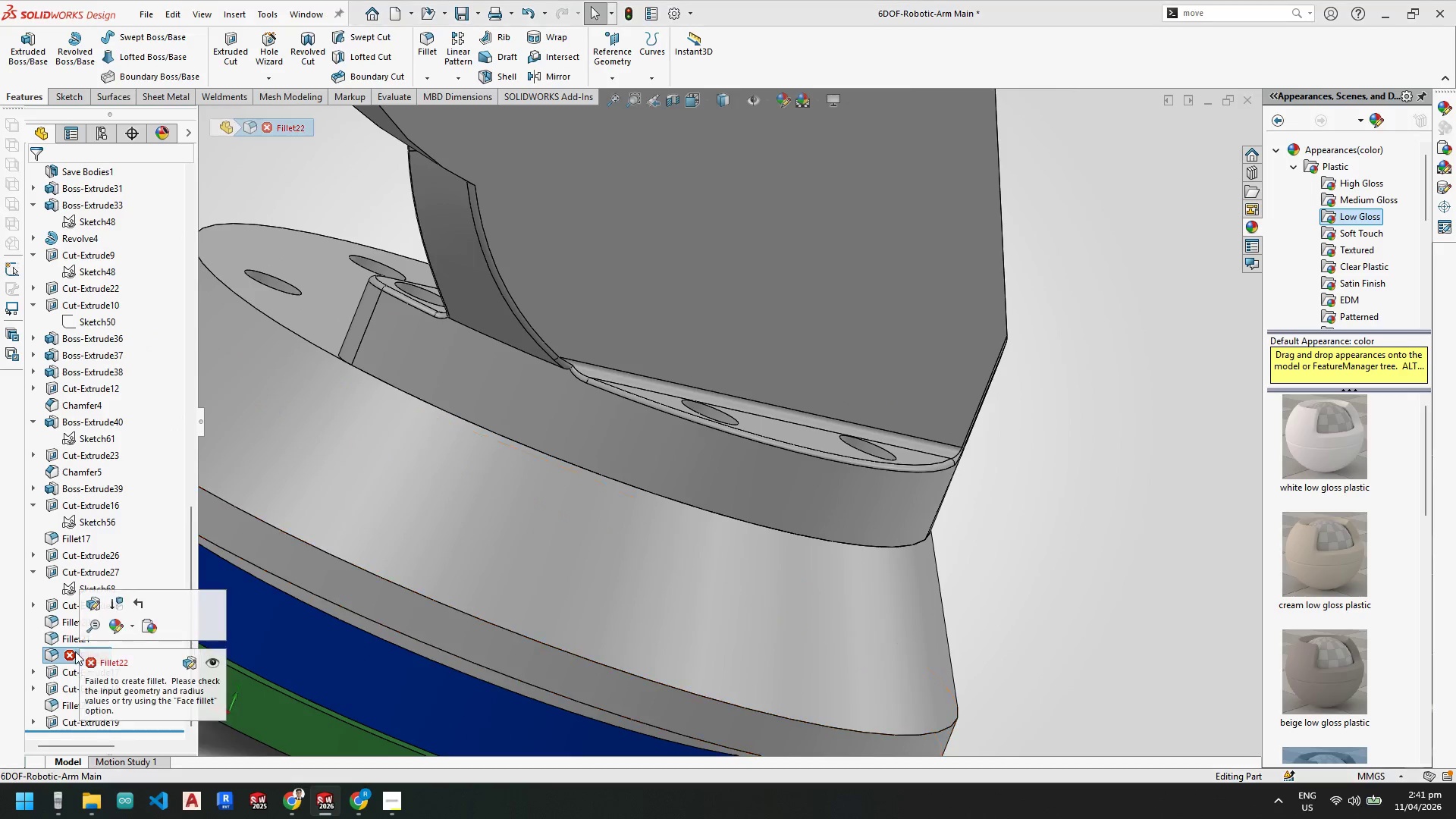 
right_click([75, 652])
 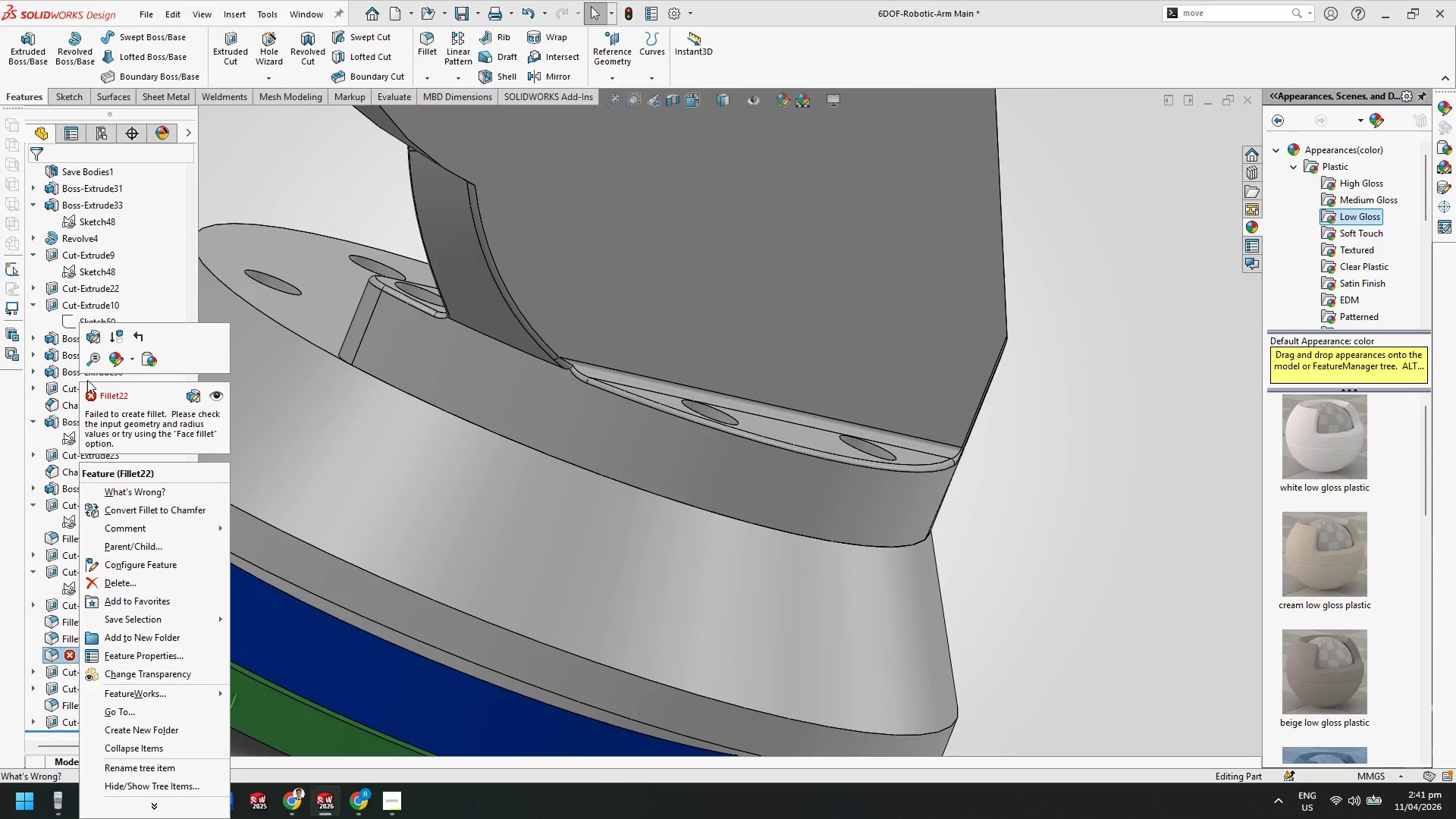 
left_click([86, 331])
 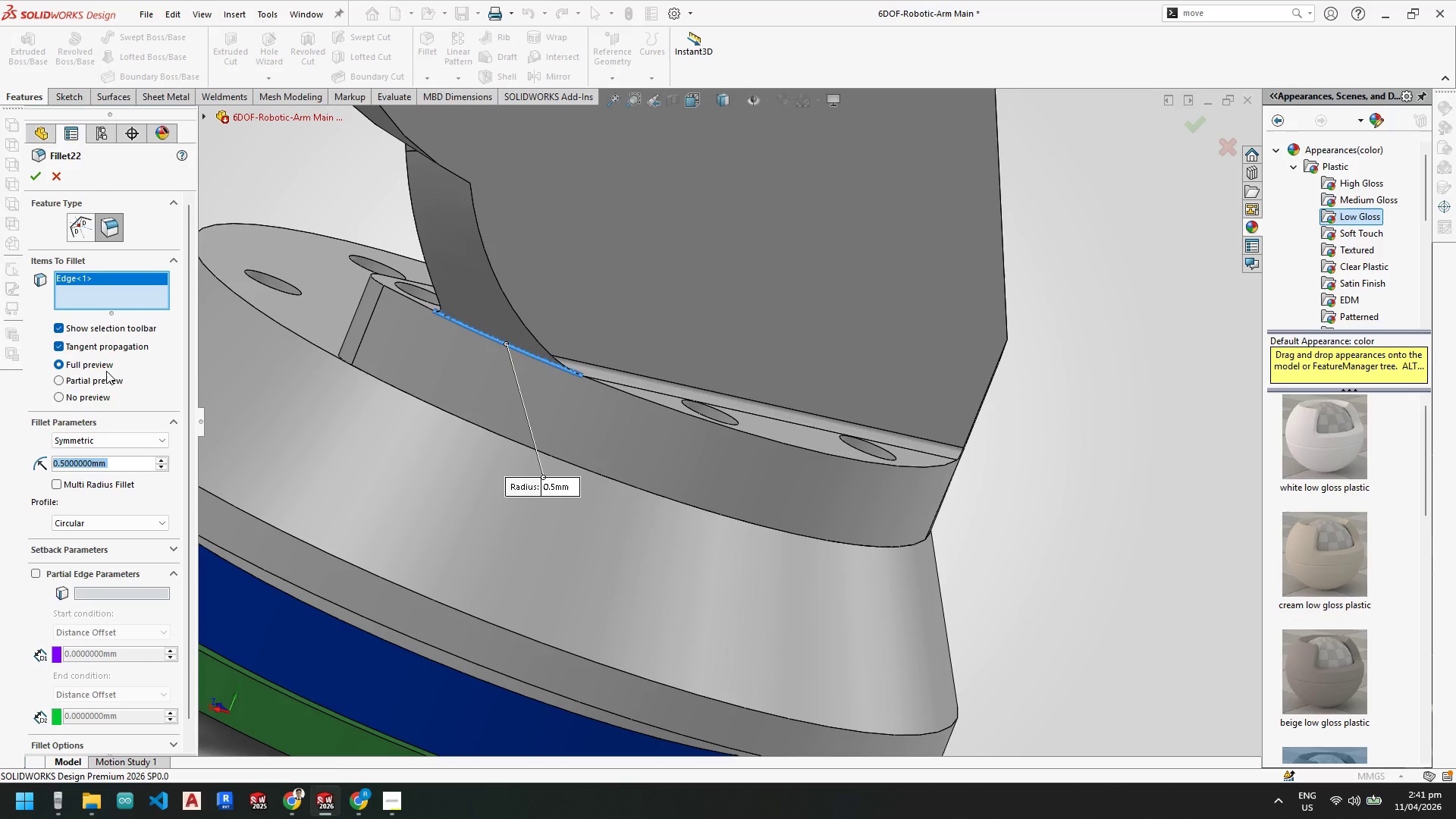 
key(Numpad1)
 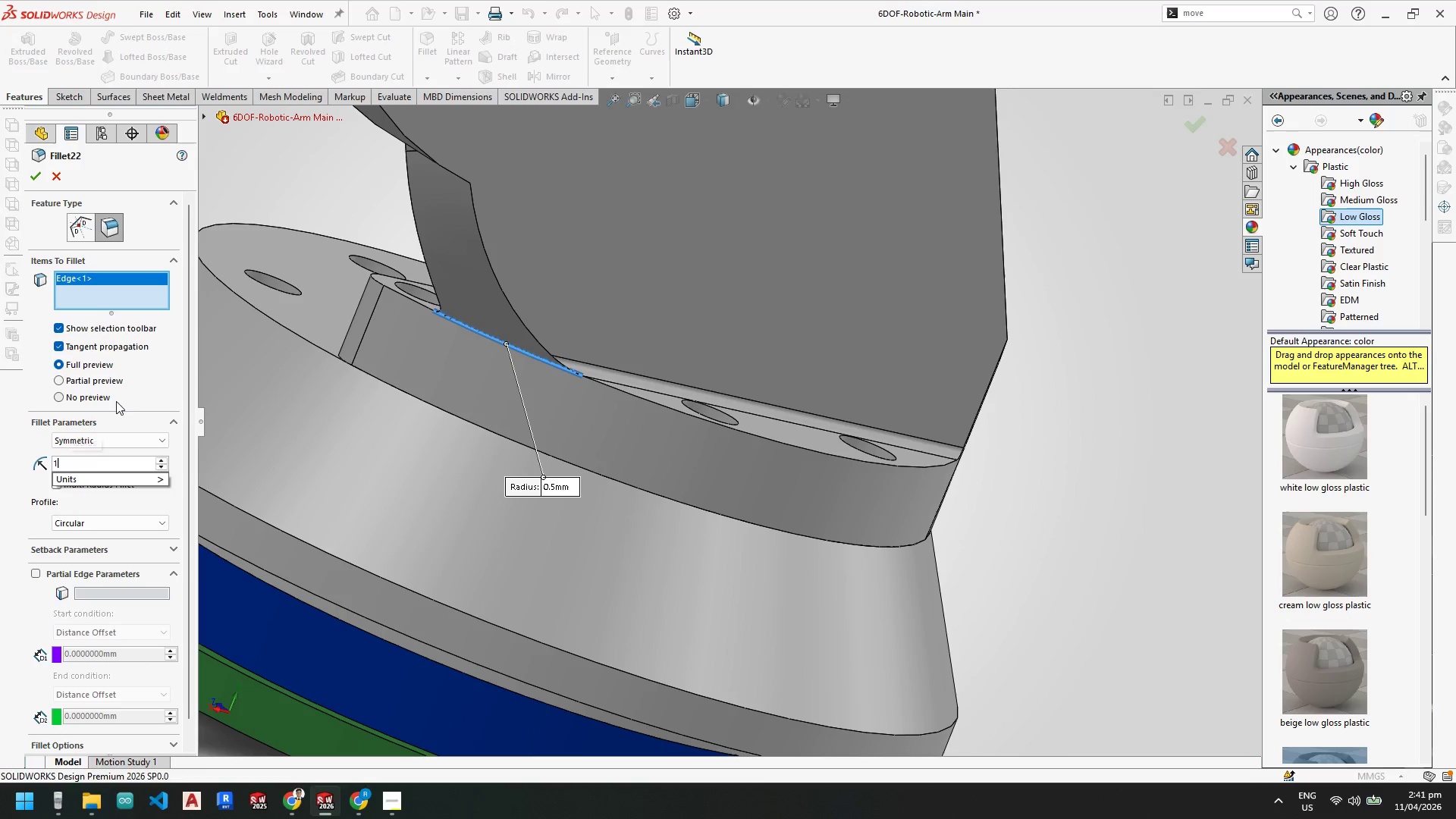 
key(NumpadEnter)
 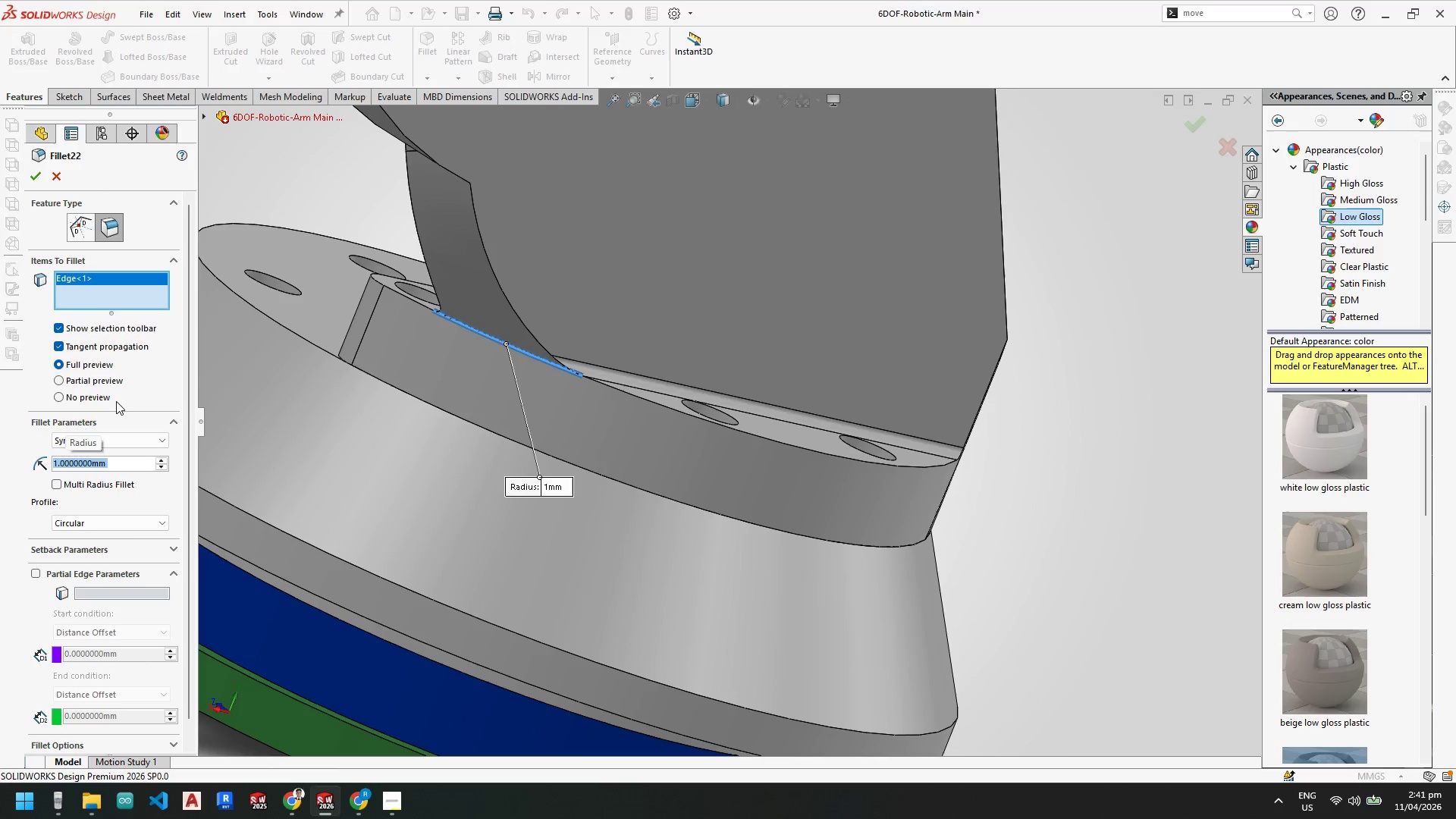 
key(Escape)
 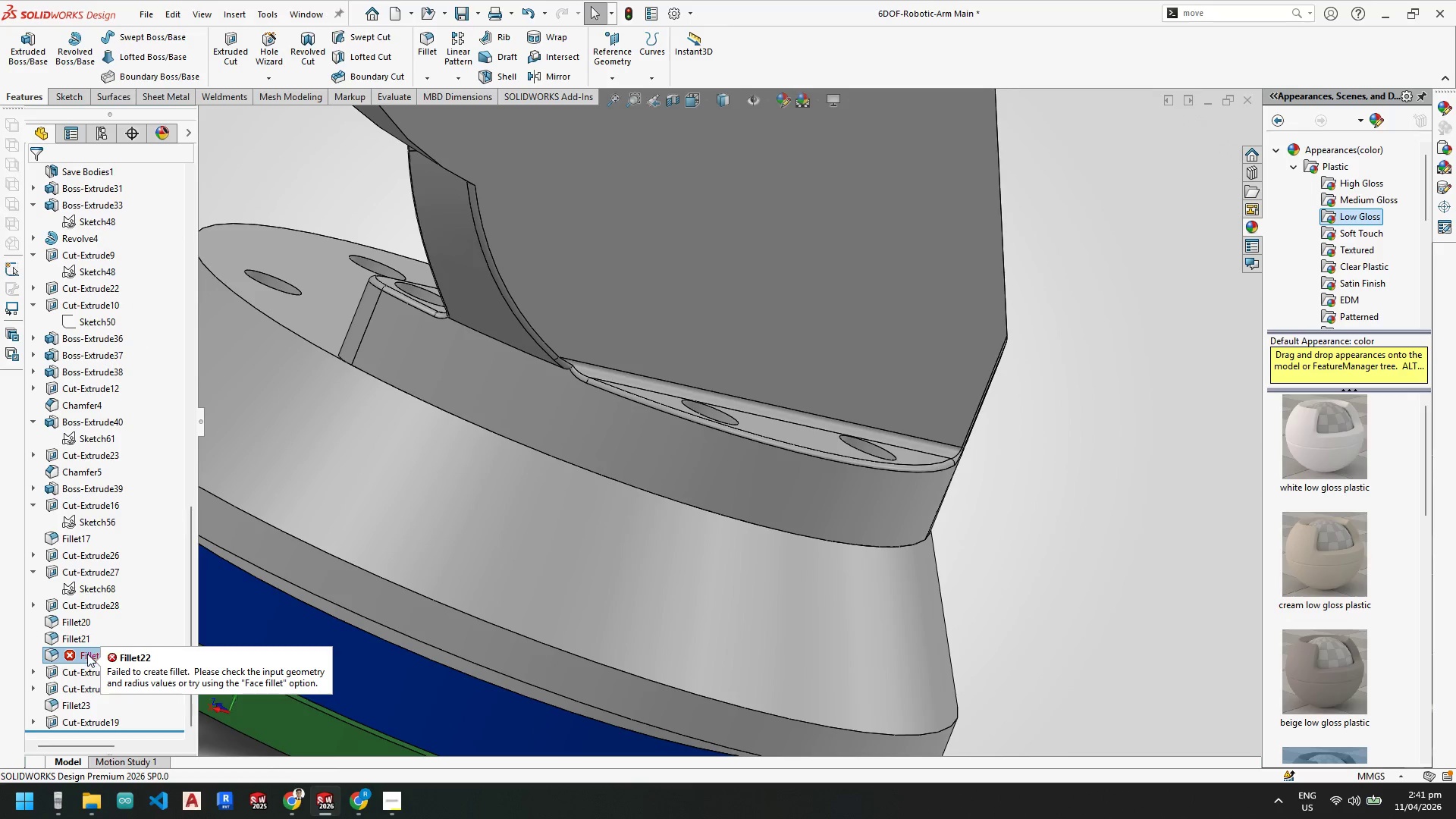 
key(Delete)
 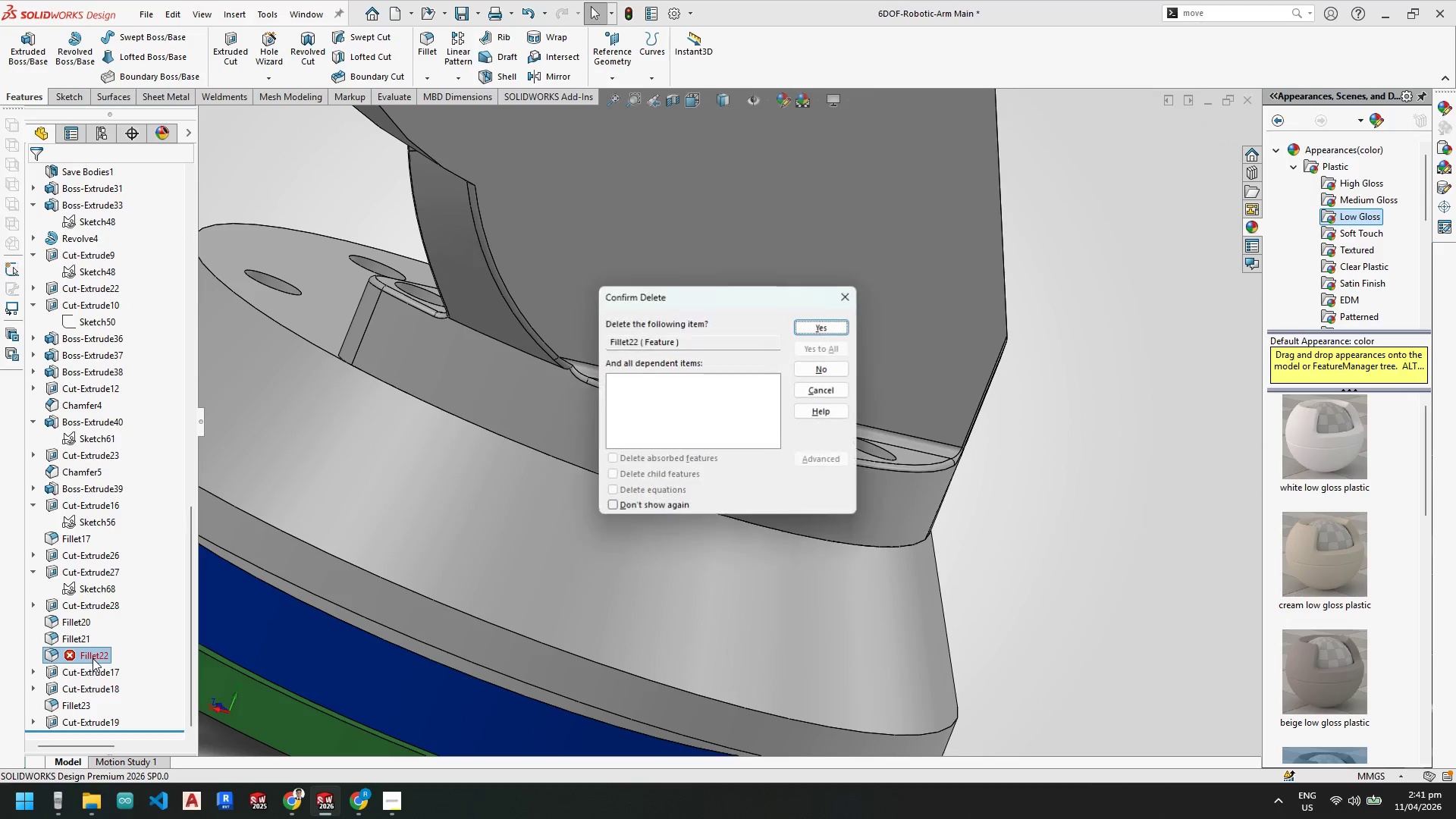 
key(Enter)
 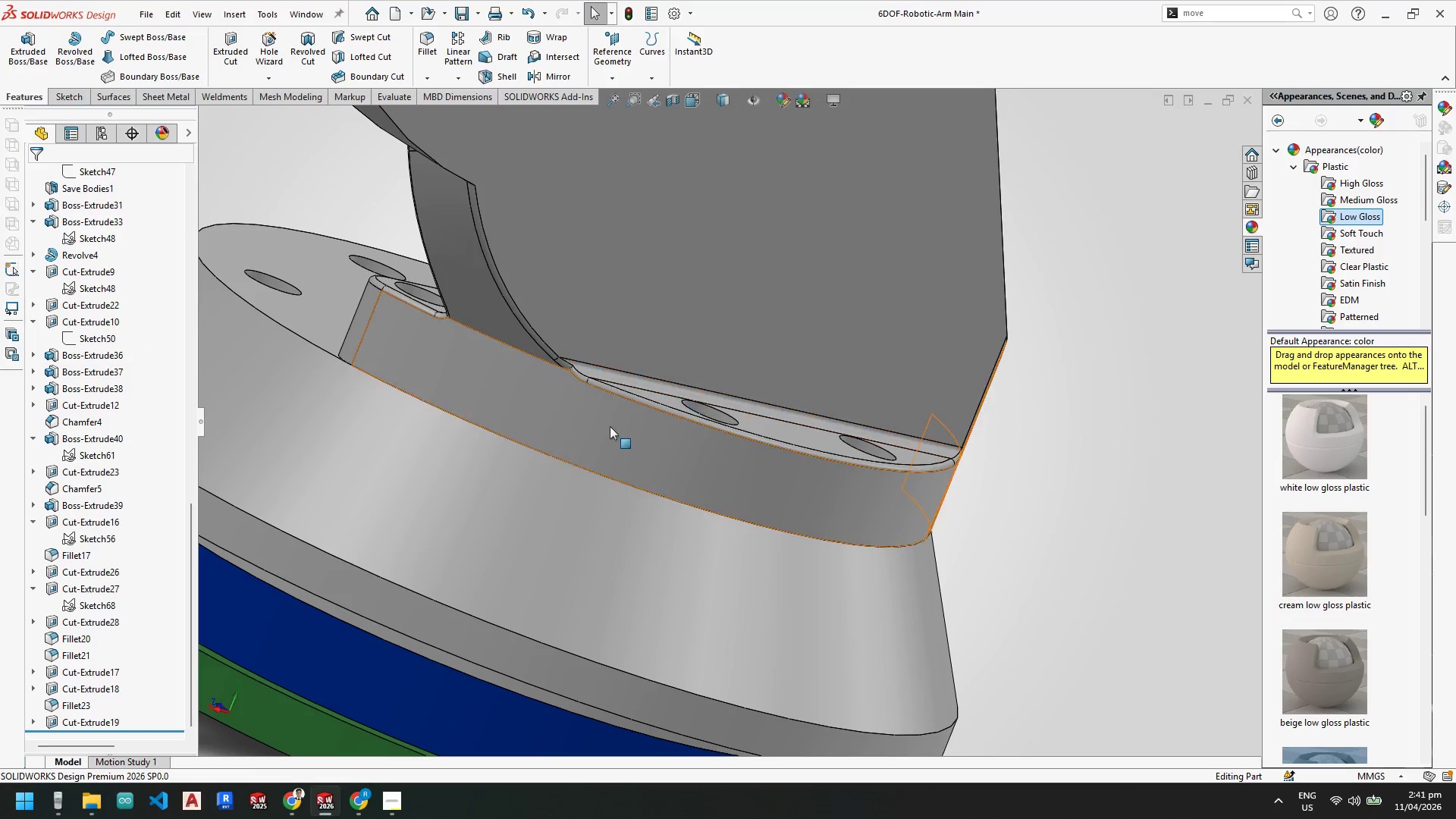 
scroll: coordinate [632, 441], scroll_direction: up, amount: 1.0
 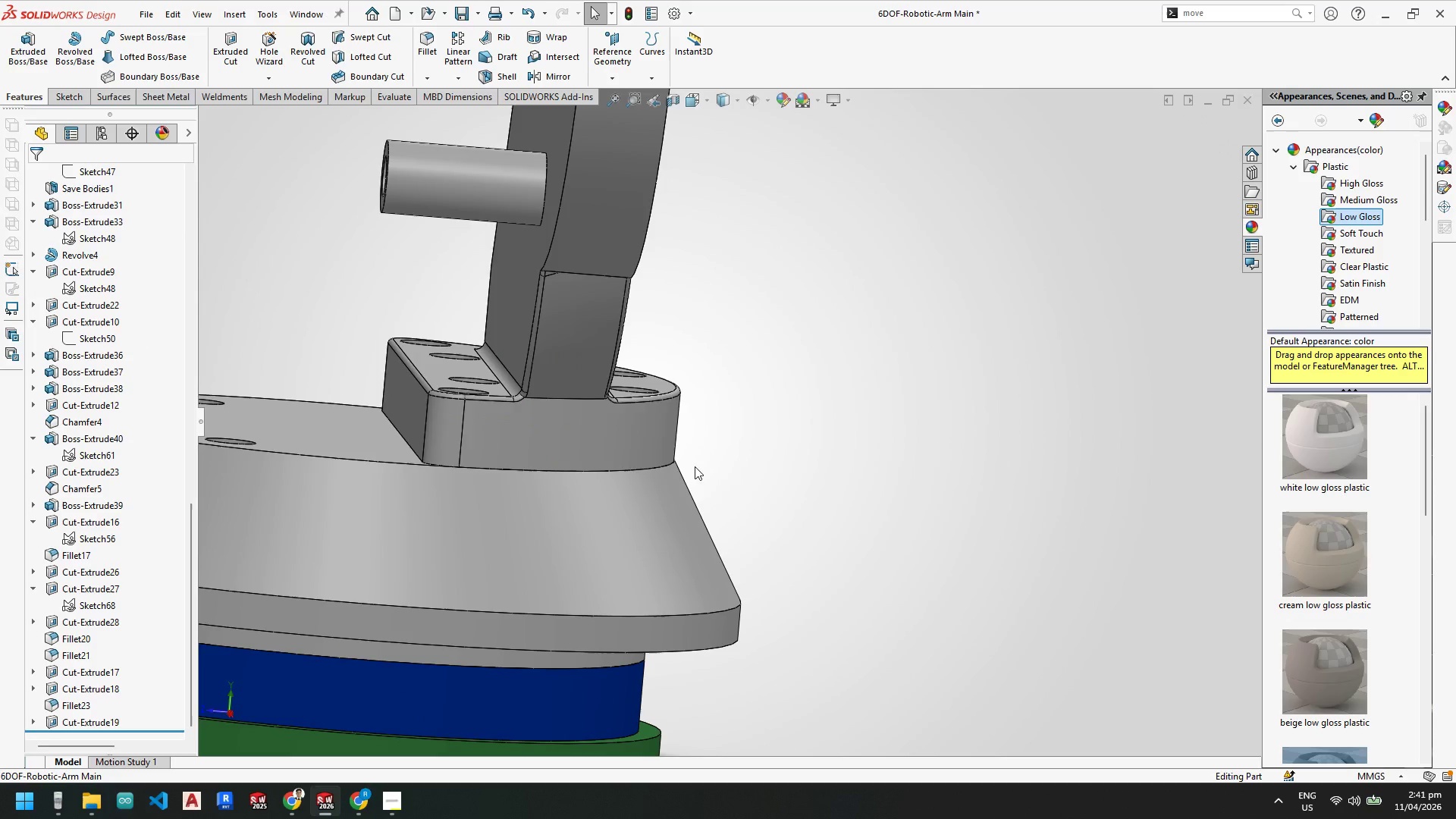 
scroll: coordinate [572, 396], scroll_direction: down, amount: 2.0
 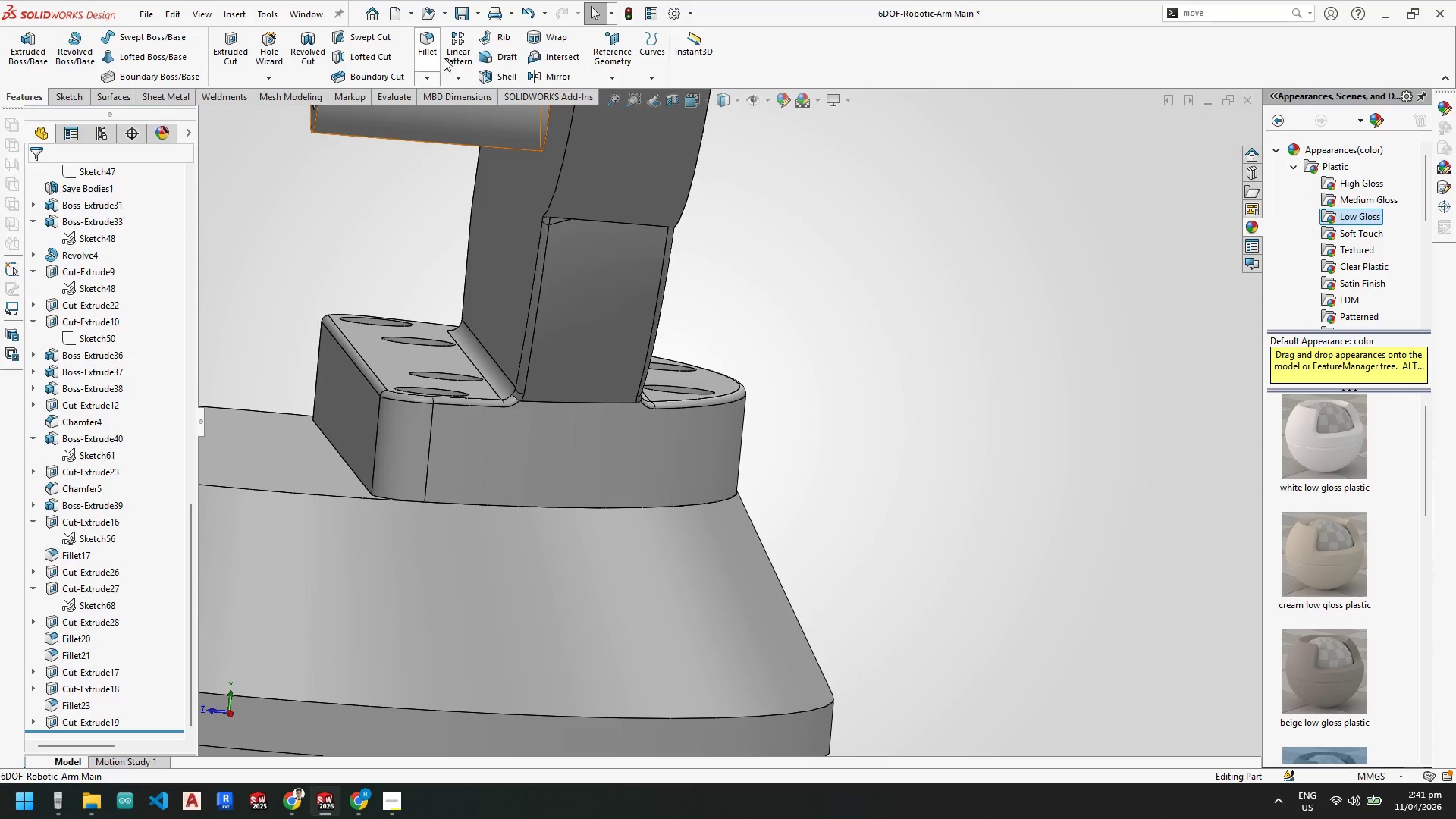 
left_click([421, 46])
 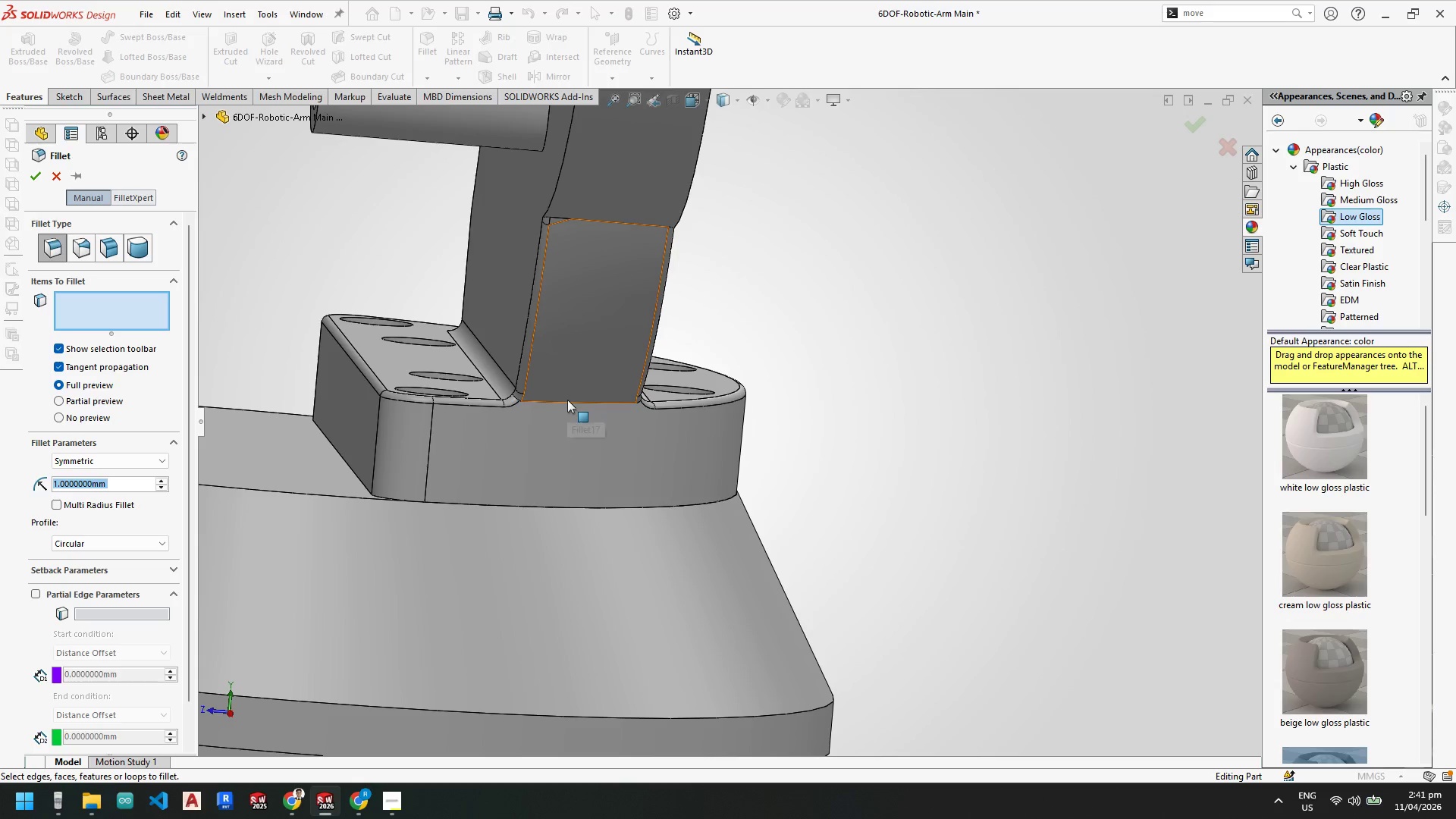 
left_click([566, 402])
 